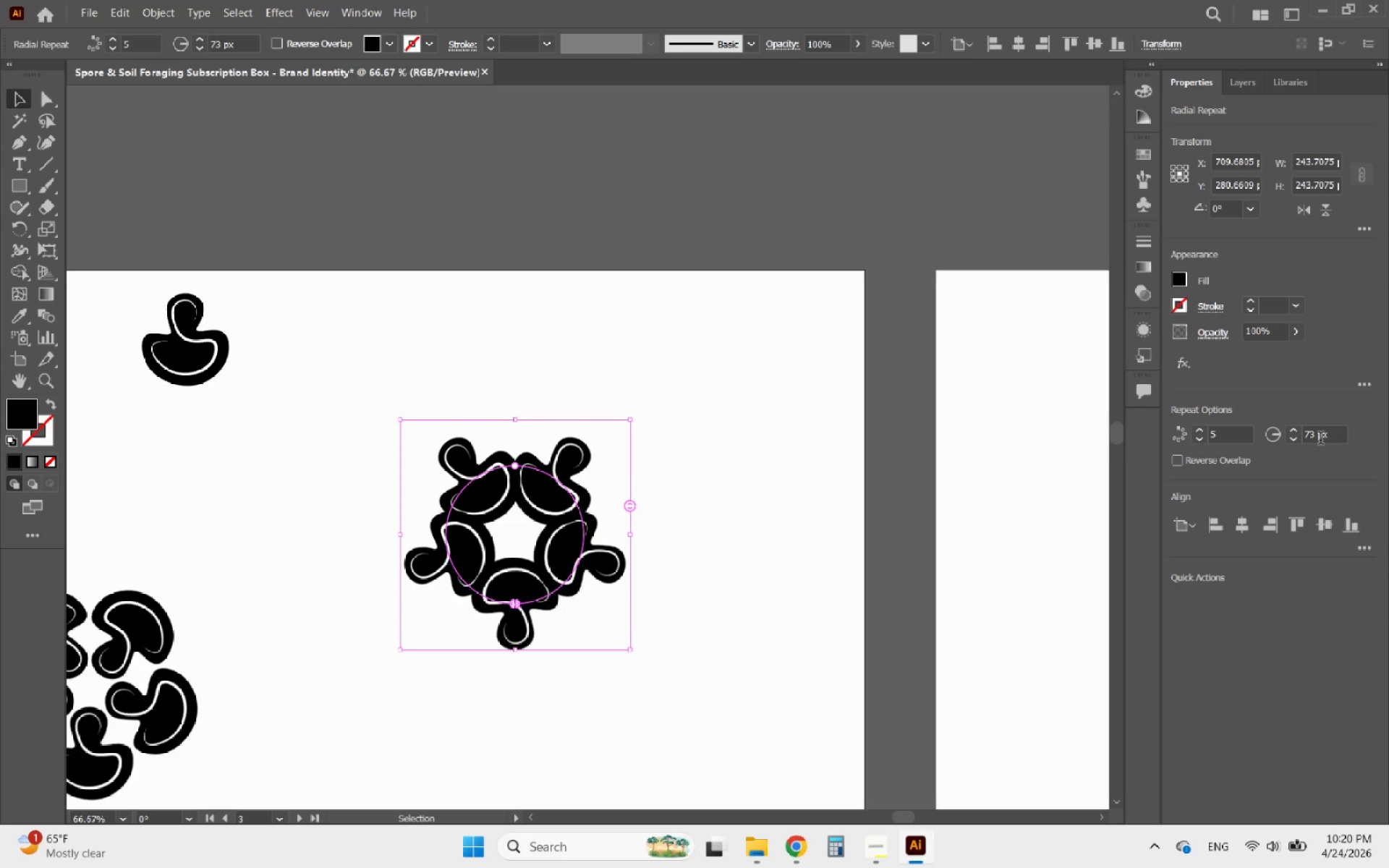 
scroll: coordinate [1320, 440], scroll_direction: up, amount: 2.0
 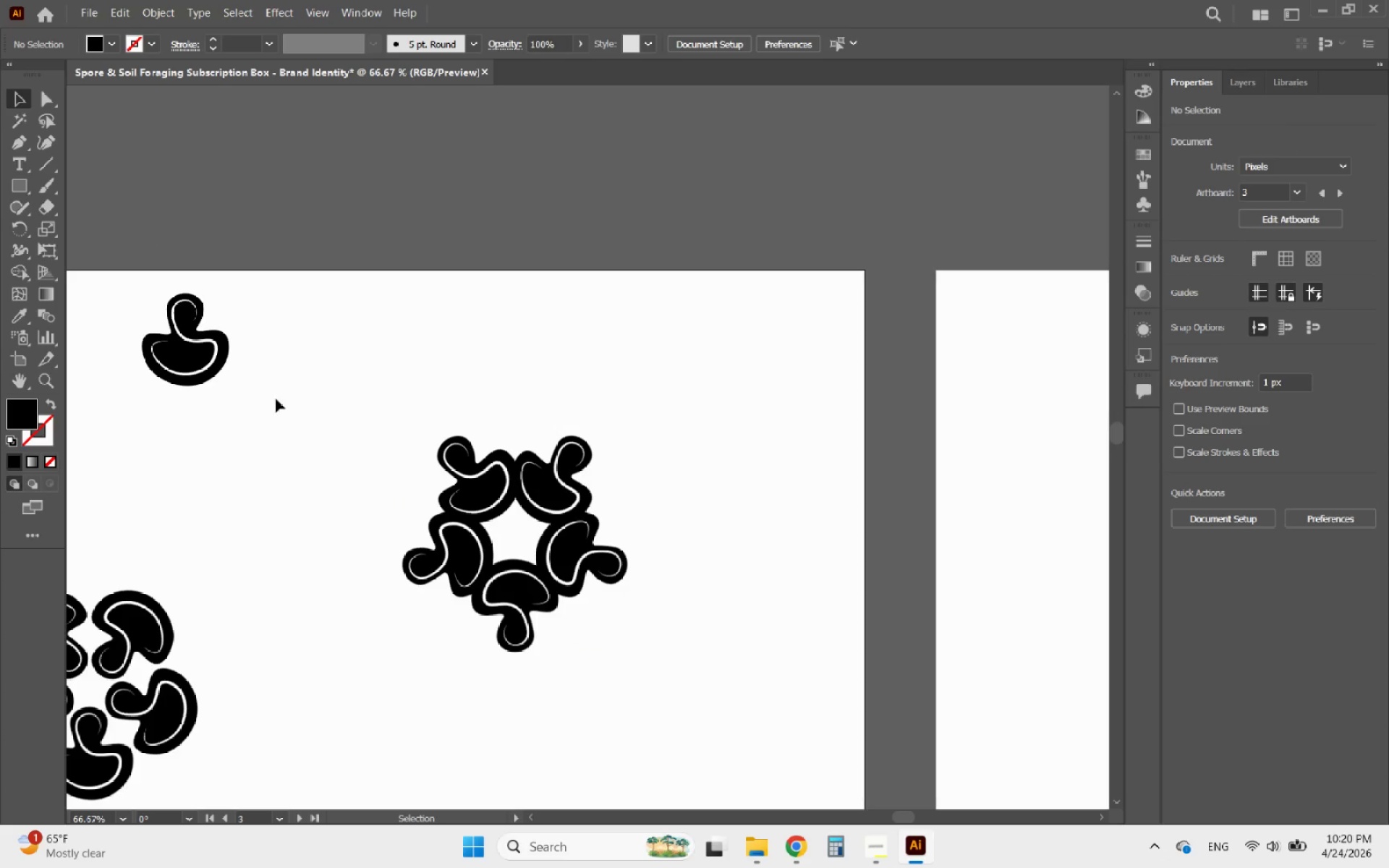 
hold_key(key=AltLeft, duration=2.25)
scroll: coordinate [545, 522], scroll_direction: up, amount: 3.0
 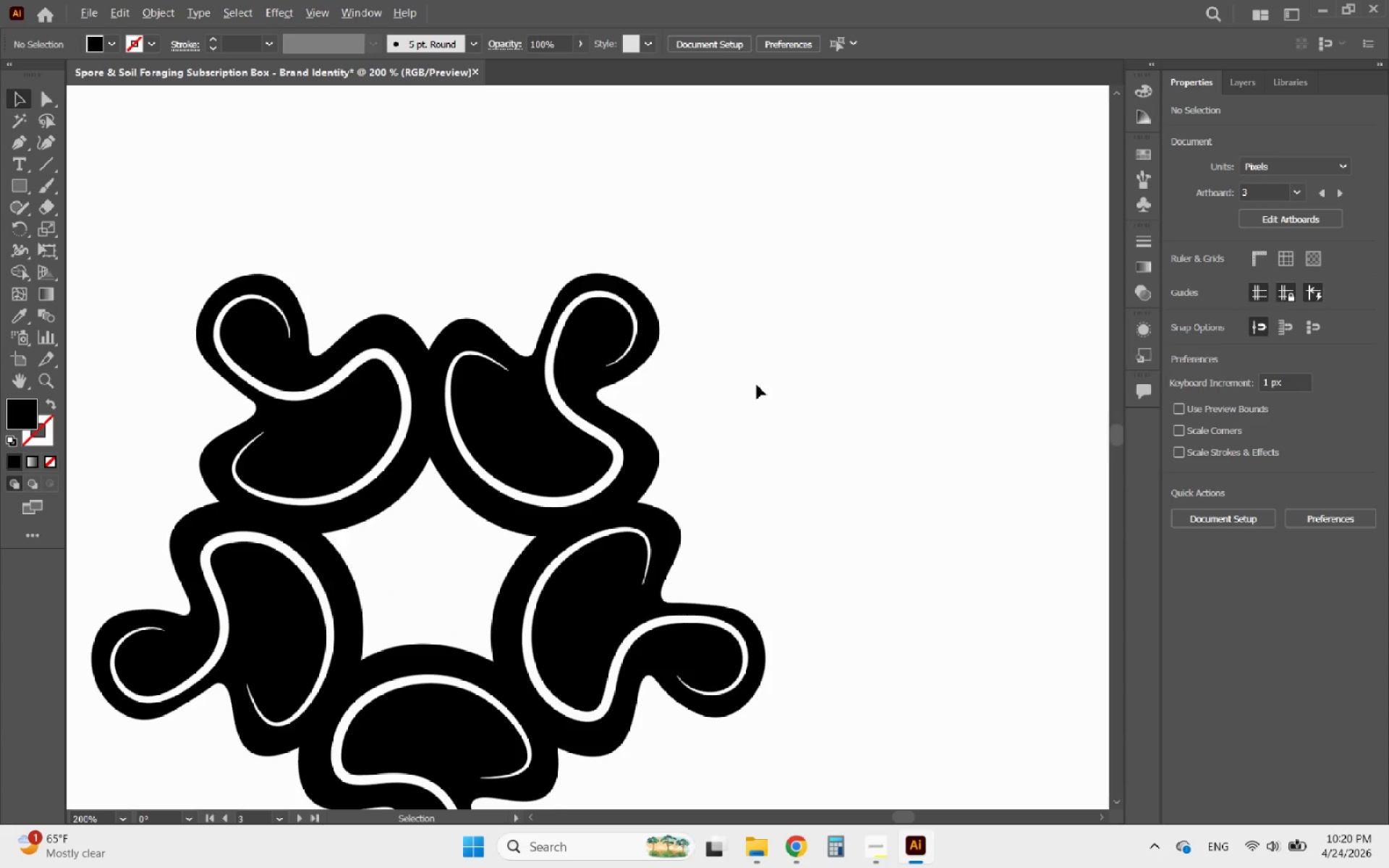 
scroll: coordinate [681, 321], scroll_direction: down, amount: 4.0
 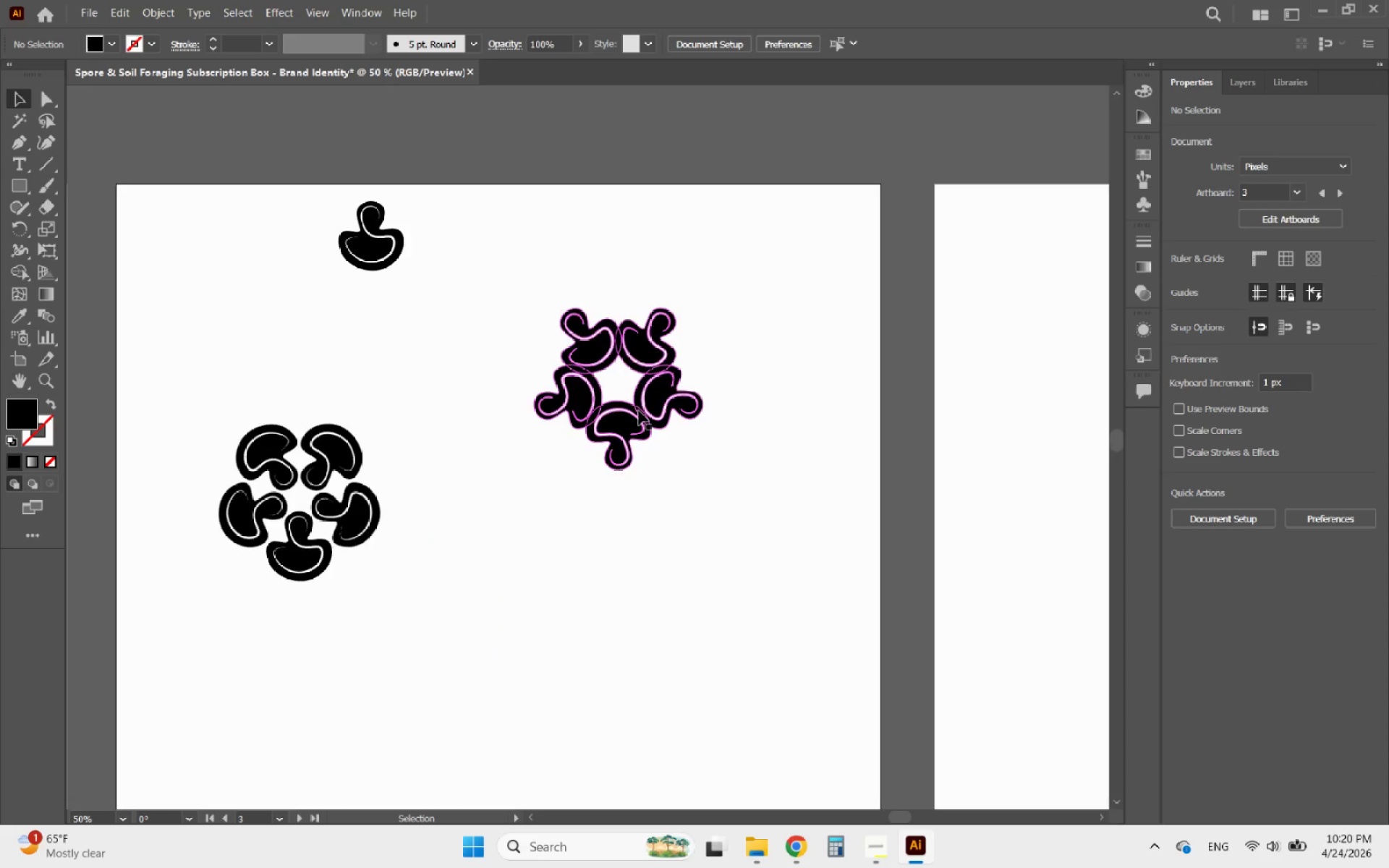 
hold_key(key=AltLeft, duration=0.86)
left_click_drag(start_coordinate=[639, 411], to_coordinate=[616, 646])
 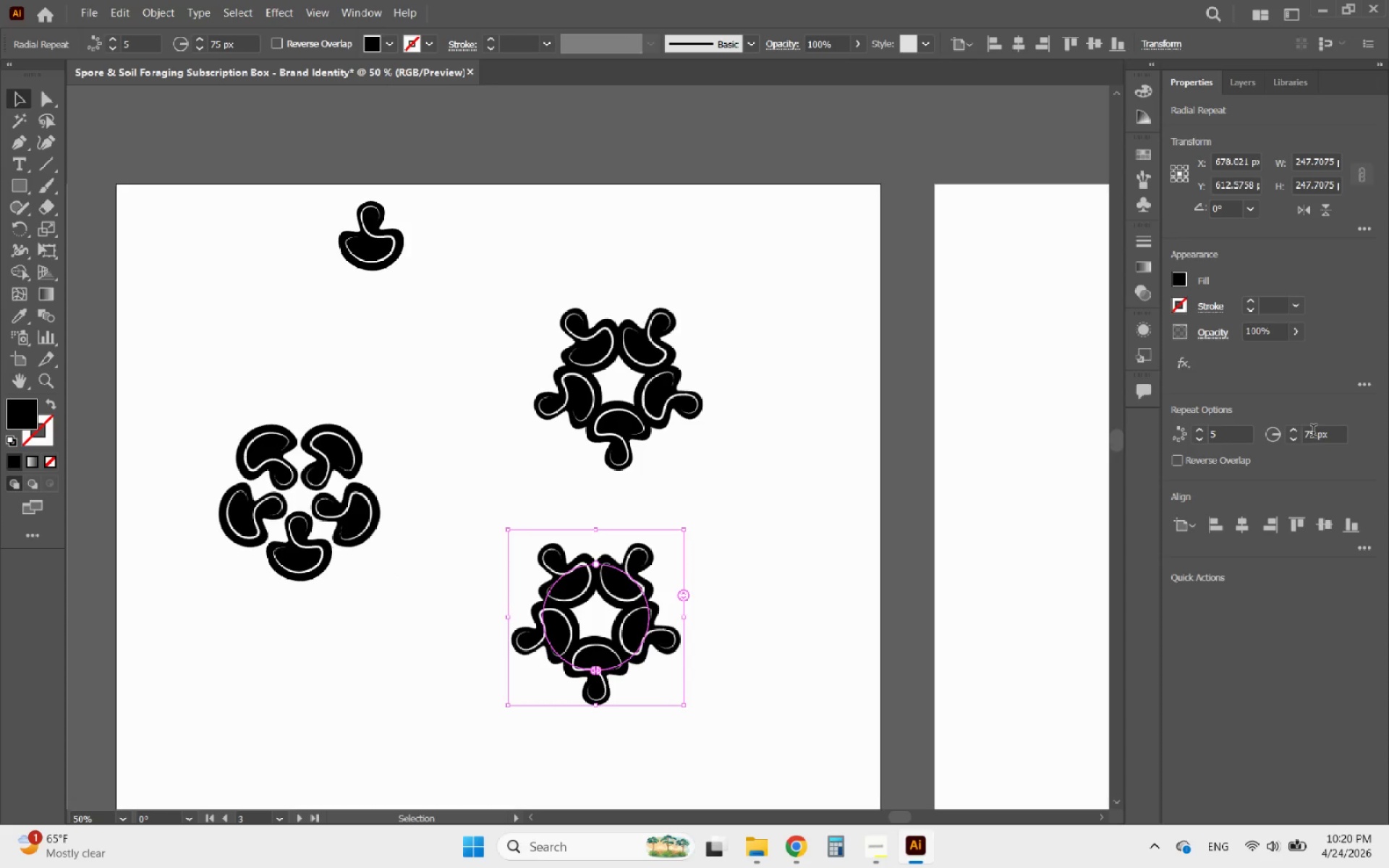 
scroll: coordinate [1317, 435], scroll_direction: down, amount: 12.0
 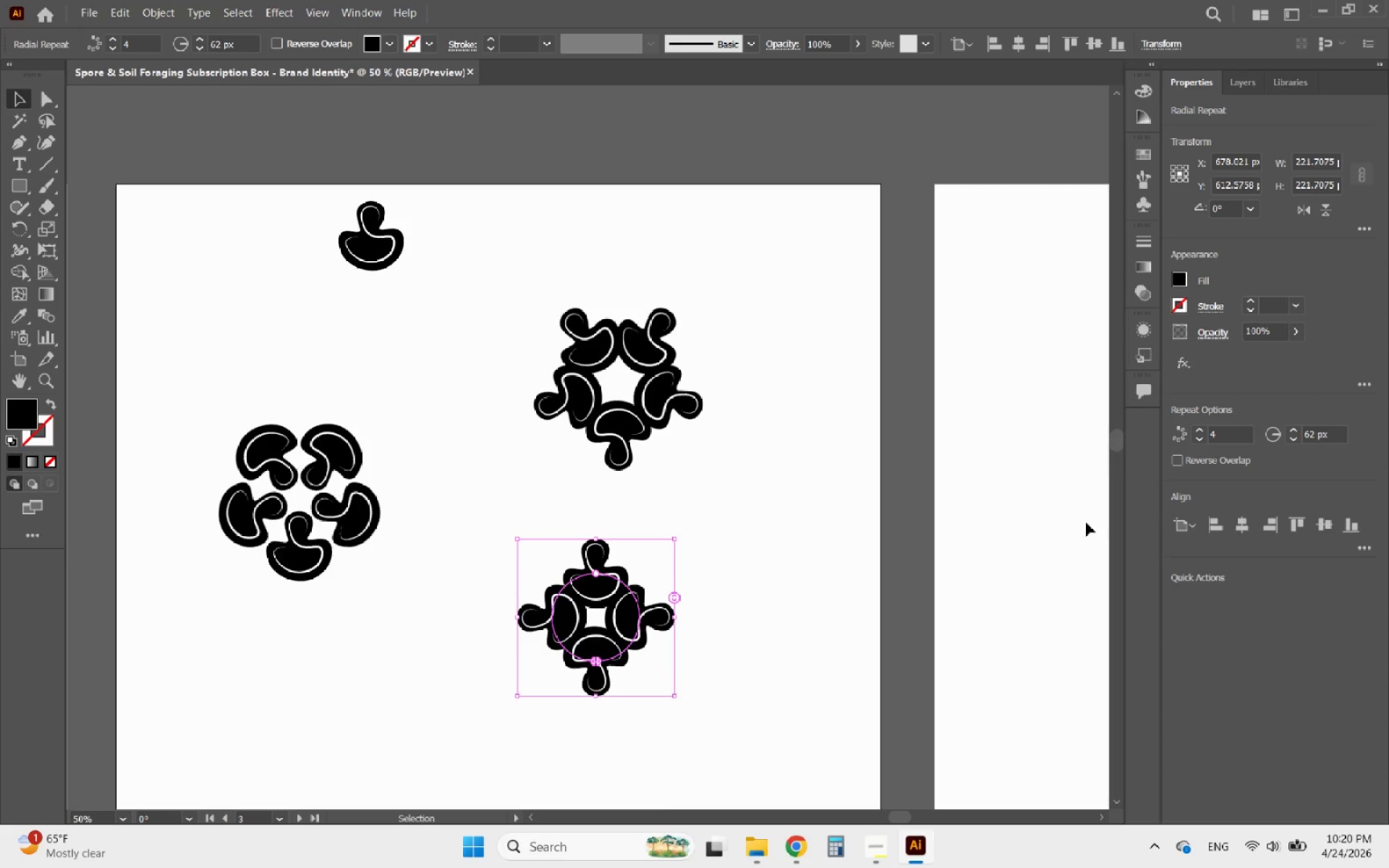 
left_click([740, 681])
 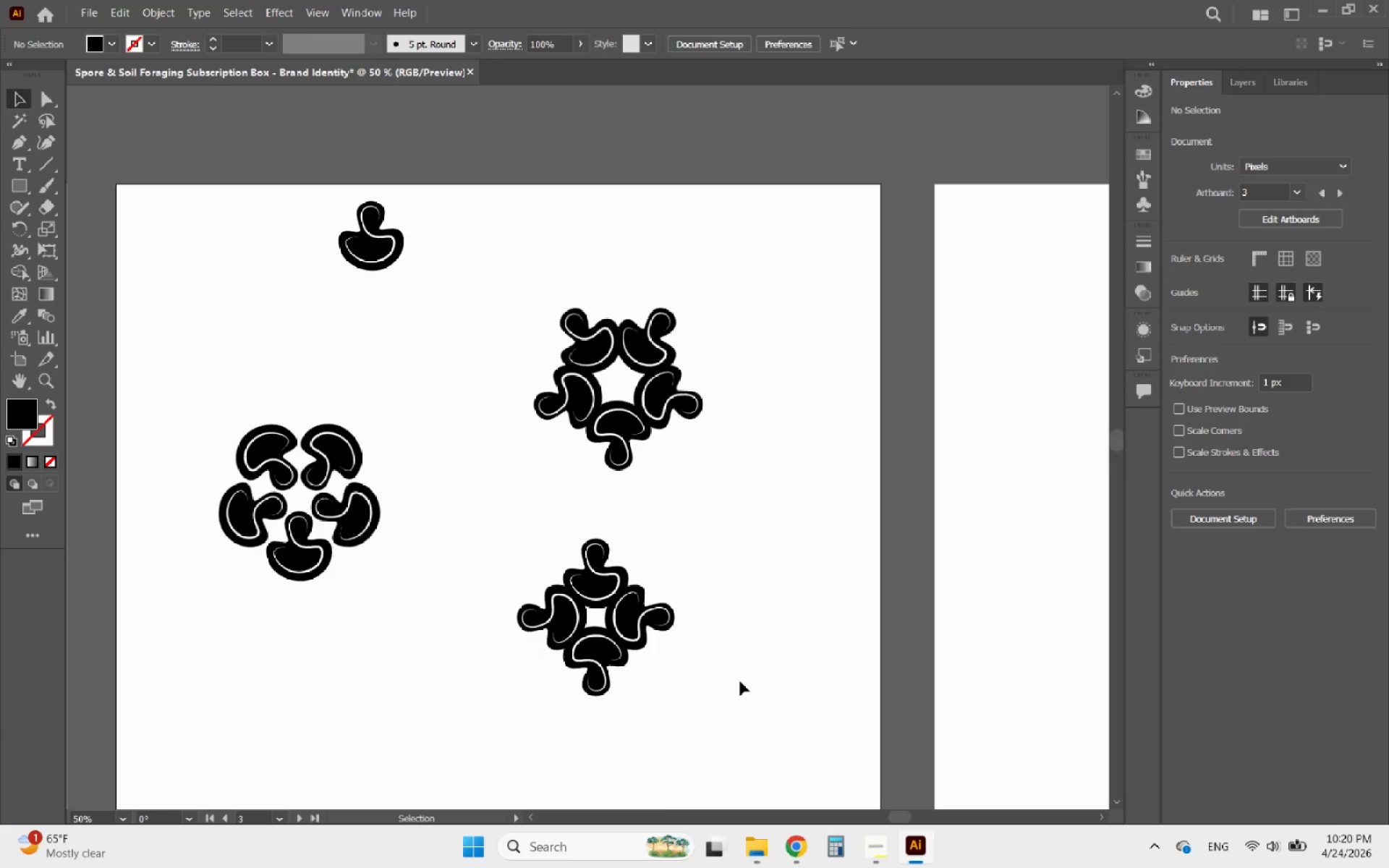 
hold_key(key=AltLeft, duration=0.88)
scroll: coordinate [645, 694], scroll_direction: up, amount: 3.0
 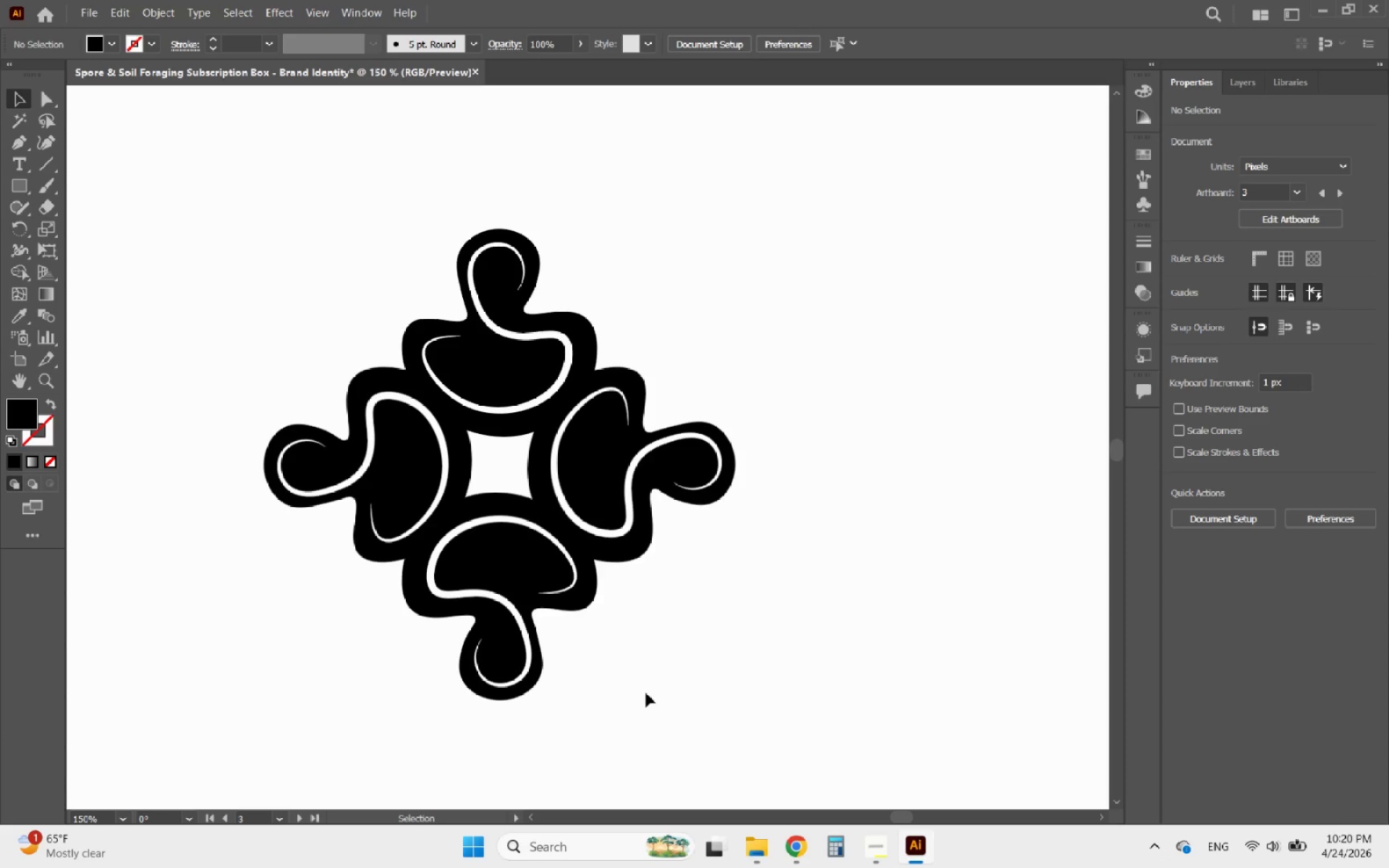 
hold_key(key=AltLeft, duration=0.8)
scroll: coordinate [616, 664], scroll_direction: down, amount: 3.0
 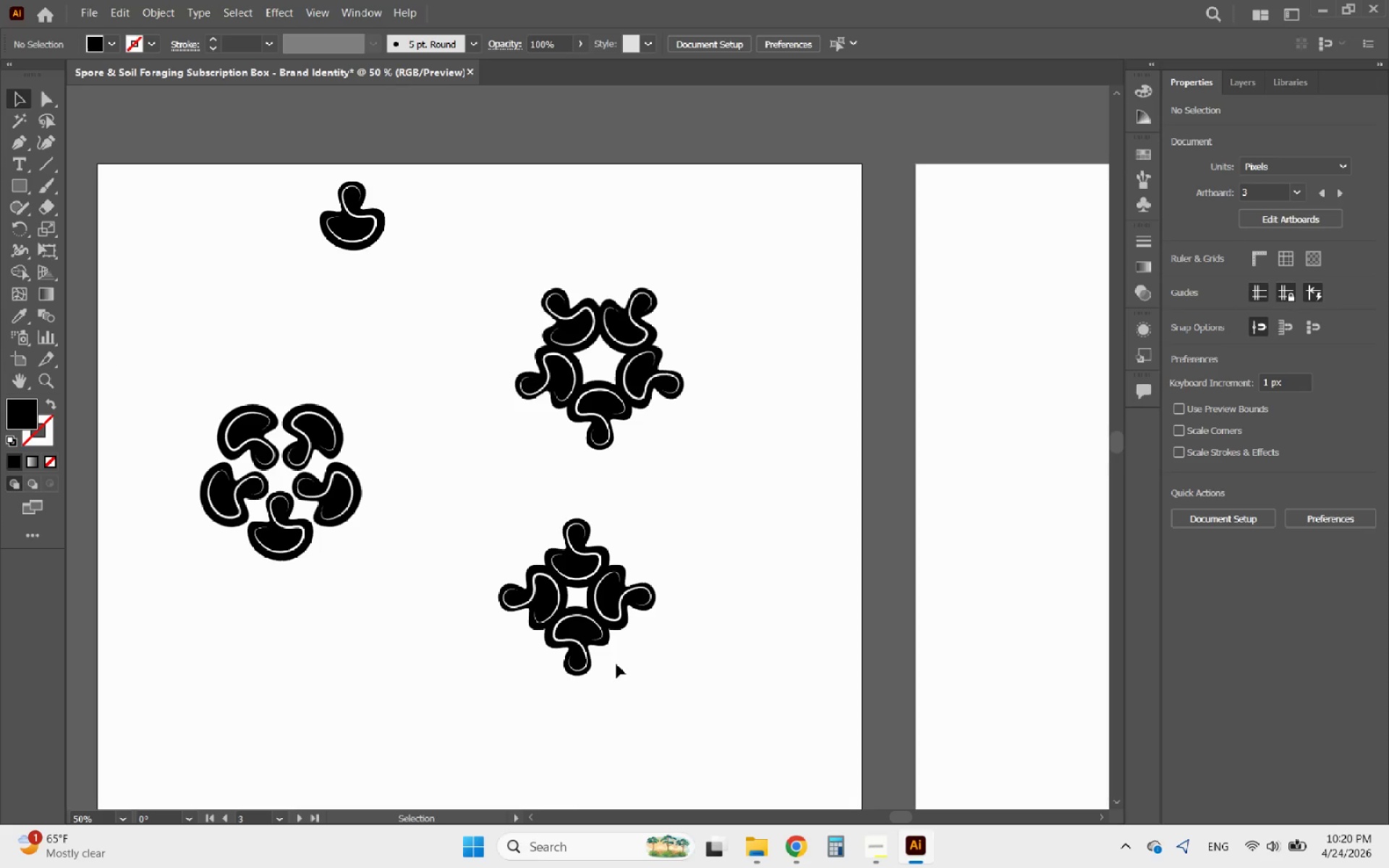 
hold_key(key=AltLeft, duration=1.26)
scroll: coordinate [520, 628], scroll_direction: up, amount: 2.0
 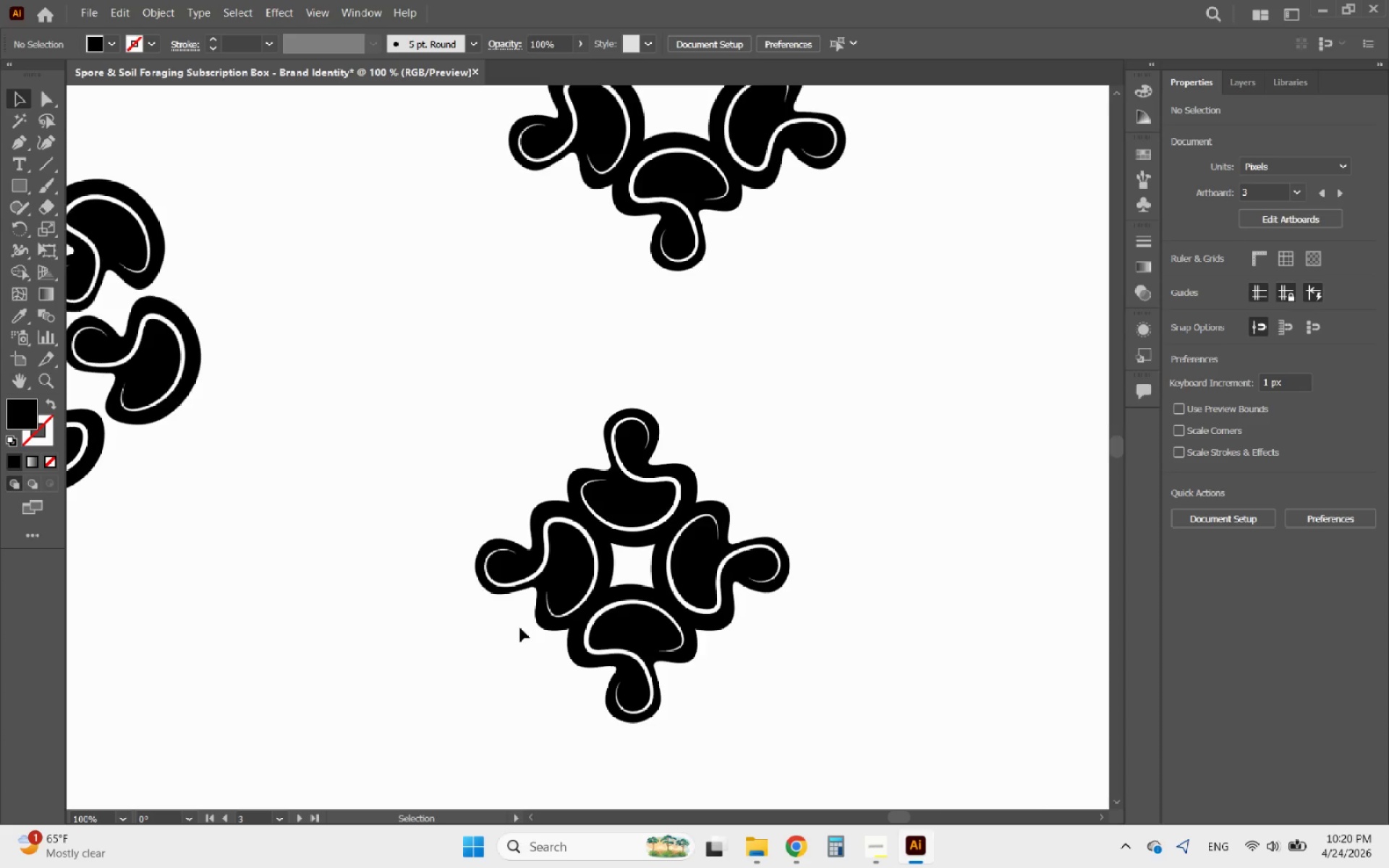 
hold_key(key=AltLeft, duration=1.59)
scroll: coordinate [481, 624], scroll_direction: down, amount: 2.0
 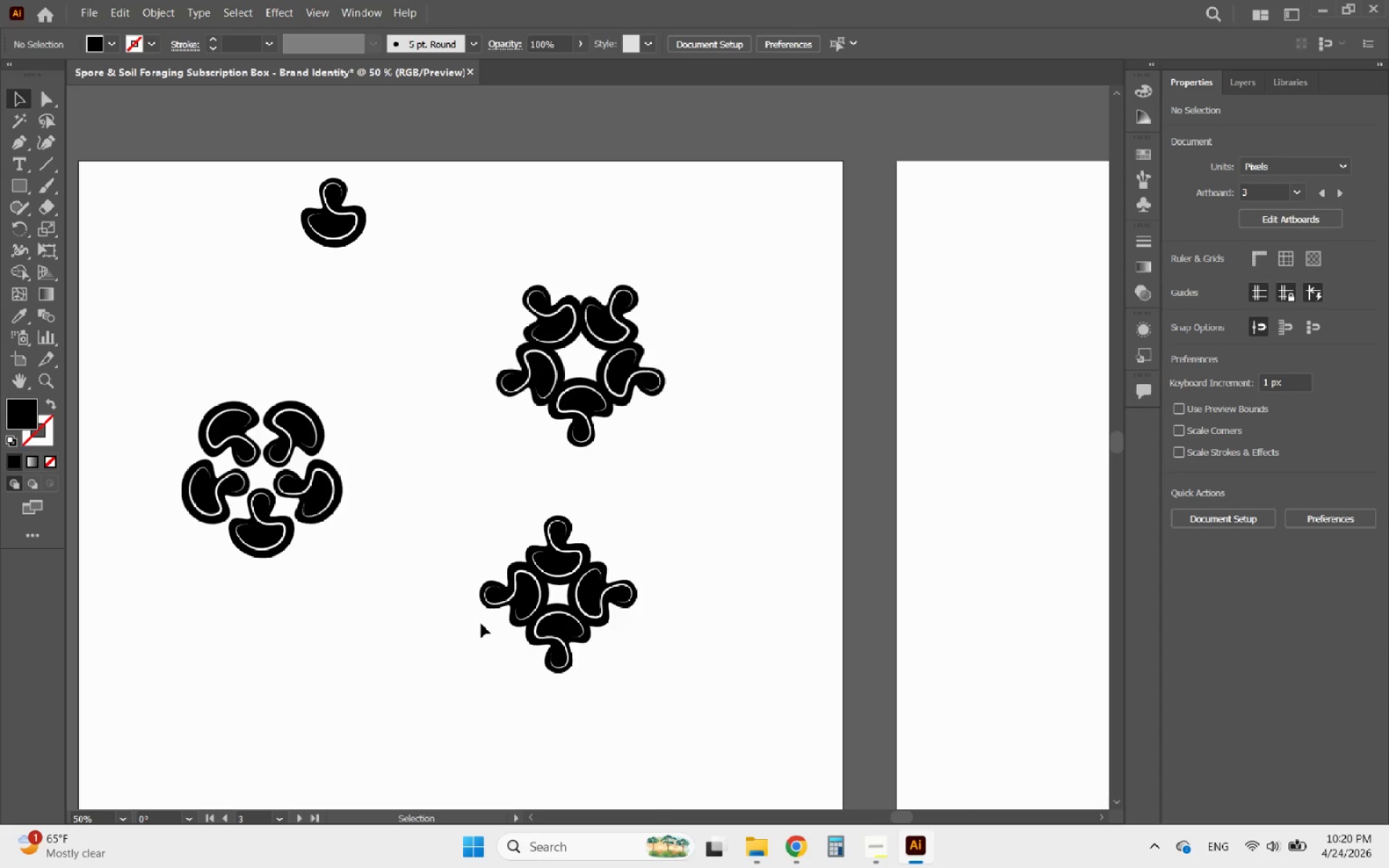 
hold_key(key=AltLeft, duration=0.97)
 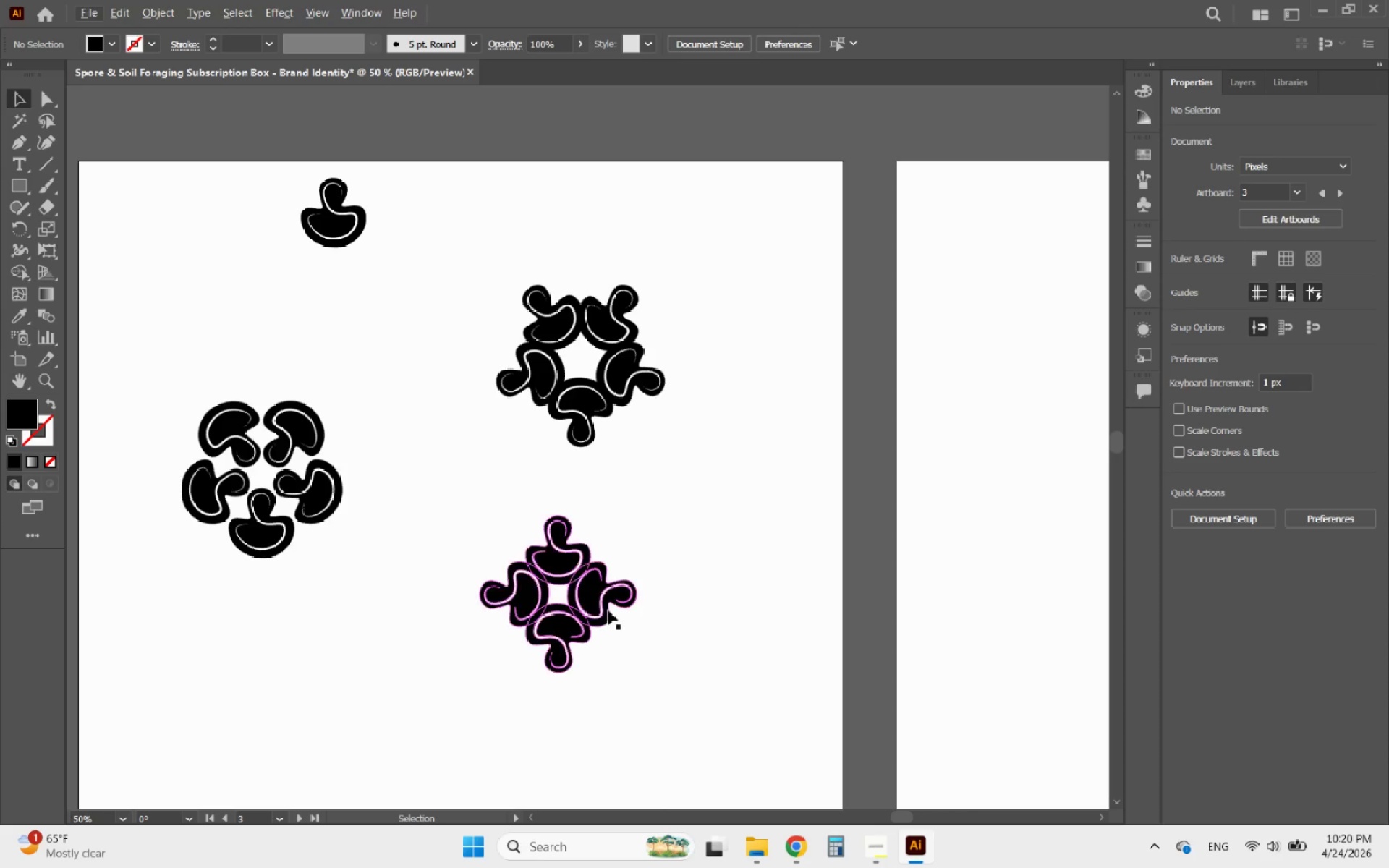 
left_click_drag(start_coordinate=[606, 612], to_coordinate=[490, 635])
 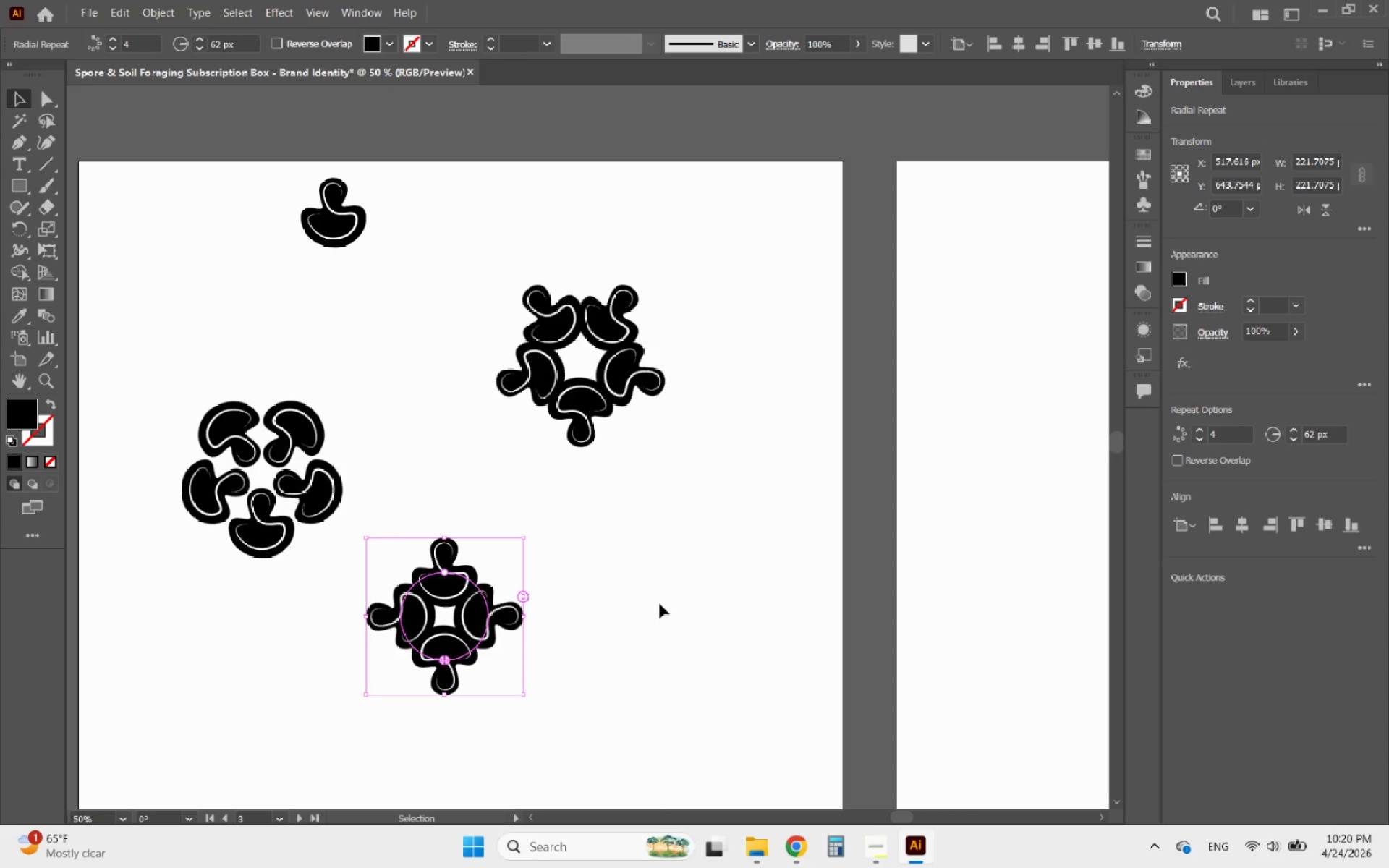 
left_click([661, 604])
 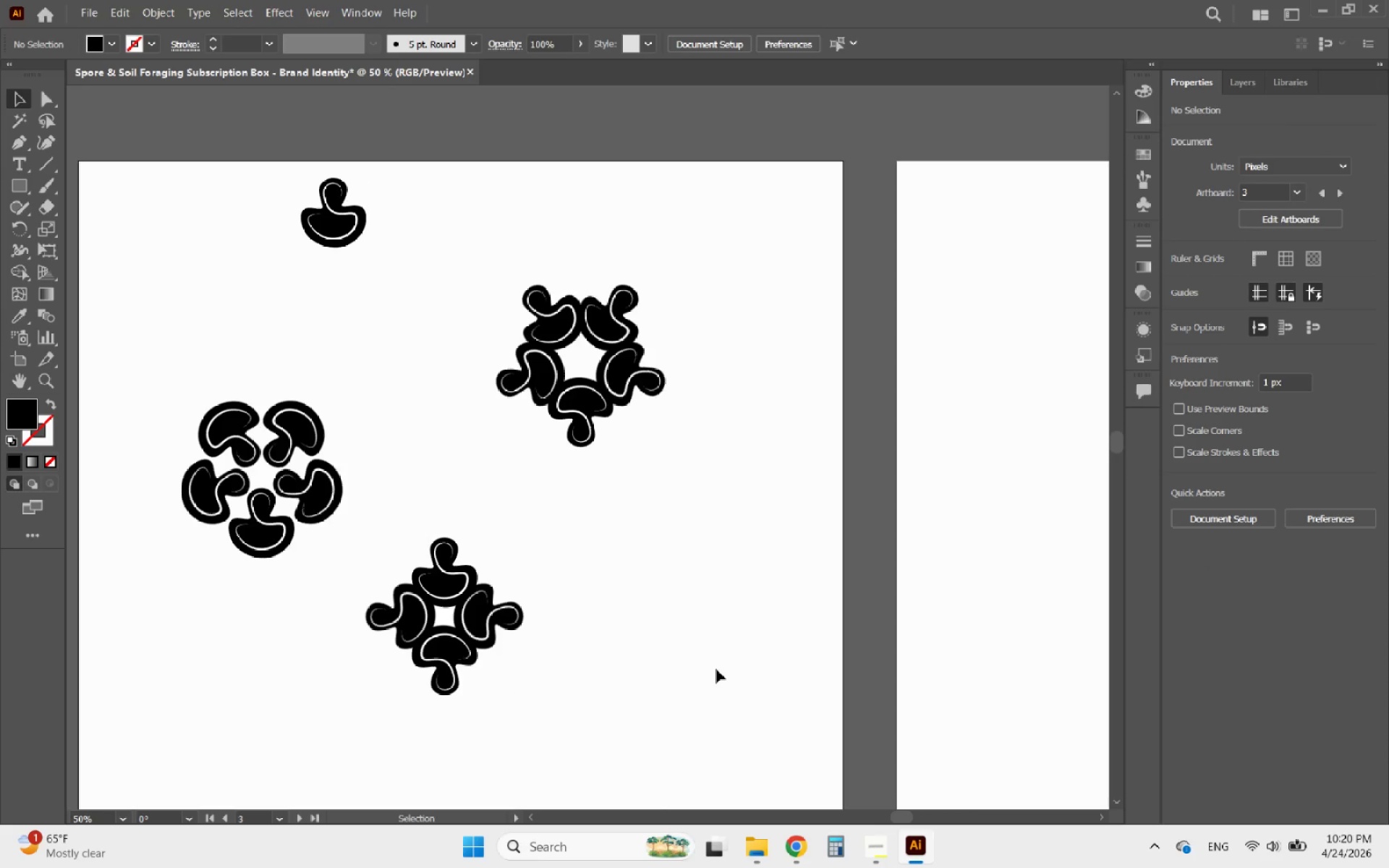 
hold_key(key=AltLeft, duration=2.0)
scroll: coordinate [730, 506], scroll_direction: down, amount: 2.0
 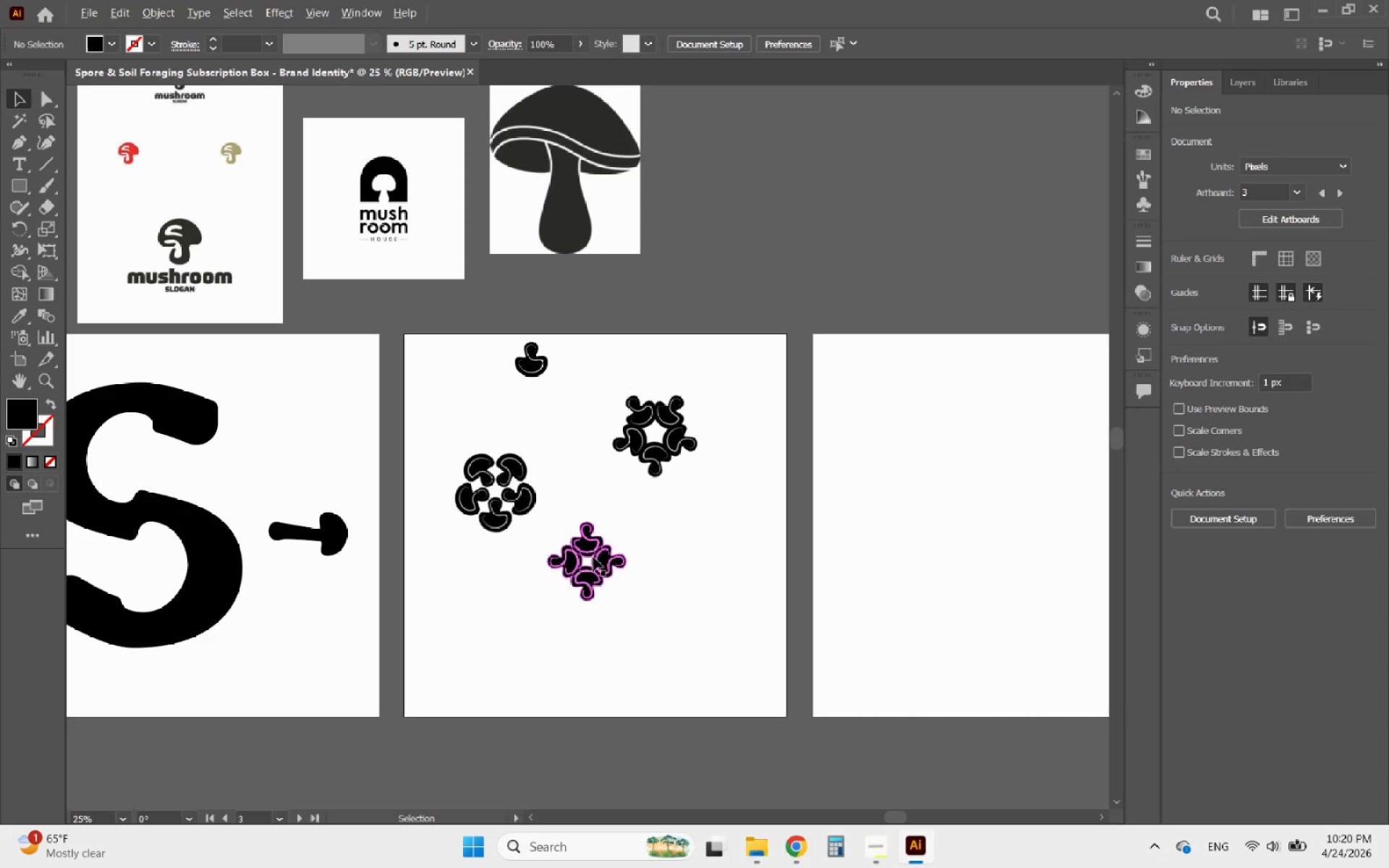 
scroll: coordinate [575, 574], scroll_direction: up, amount: 4.0
 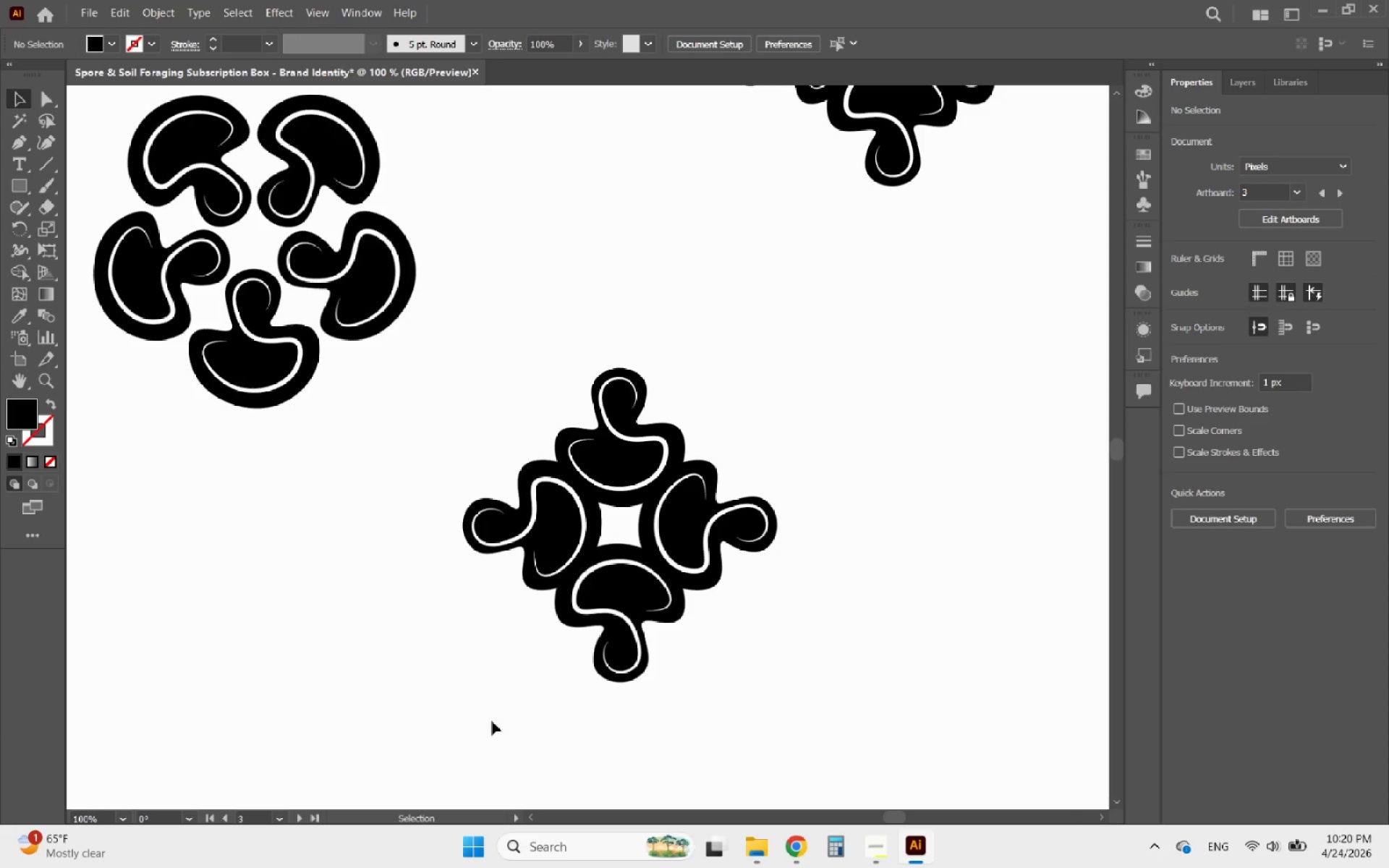 
hold_key(key=AltLeft, duration=0.73)
scroll: coordinate [491, 722], scroll_direction: down, amount: 3.0
 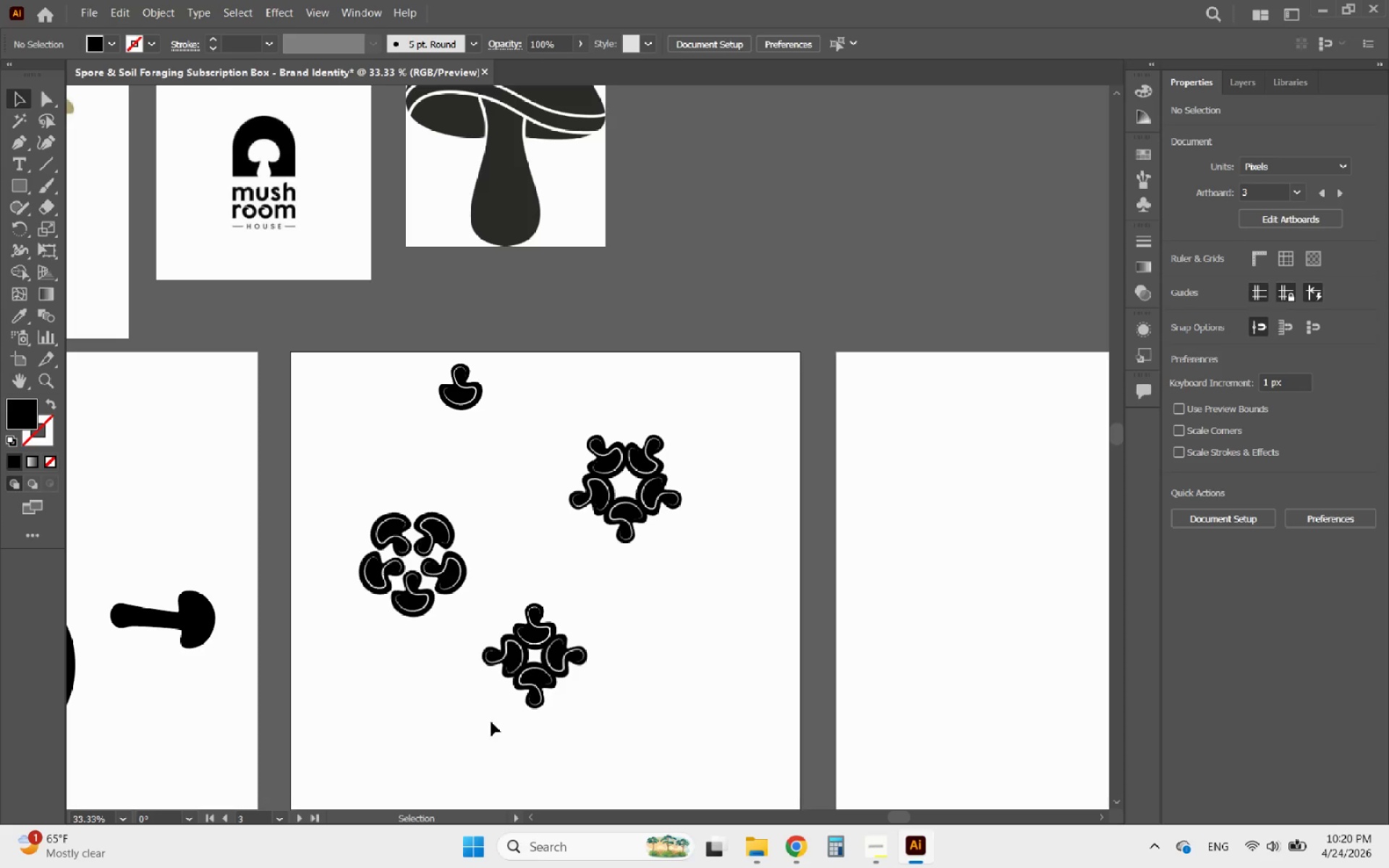 
hold_key(key=AltLeft, duration=1.01)
scroll: coordinate [414, 647], scroll_direction: up, amount: 2.0
 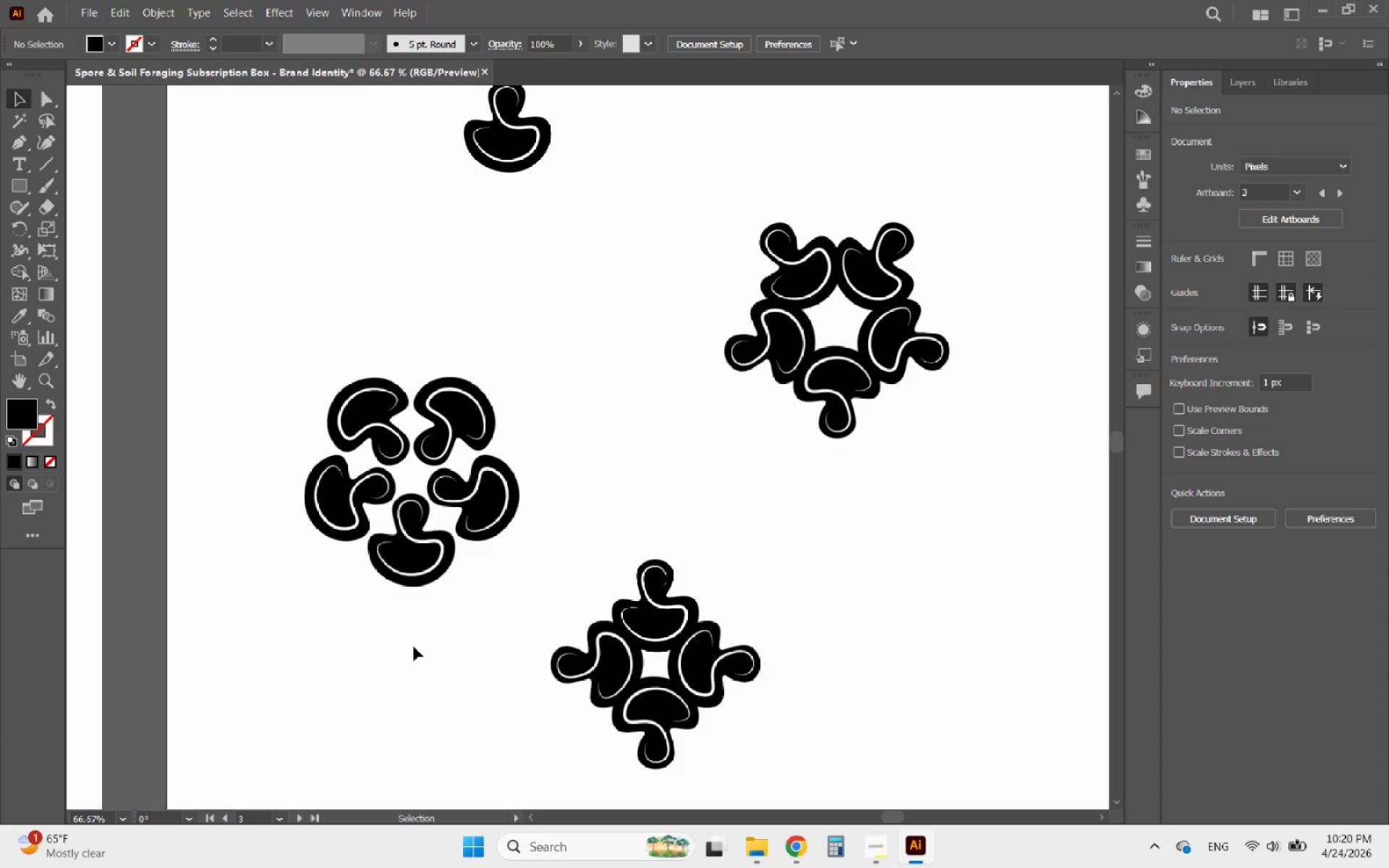 
hold_key(key=AltLeft, duration=0.84)
scroll: coordinate [414, 647], scroll_direction: down, amount: 1.0
 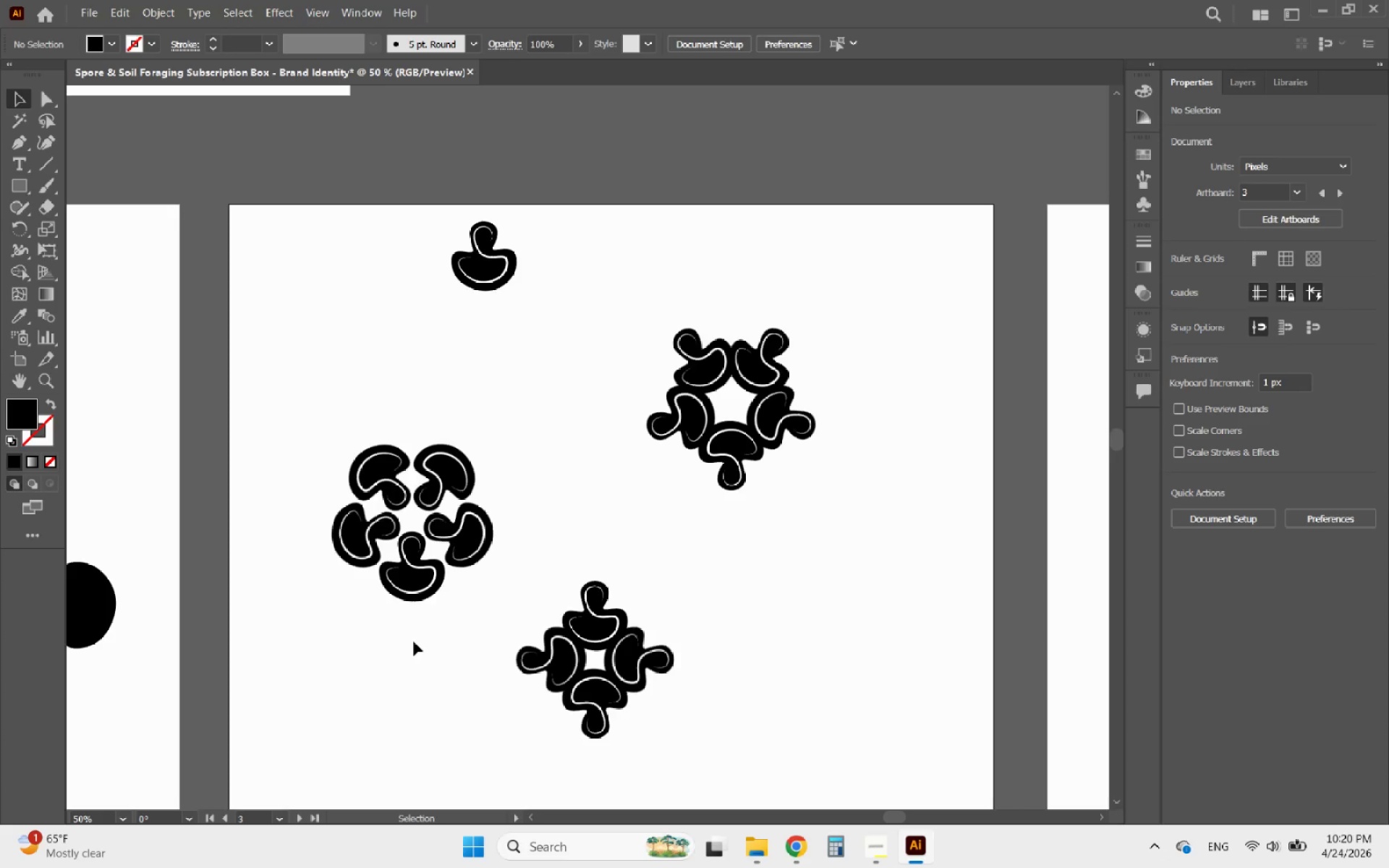 
left_click([426, 574])
 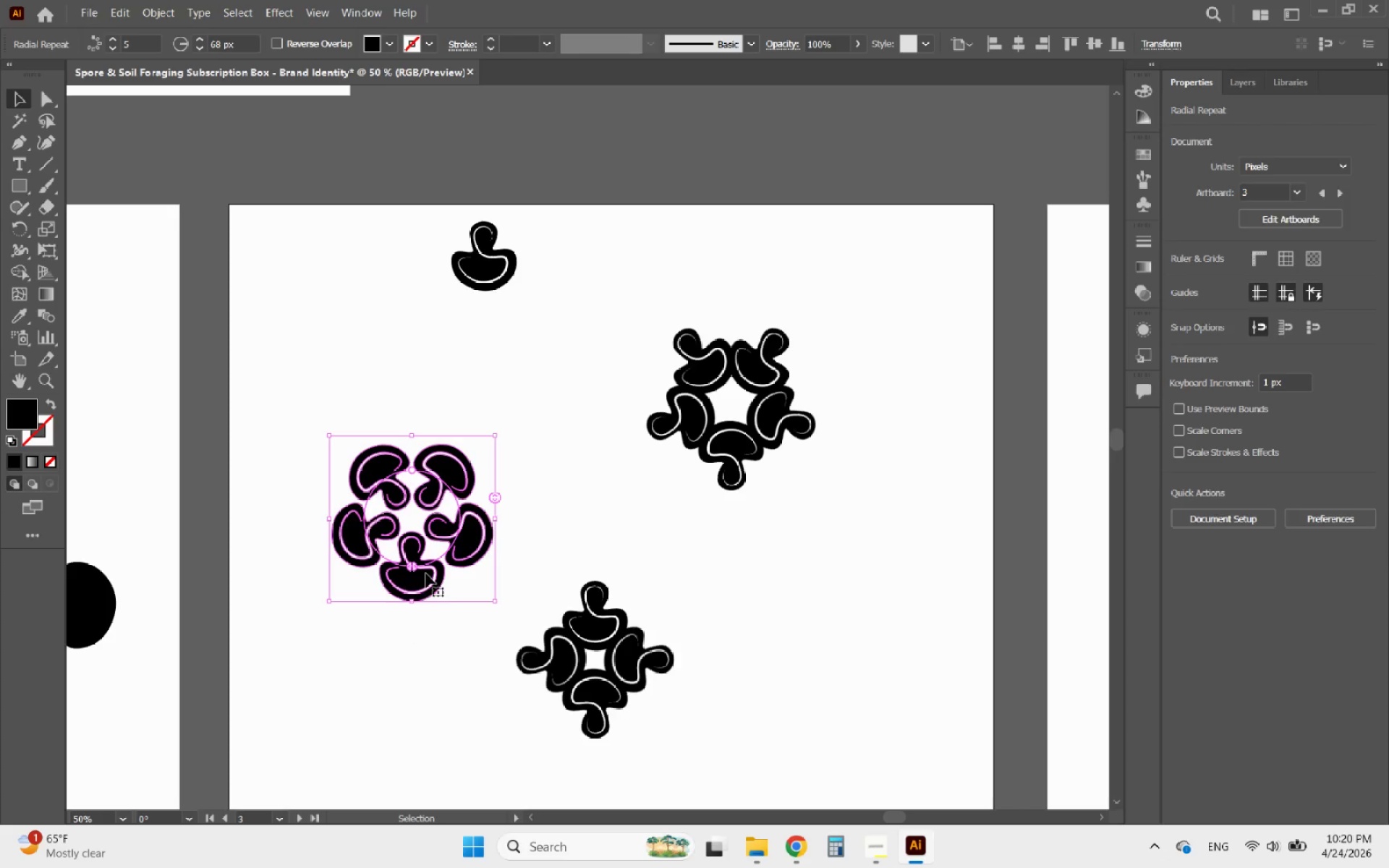 
hold_key(key=AltLeft, duration=1.8)
left_click_drag(start_coordinate=[426, 574], to_coordinate=[836, 632])
 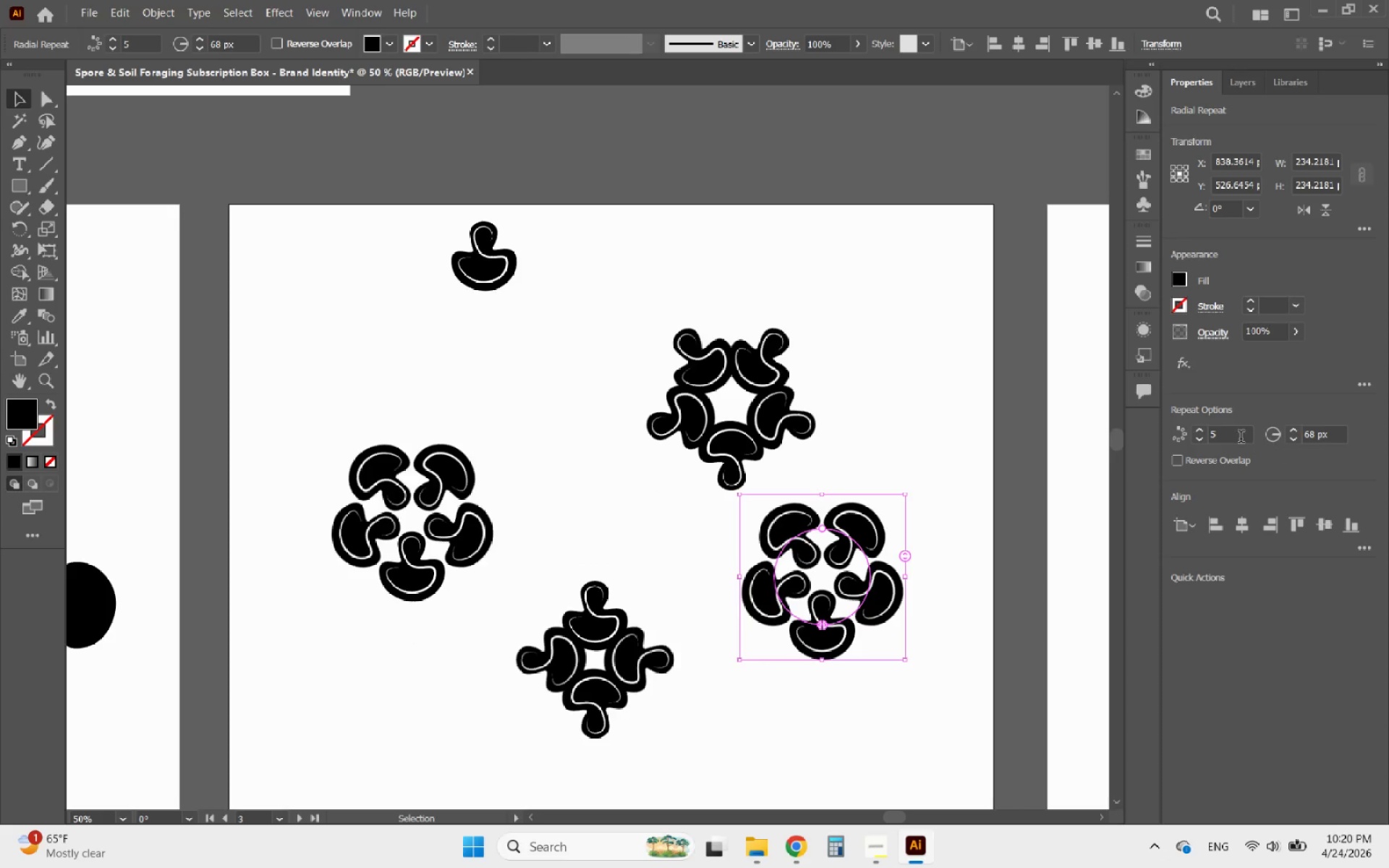 
scroll: coordinate [1313, 437], scroll_direction: down, amount: 13.0
 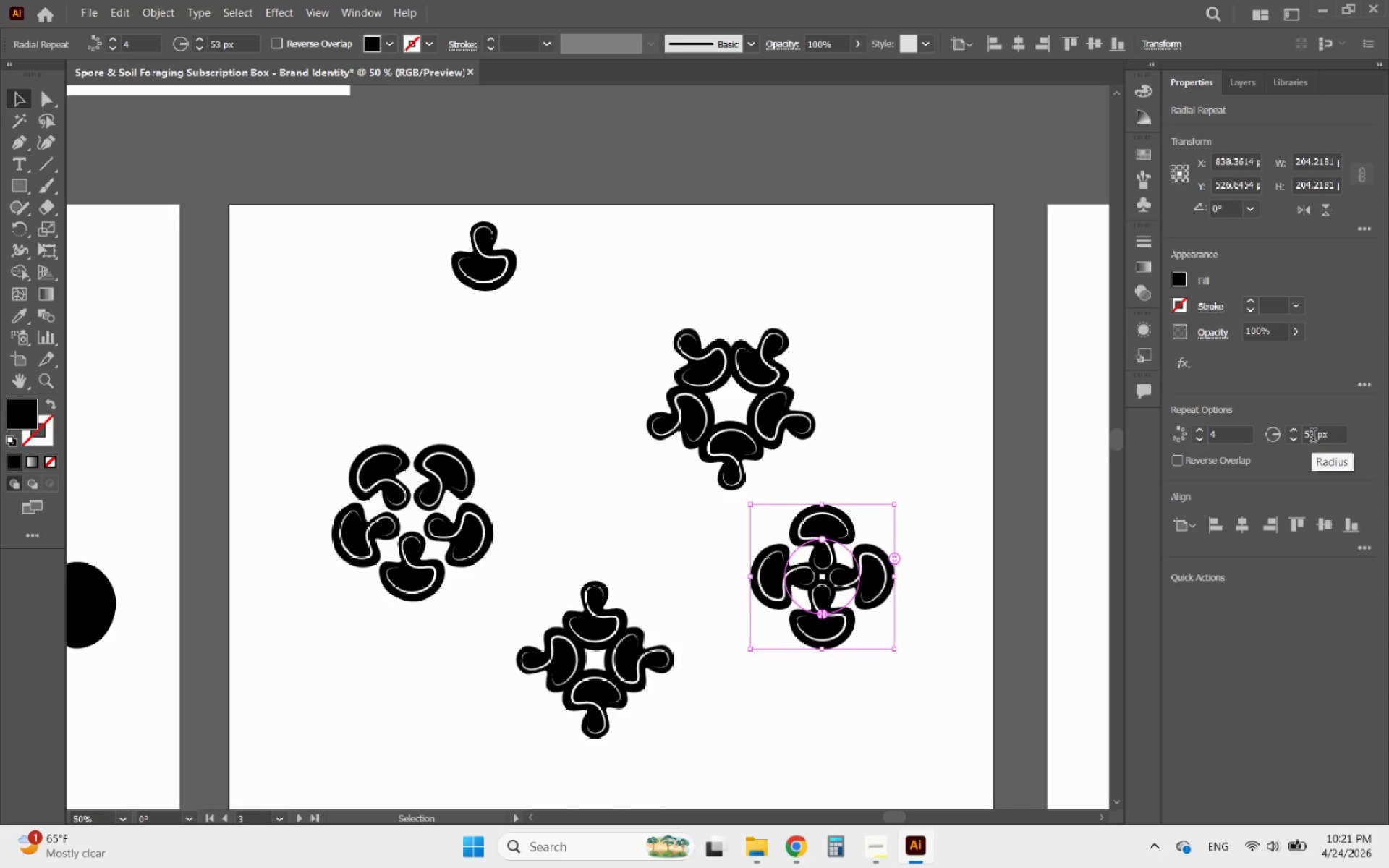 
scroll: coordinate [1313, 437], scroll_direction: up, amount: 1.0
 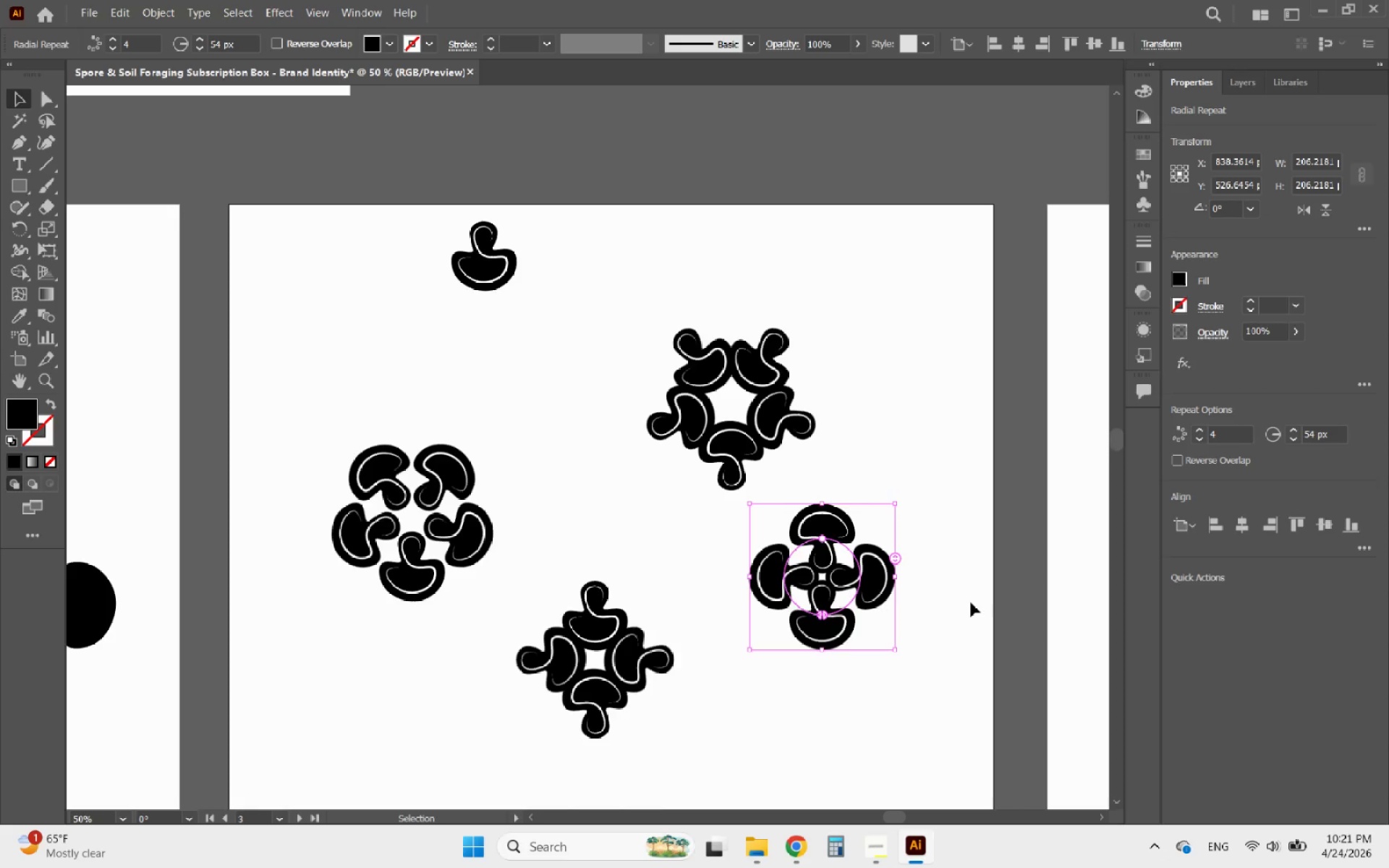 
left_click([967, 614])
 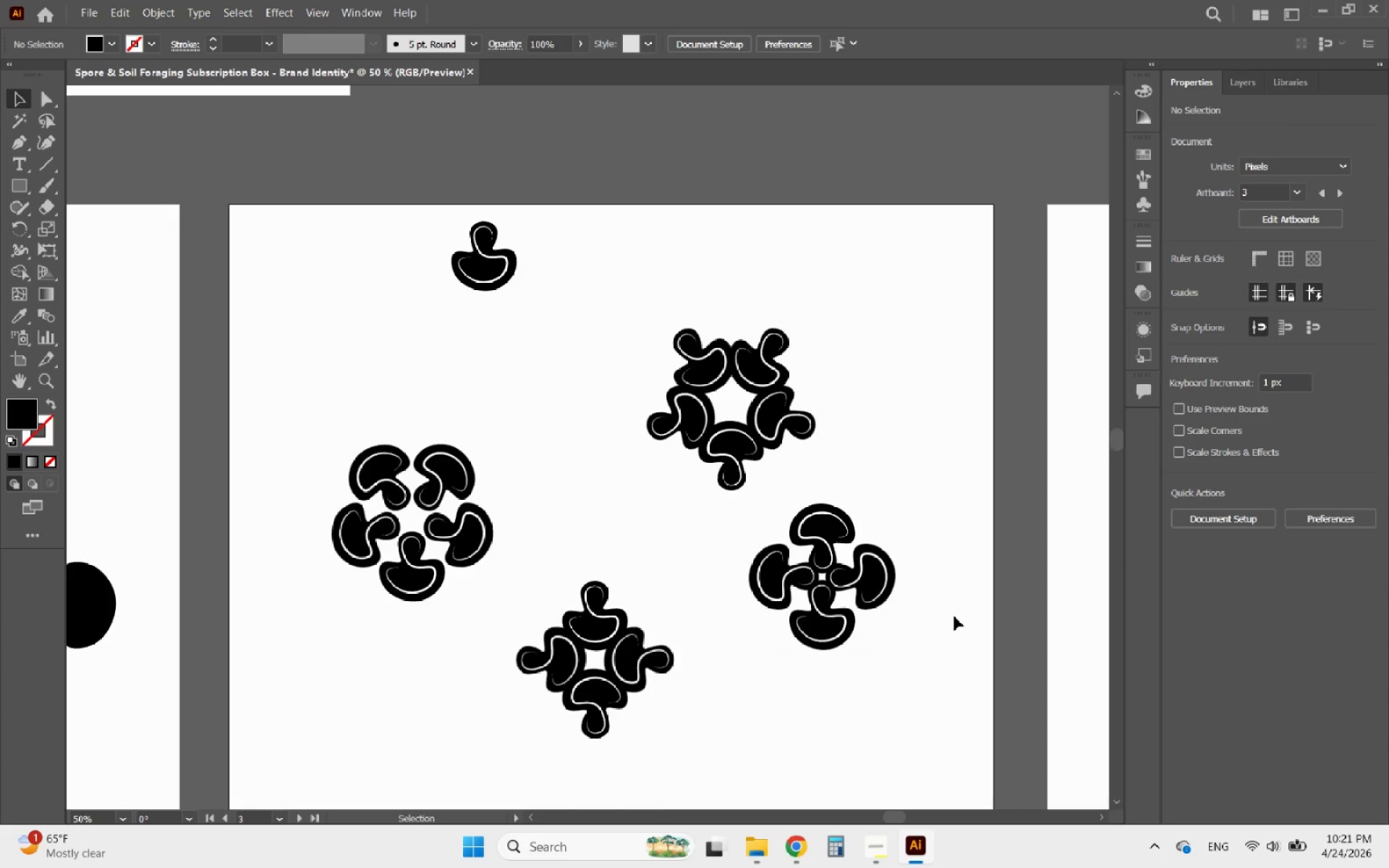 
hold_key(key=AltLeft, duration=3.5)
scroll: coordinate [899, 606], scroll_direction: up, amount: 6.0
 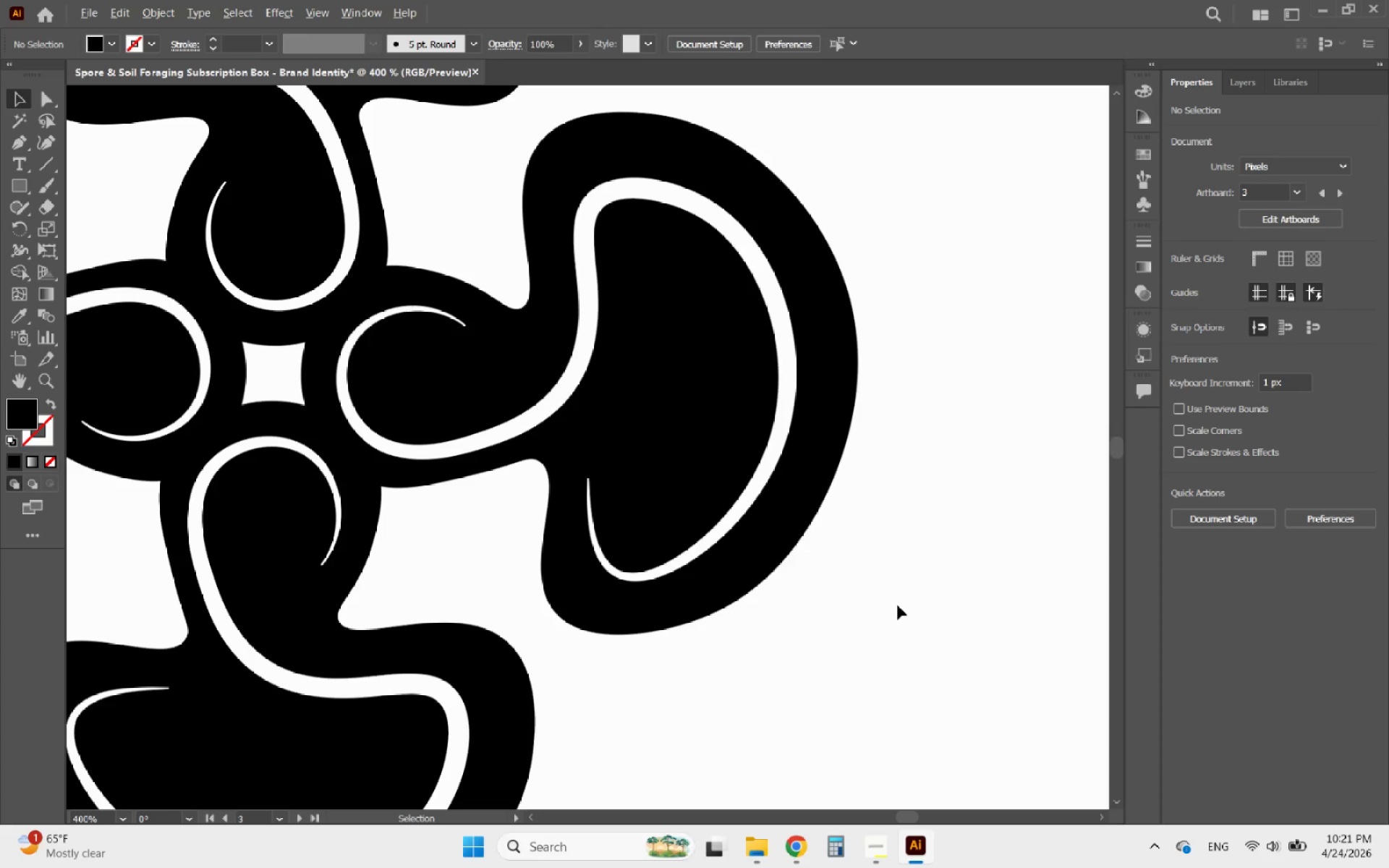 
scroll: coordinate [898, 605], scroll_direction: down, amount: 2.0
 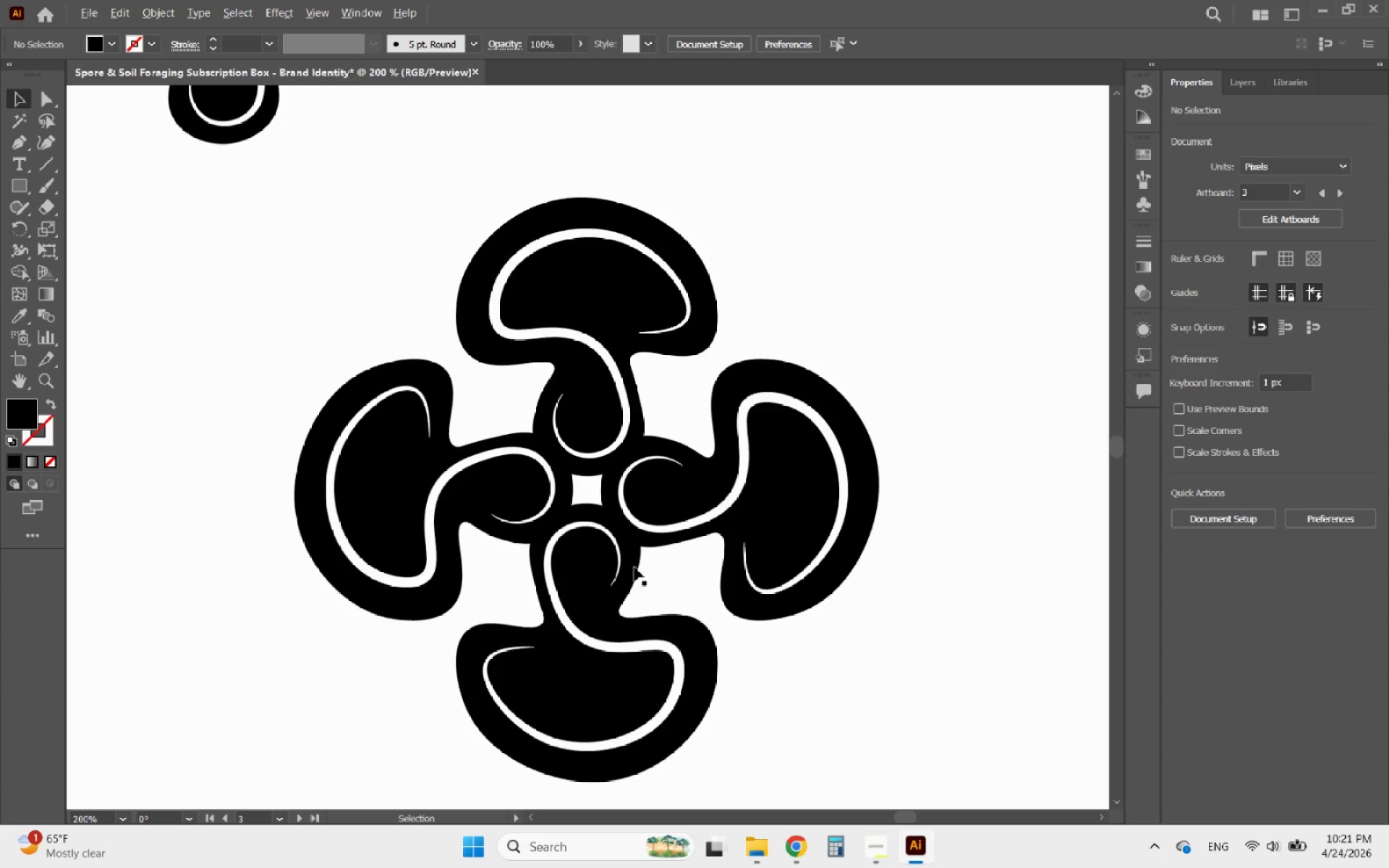 
scroll: coordinate [624, 565], scroll_direction: up, amount: 2.0
 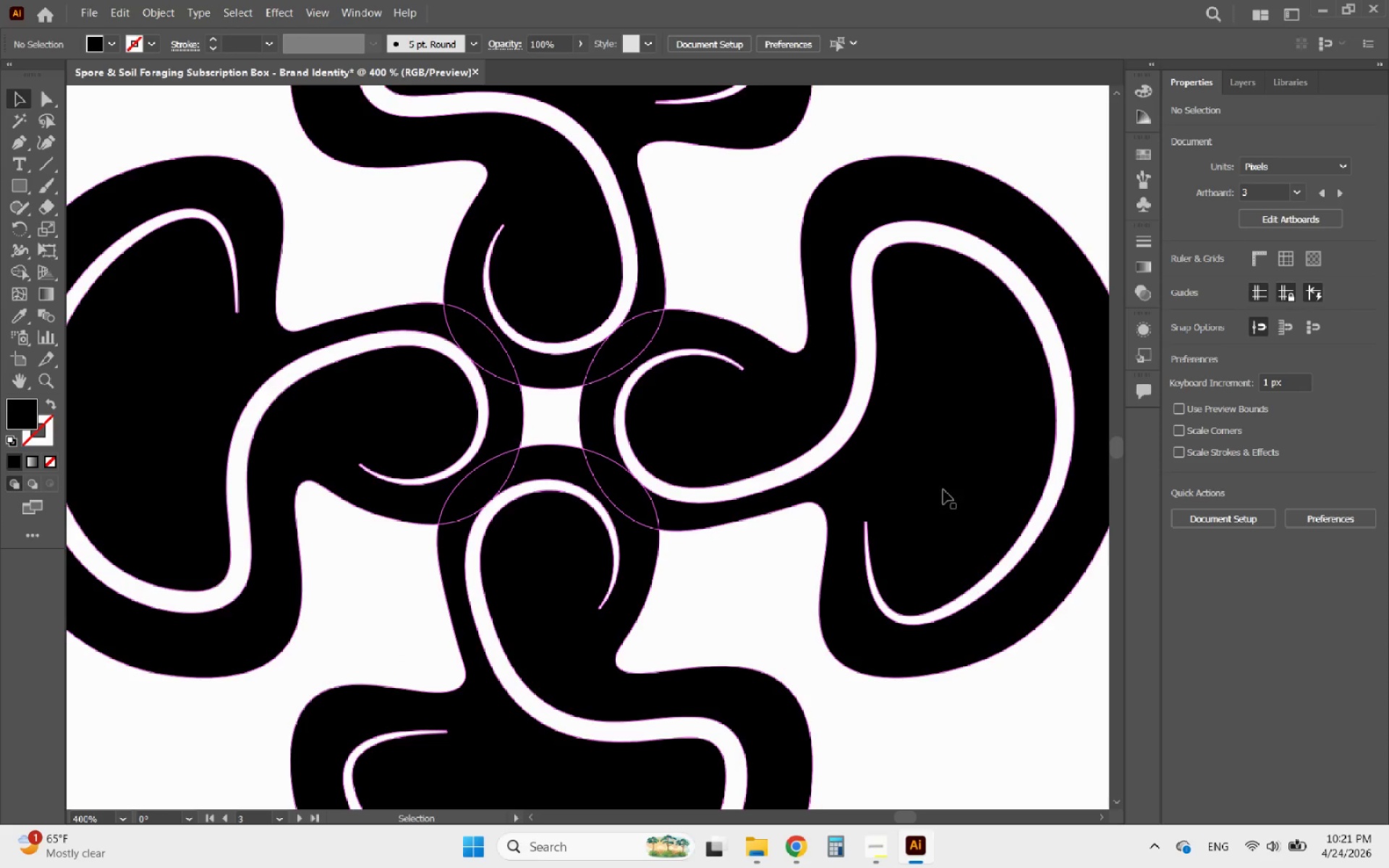 
left_click([599, 542])
 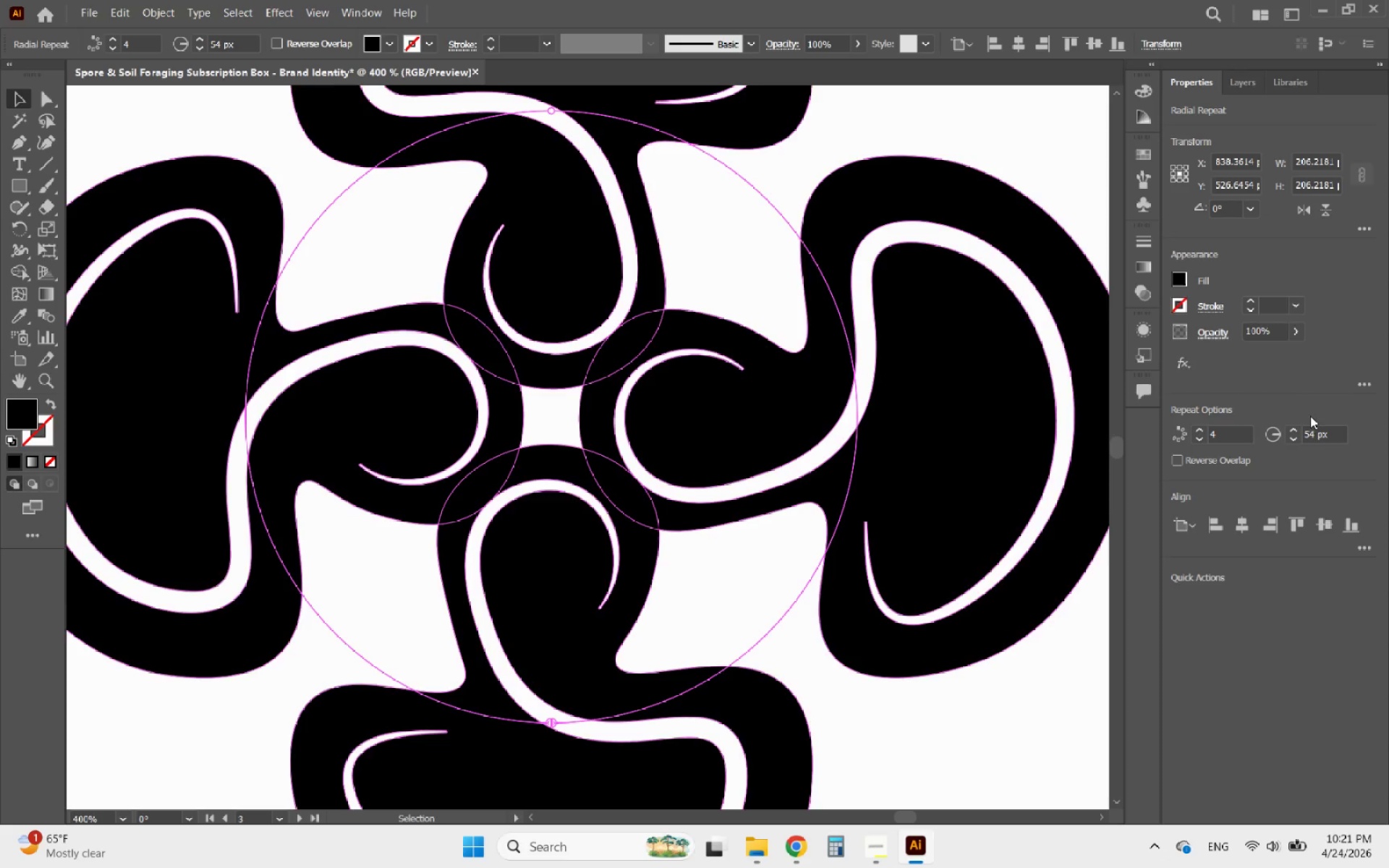 
scroll: coordinate [1313, 427], scroll_direction: down, amount: 1.0
 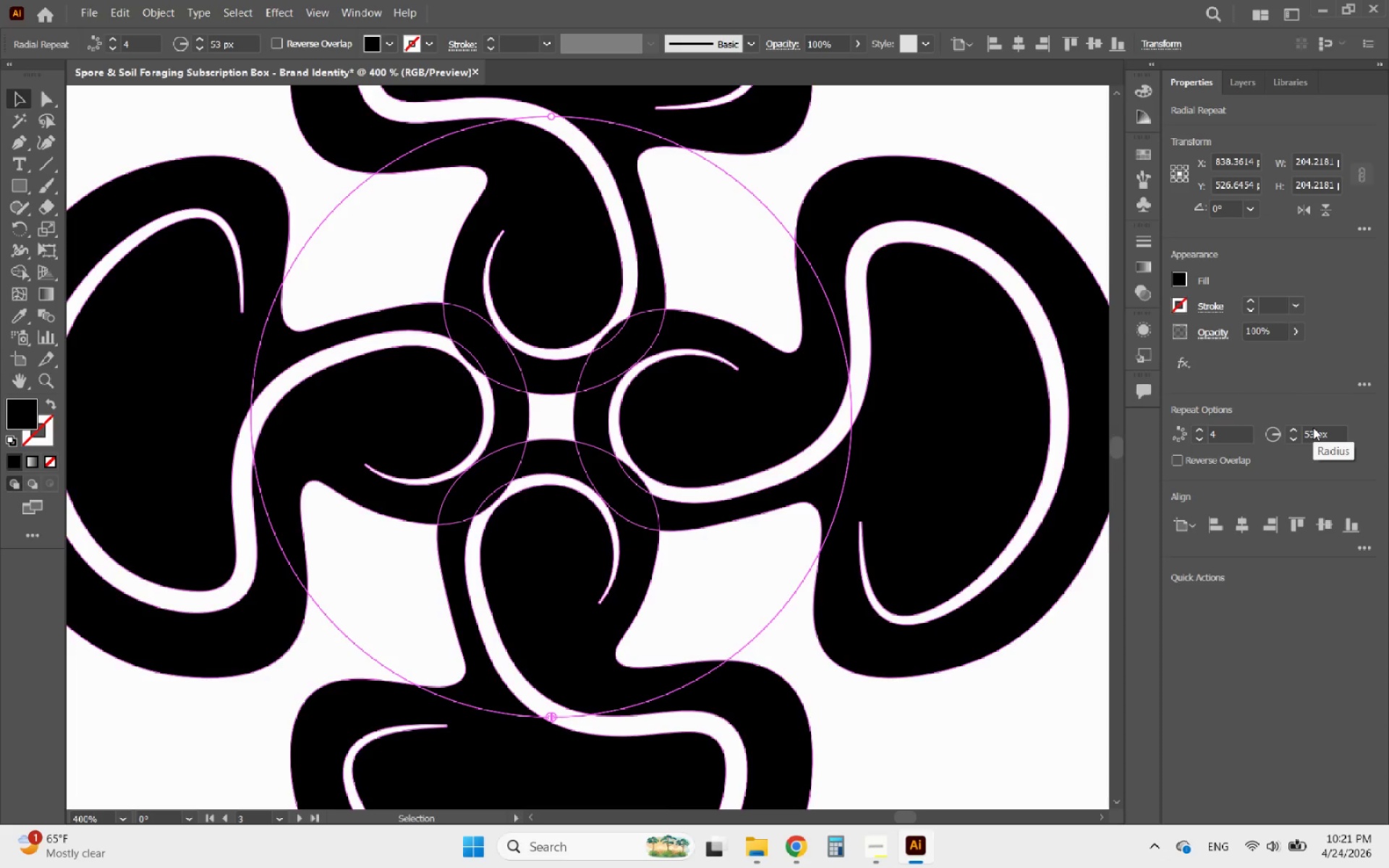 
scroll: coordinate [1313, 427], scroll_direction: up, amount: 1.0
 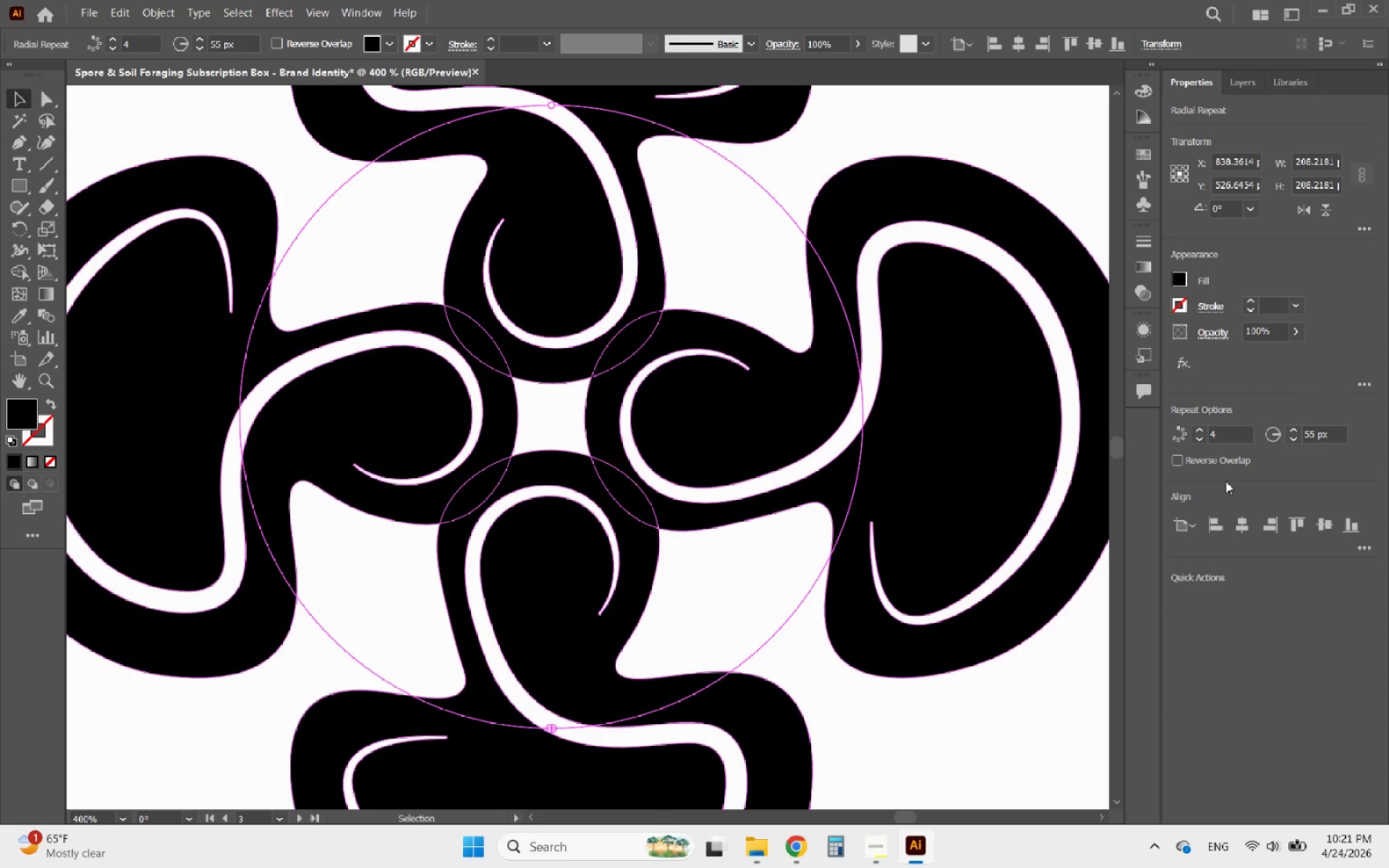 
hold_key(key=AltLeft, duration=0.5)
scroll: coordinate [903, 417], scroll_direction: down, amount: 4.0
 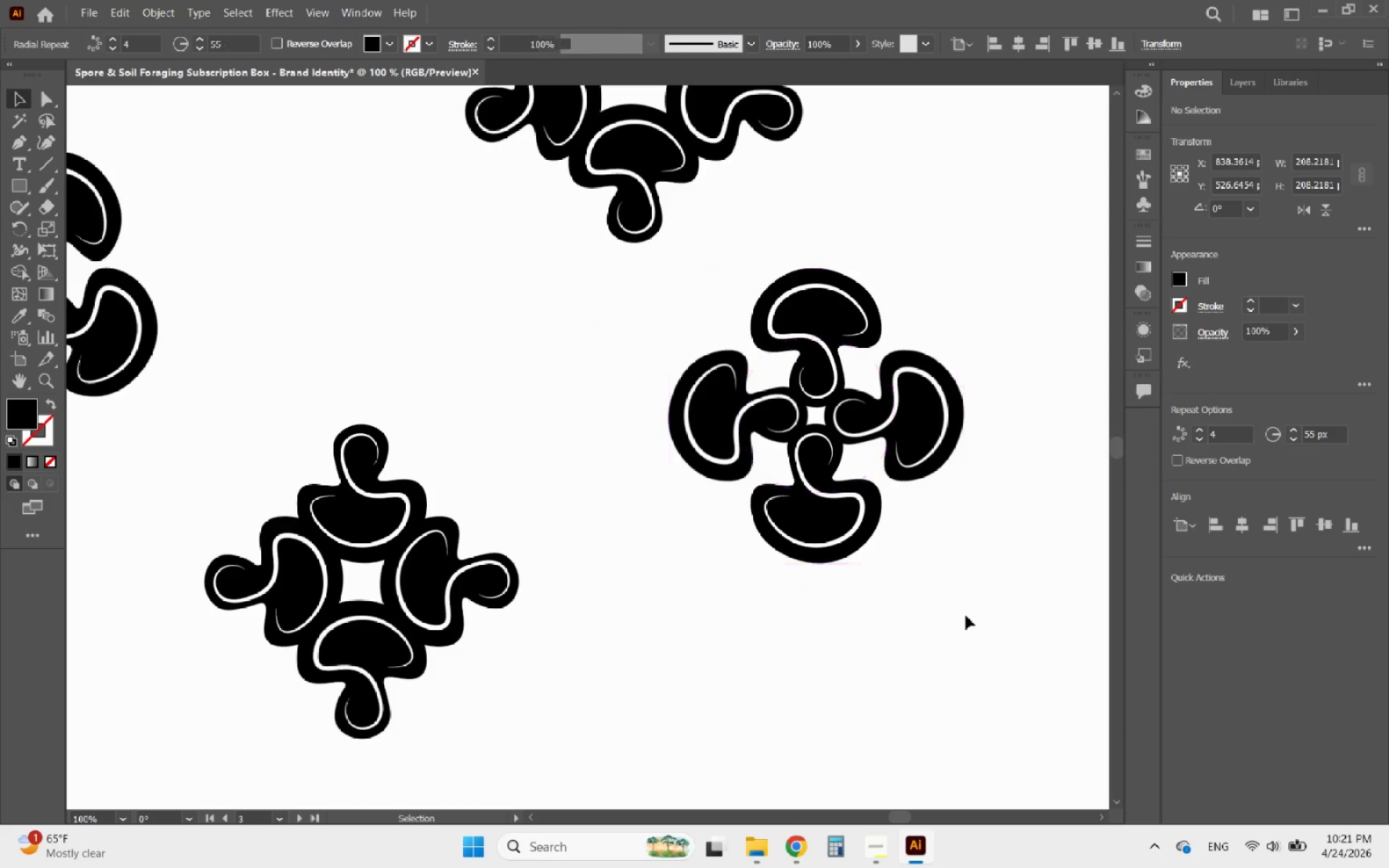 
hold_key(key=AltLeft, duration=0.97)
scroll: coordinate [706, 595], scroll_direction: down, amount: 2.0
 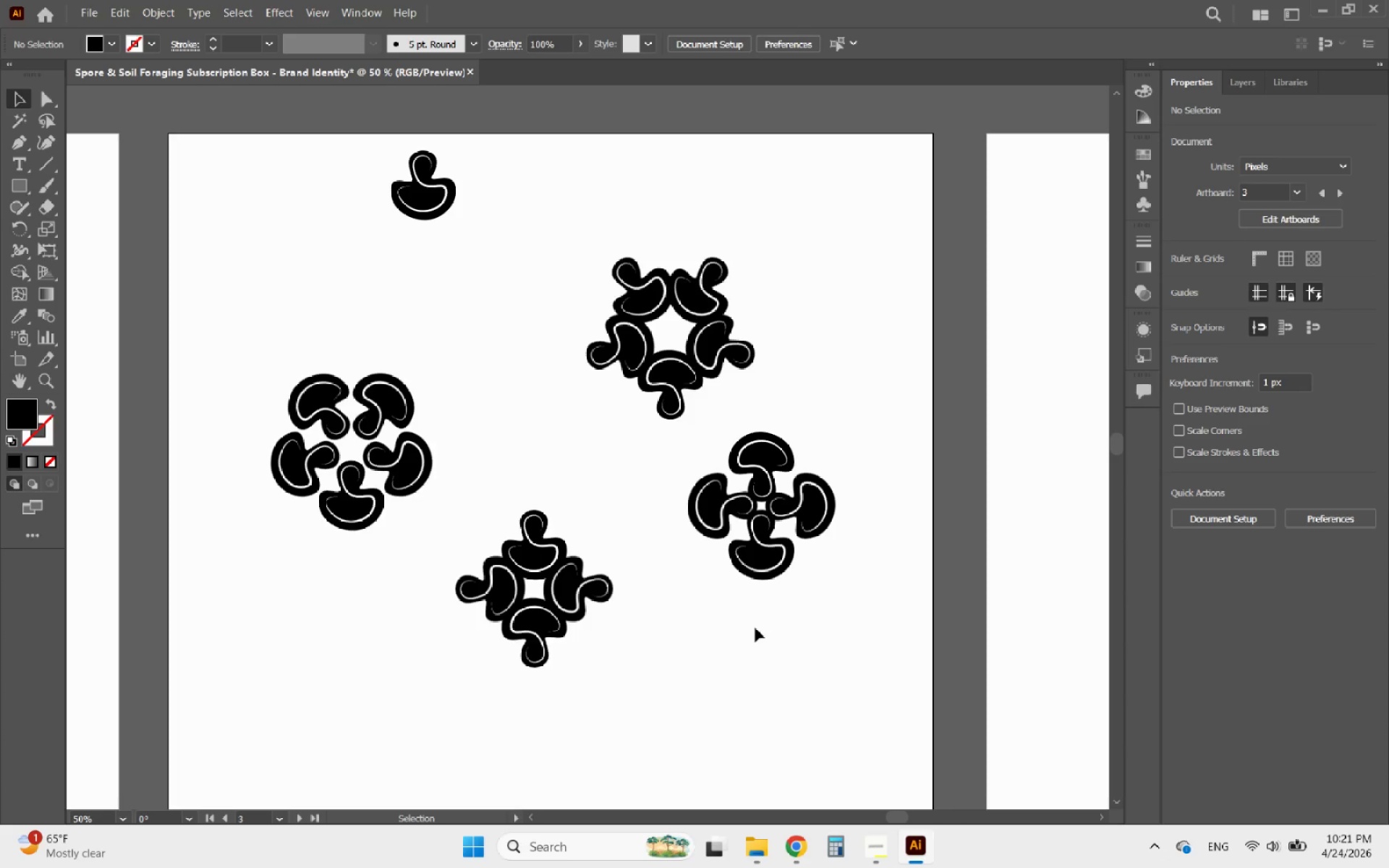 
left_click([753, 566])
 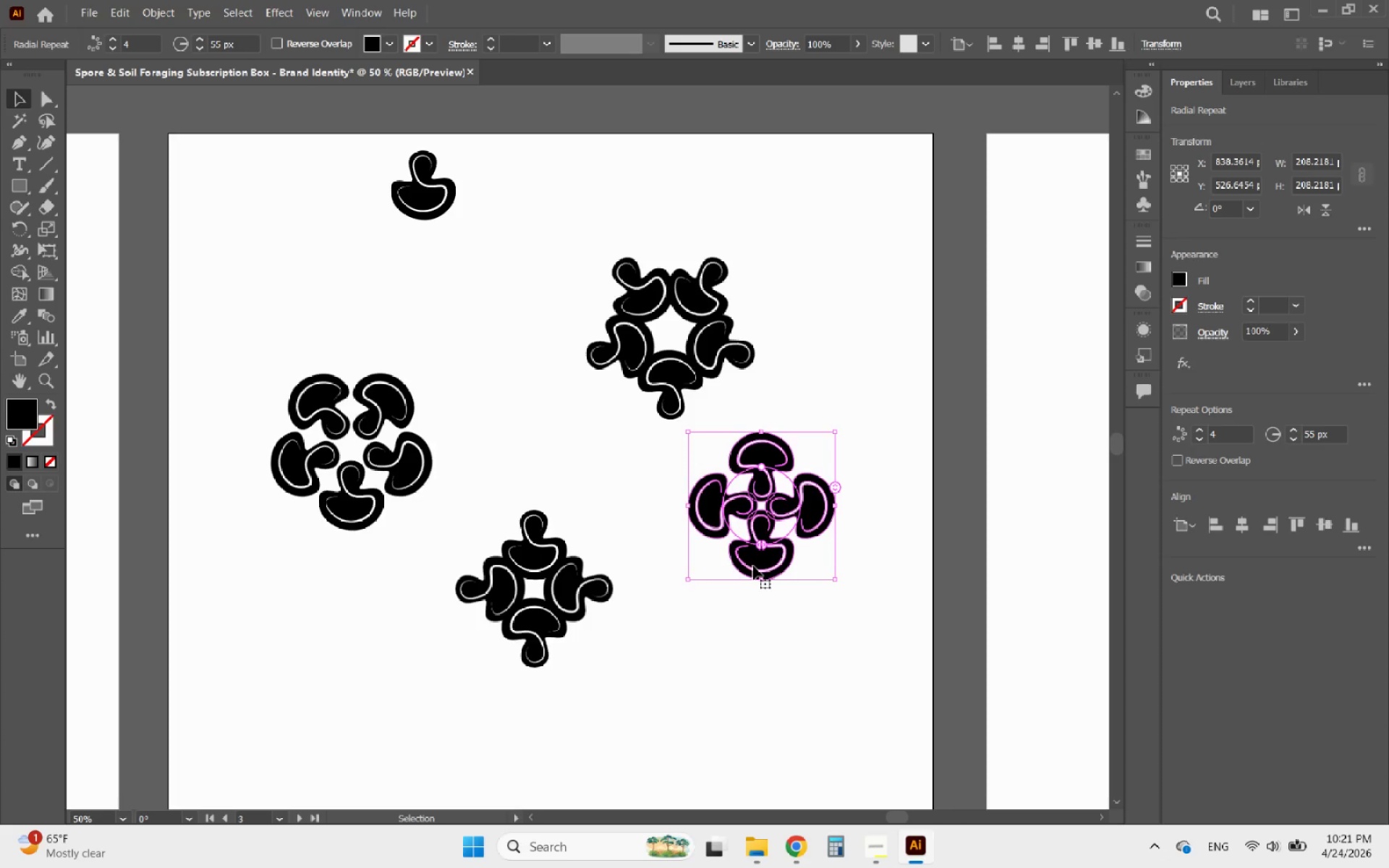 
key(Delete)
 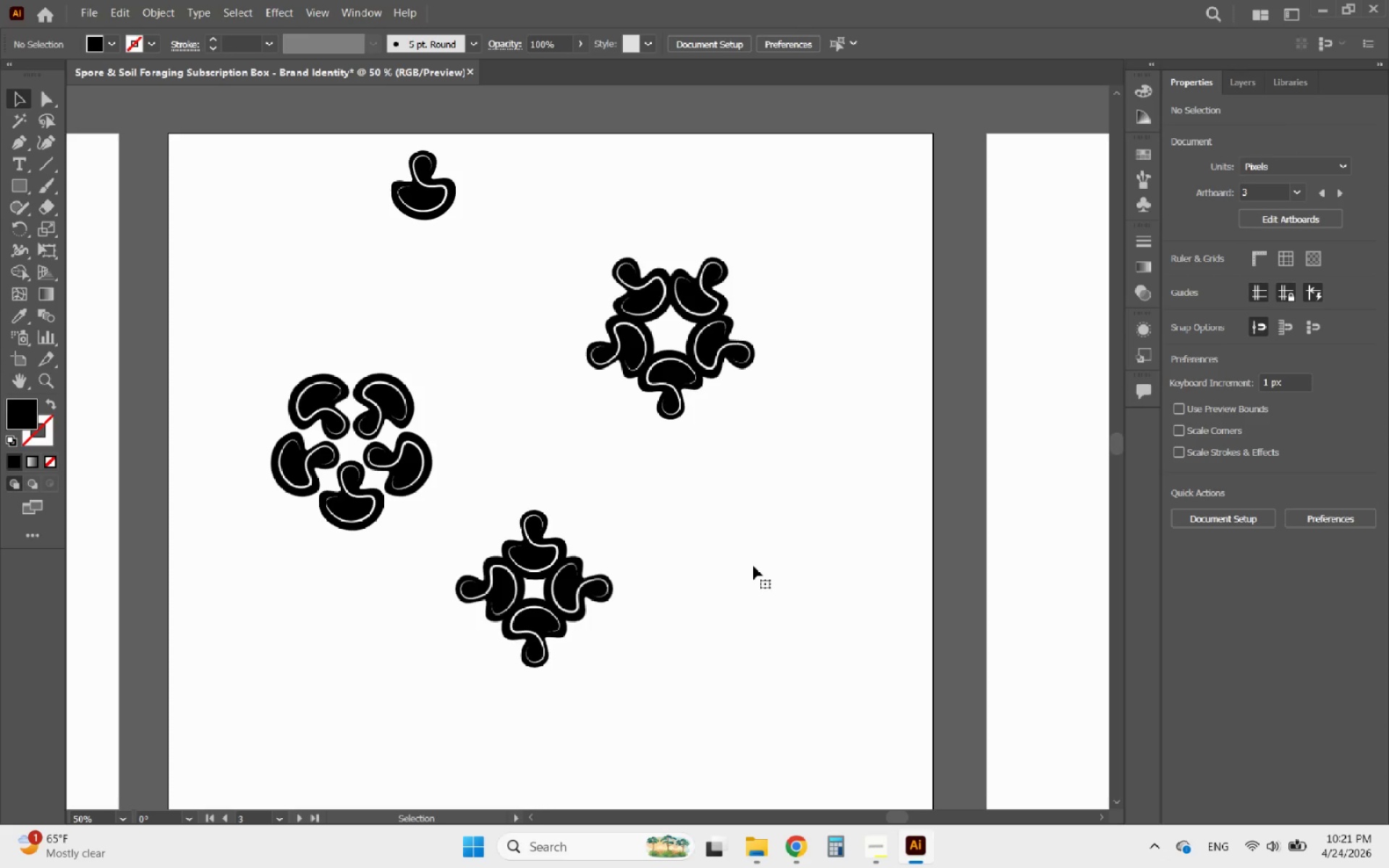 
left_click([517, 616])
 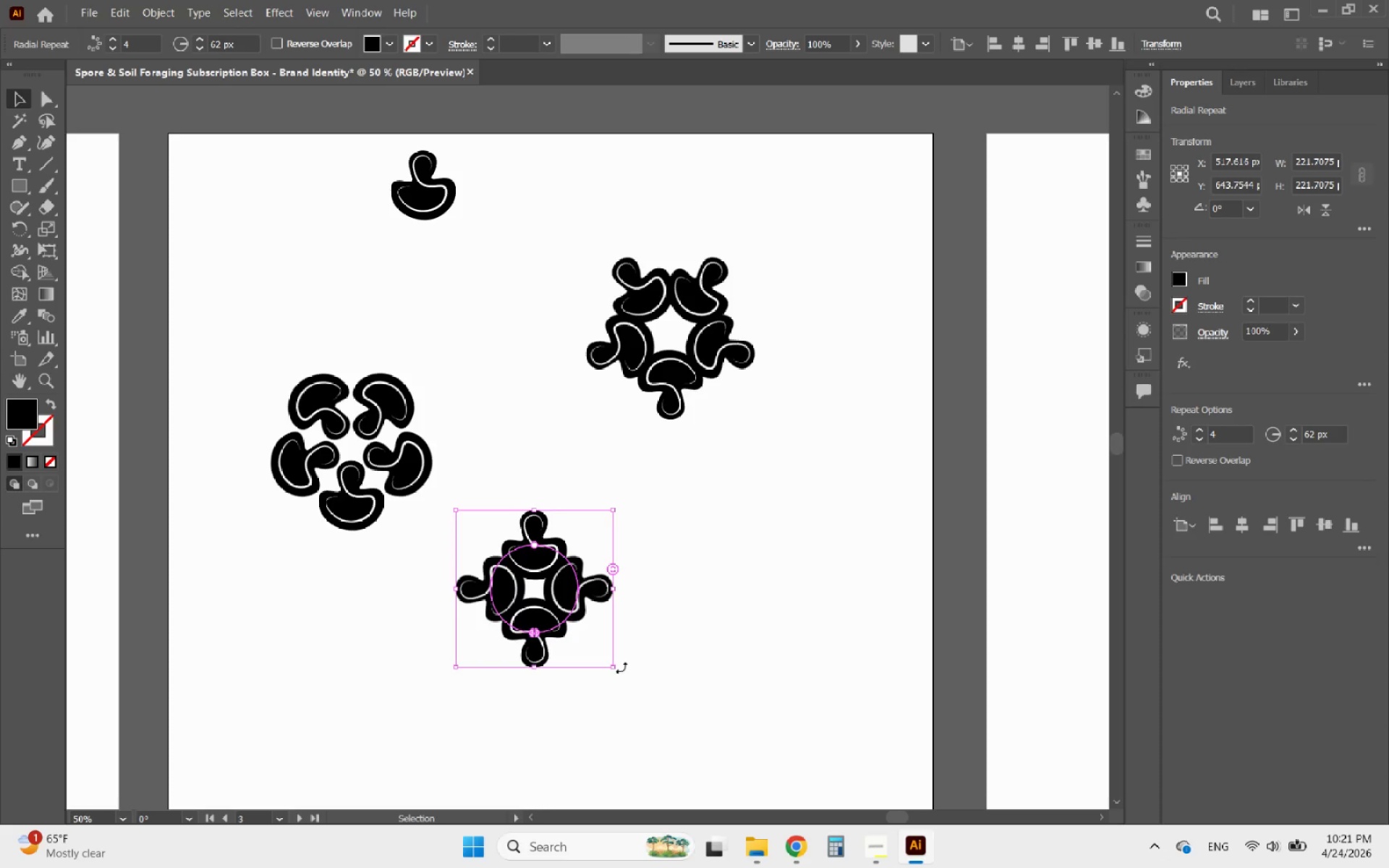 
left_click_drag(start_coordinate=[619, 670], to_coordinate=[659, 589])
 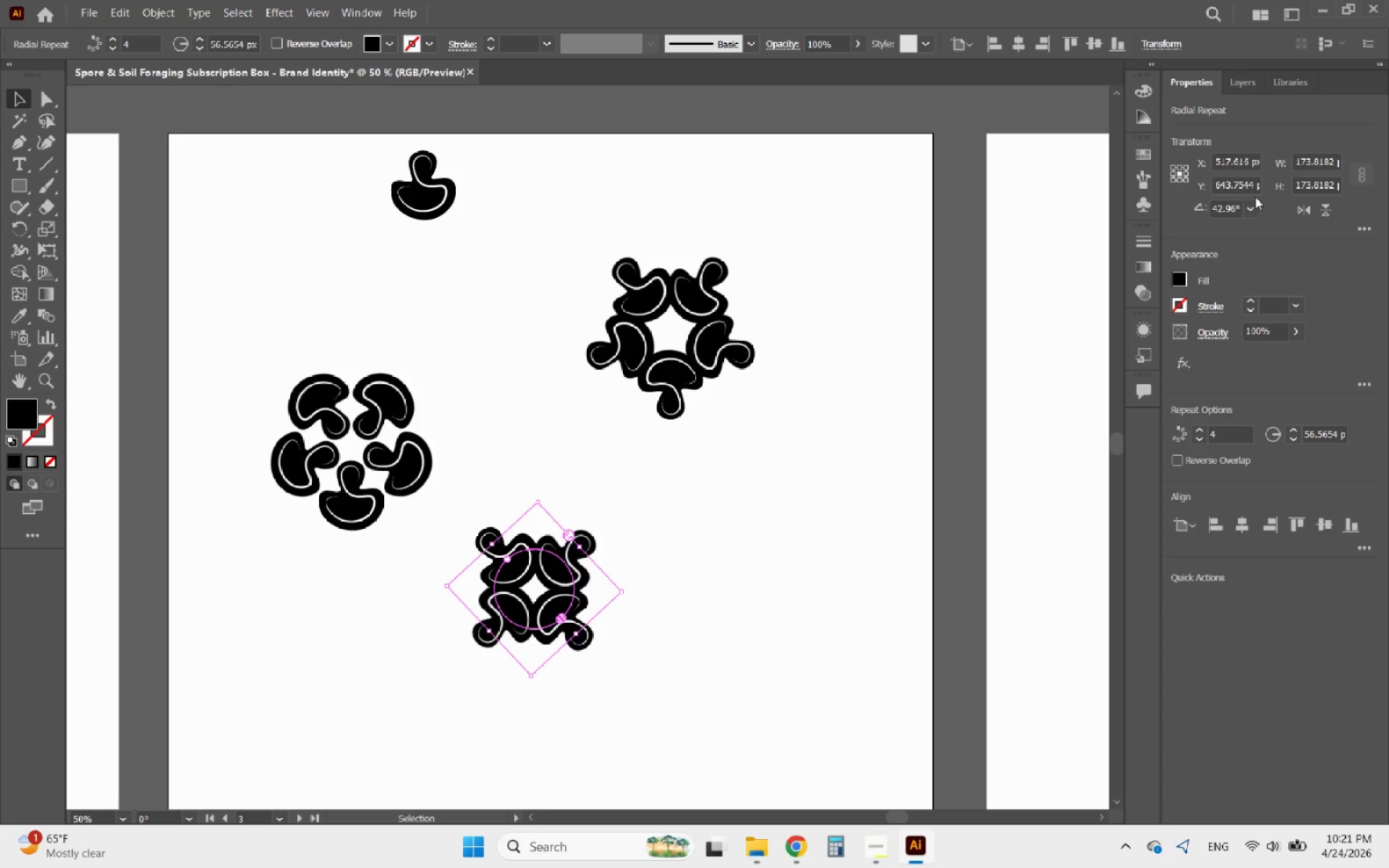 
left_click([1254, 208])
 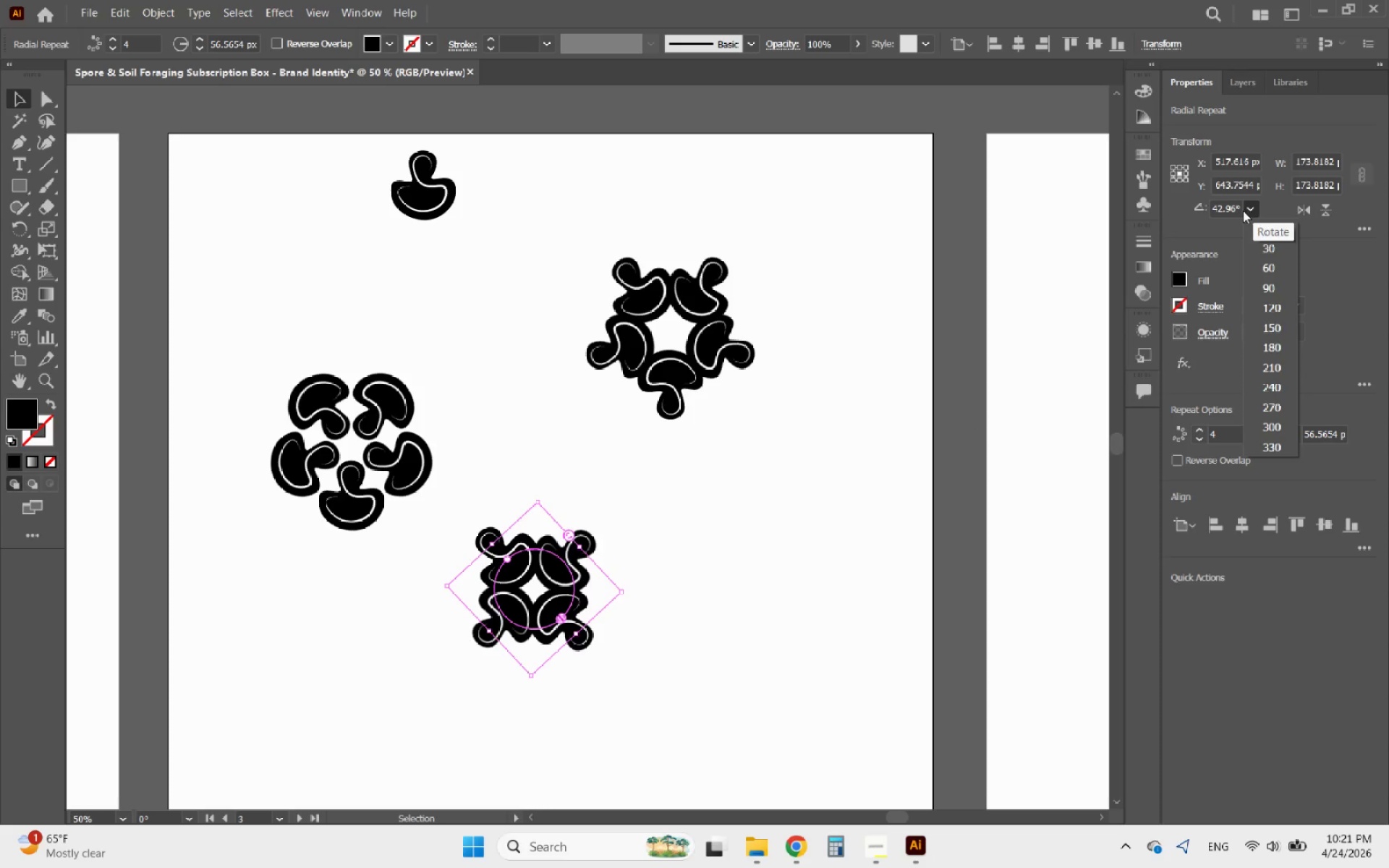 
left_click_drag(start_coordinate=[1237, 210], to_coordinate=[1198, 210])
 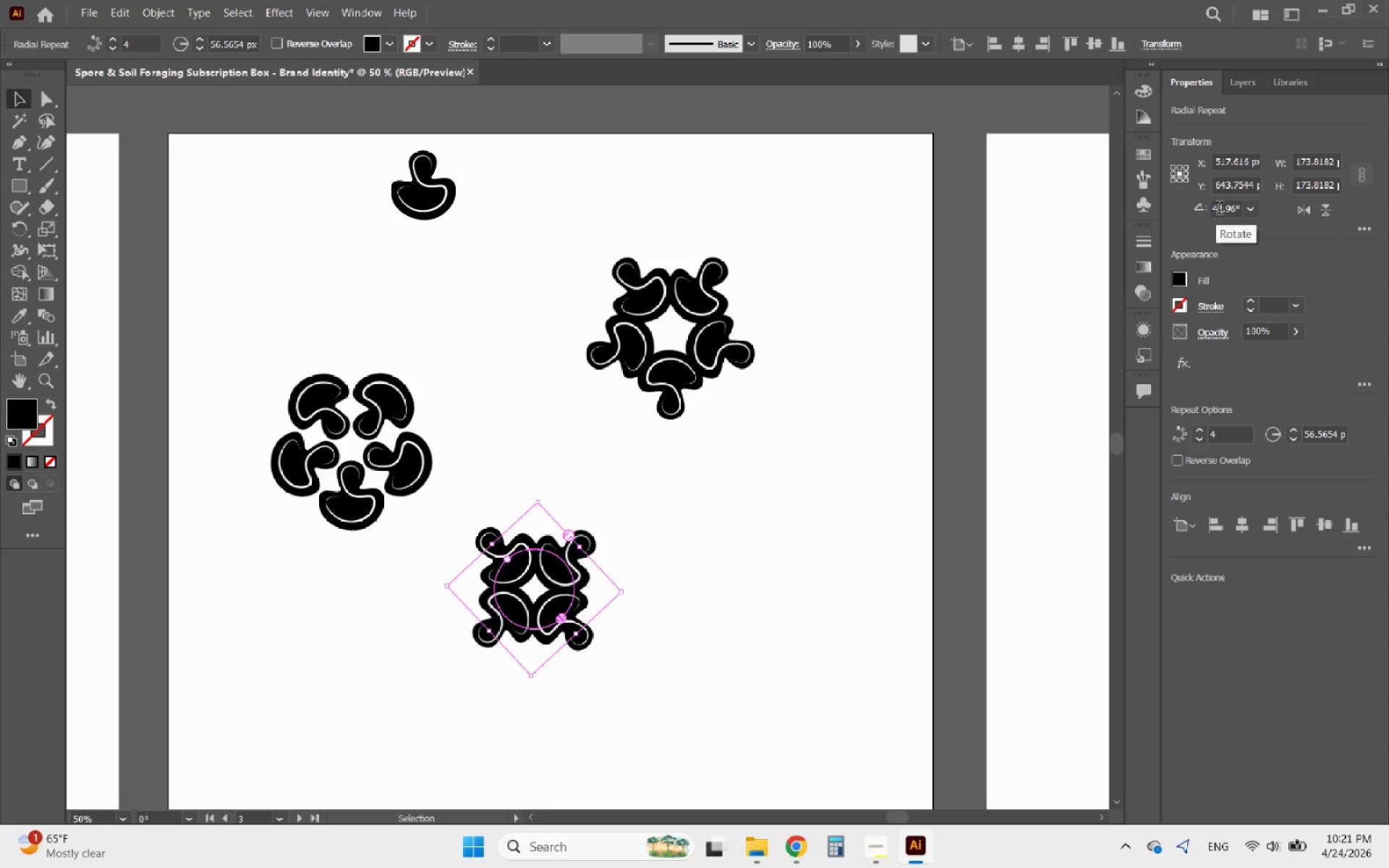 
left_click_drag(start_coordinate=[1219, 210], to_coordinate=[1262, 206])
 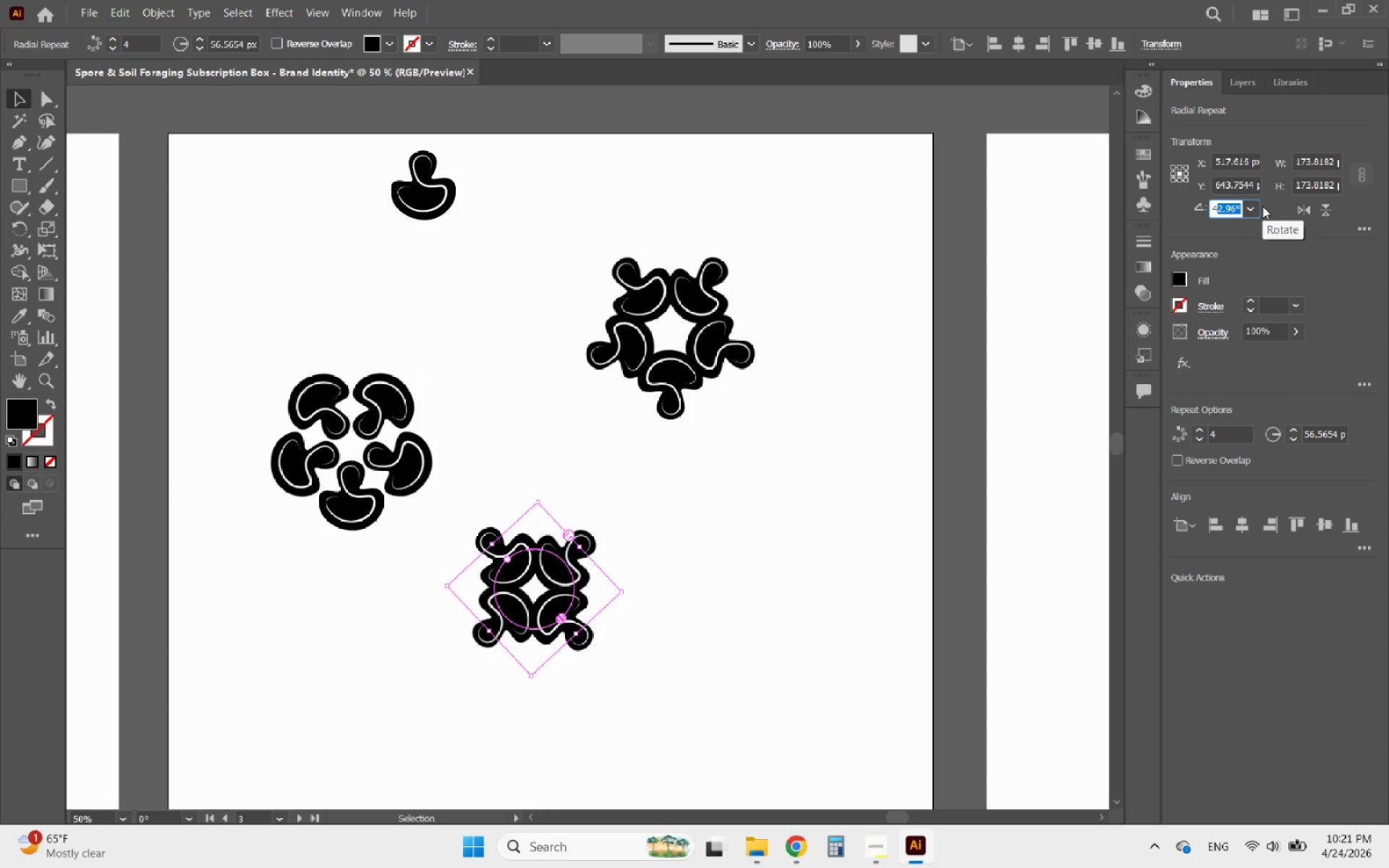 
key(5)
 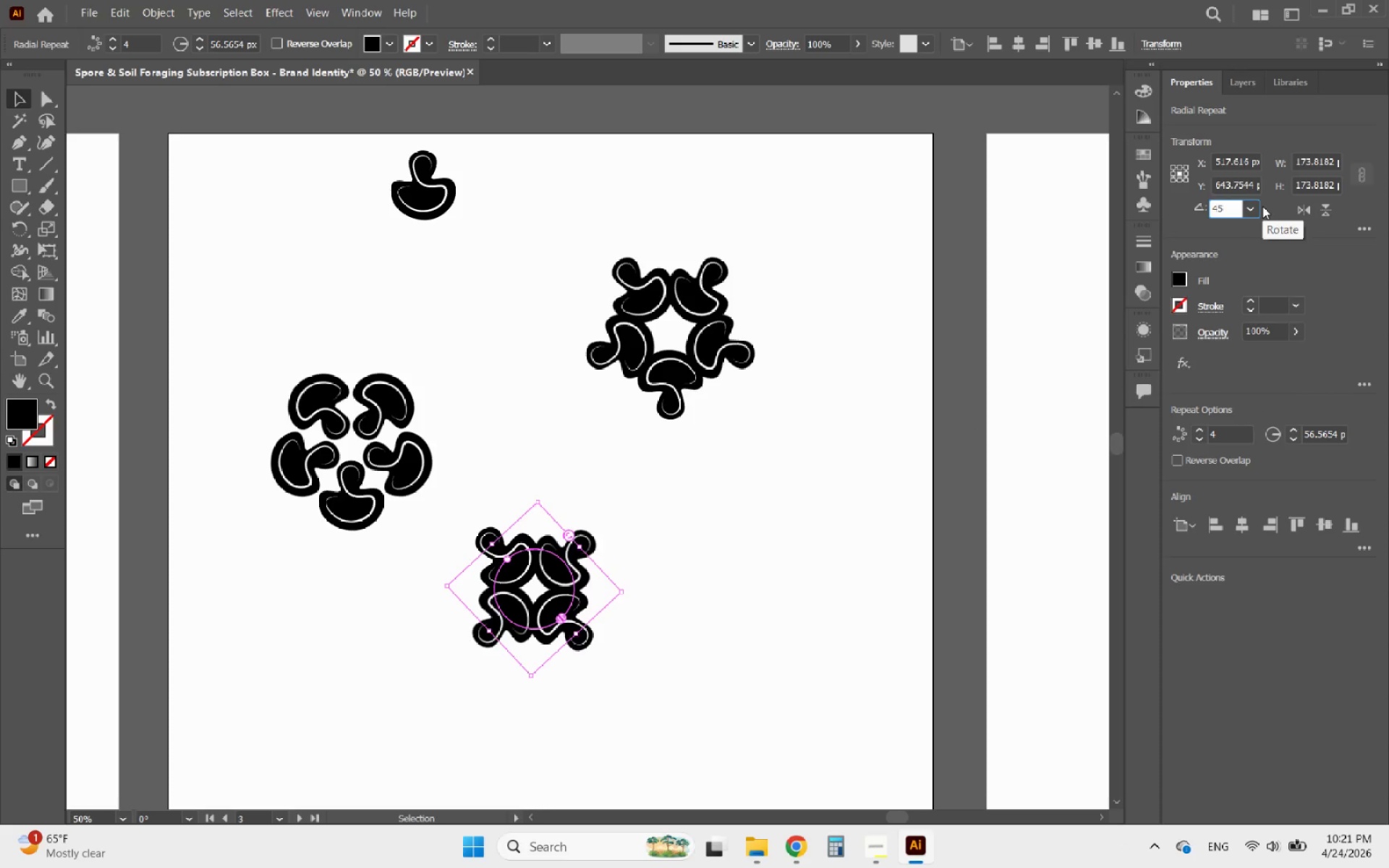 
key(Enter)
 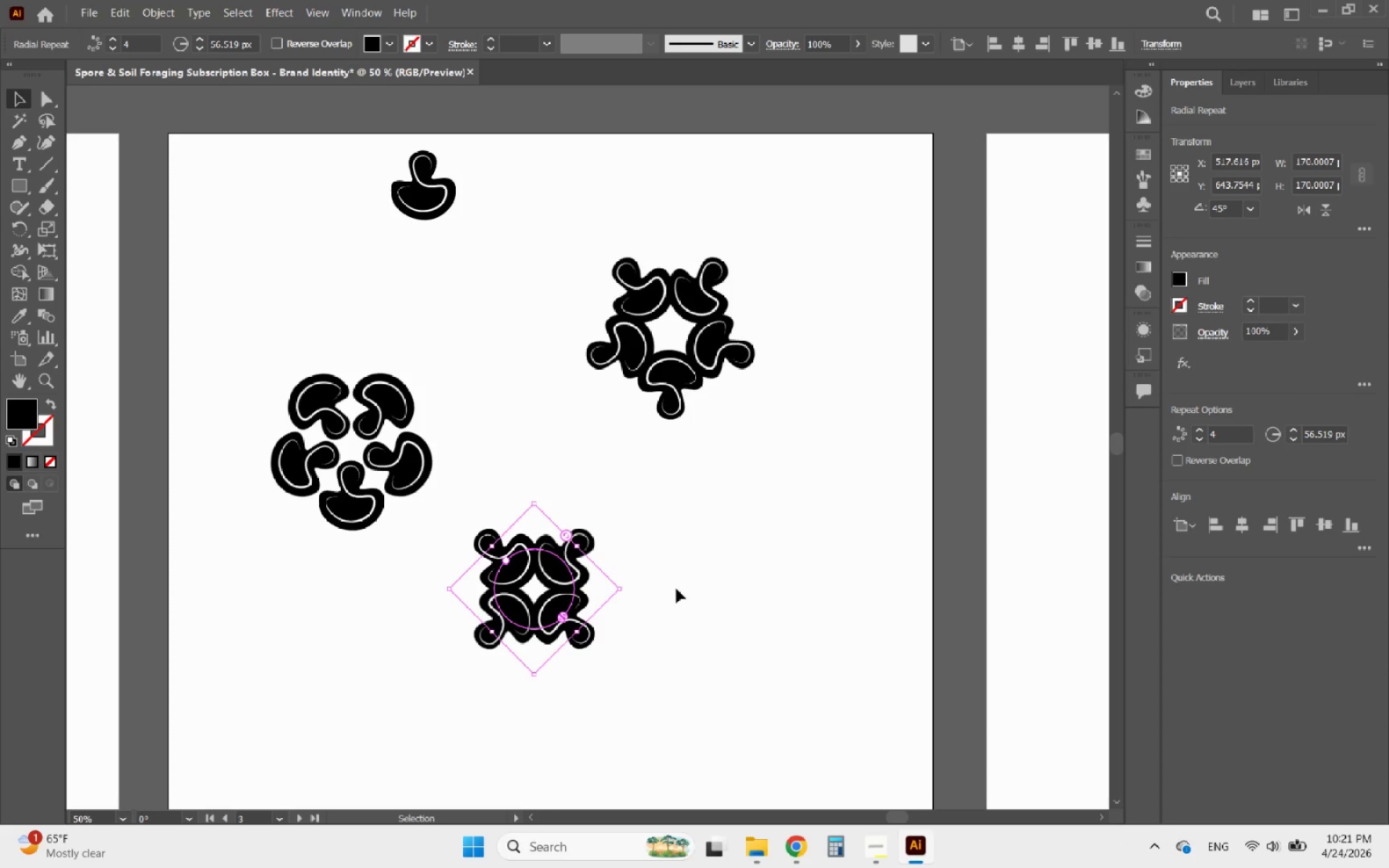 
left_click([674, 592])
 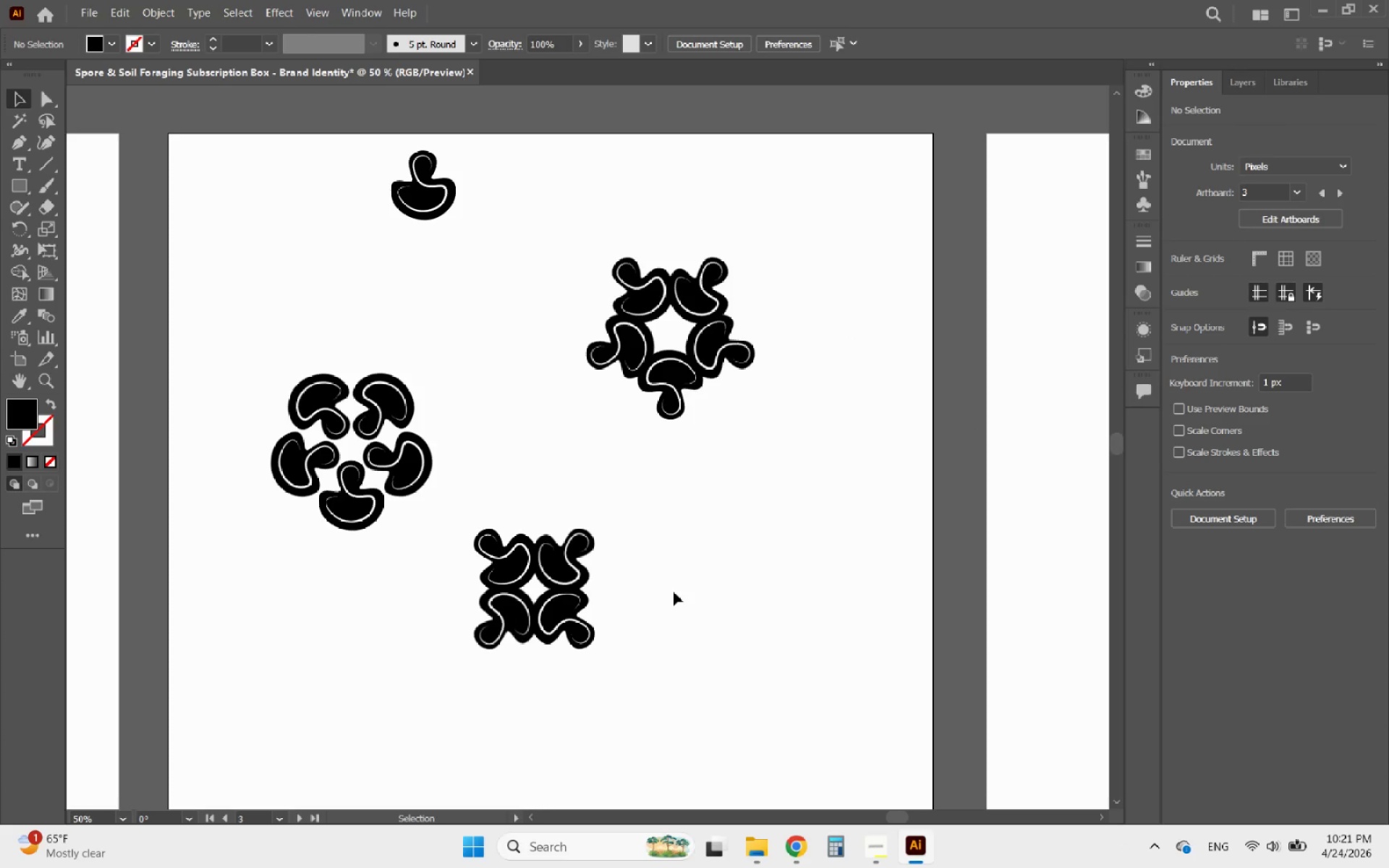 
hold_key(key=AltLeft, duration=2.0)
scroll: coordinate [679, 582], scroll_direction: up, amount: 2.0
 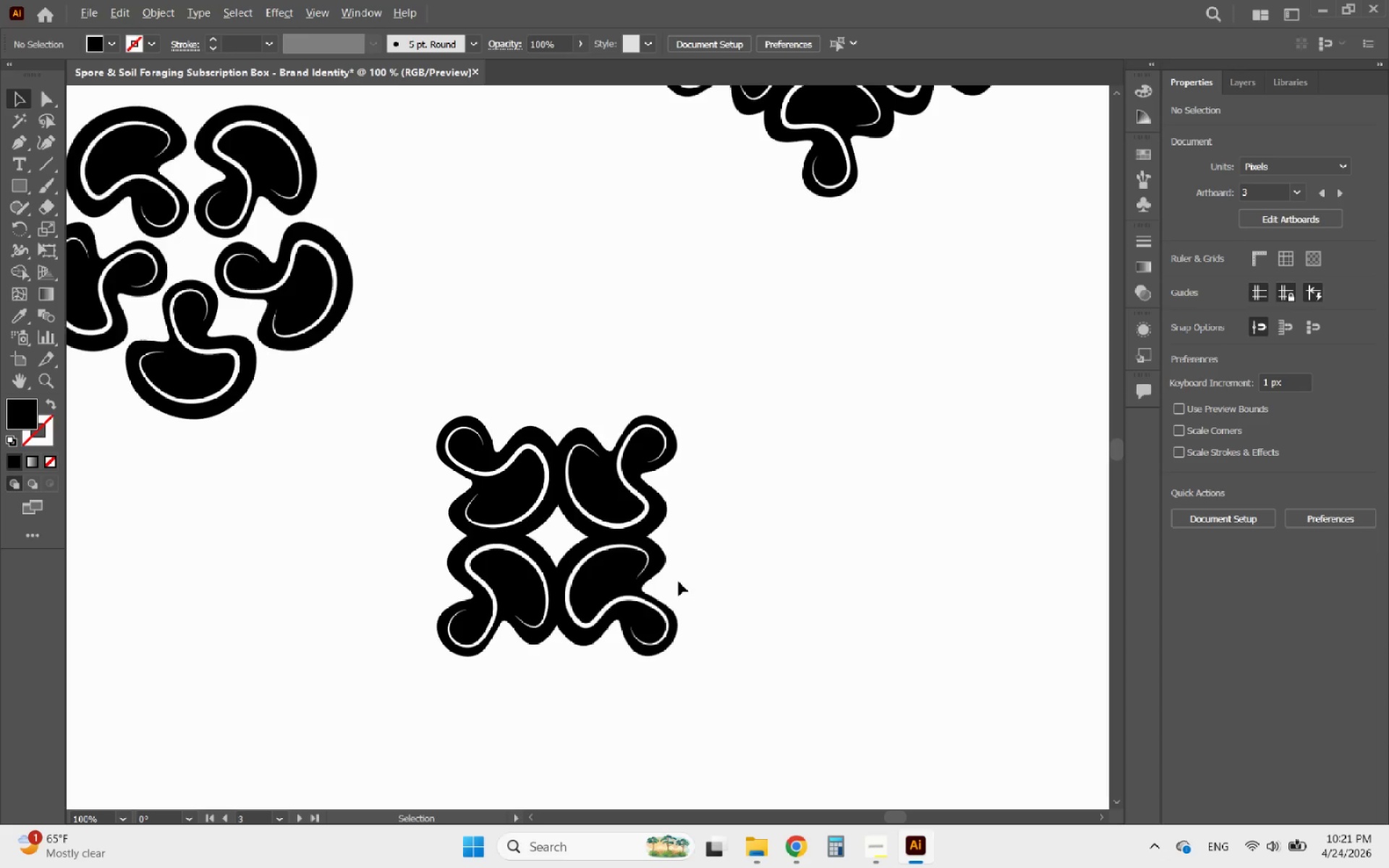 
scroll: coordinate [679, 582], scroll_direction: down, amount: 3.0
 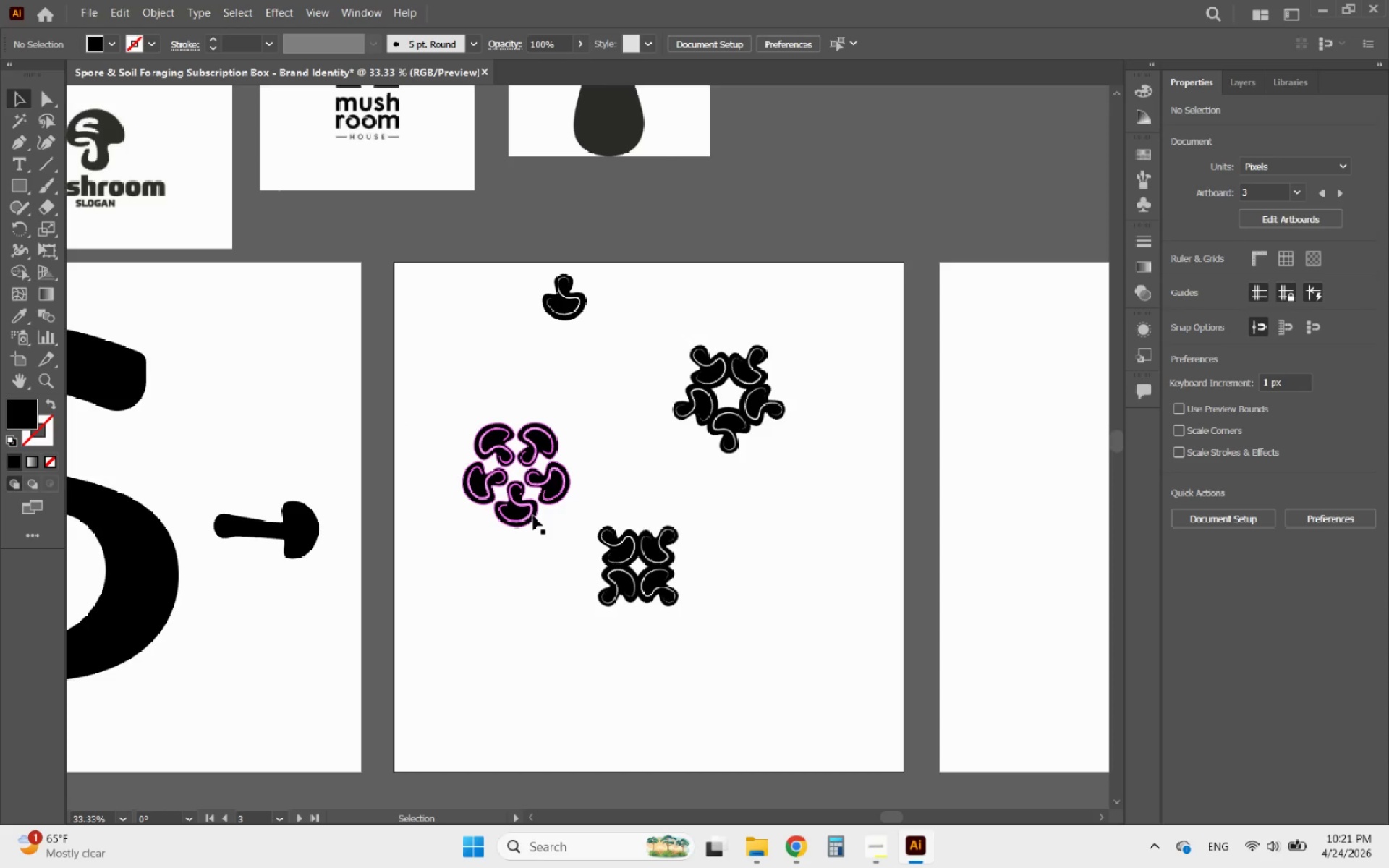 
left_click_drag(start_coordinate=[533, 516], to_coordinate=[818, 244])
 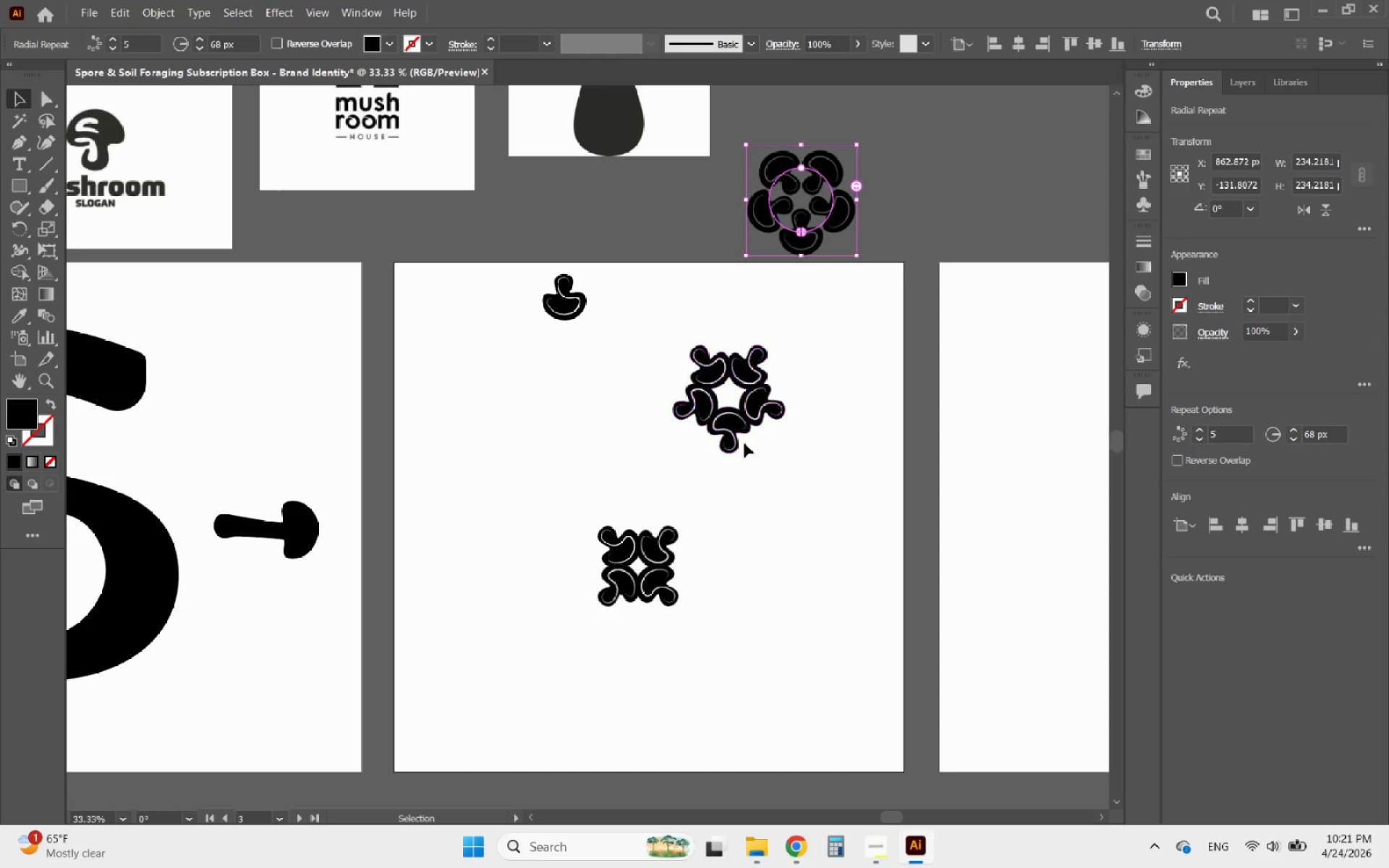 
left_click([744, 443])
 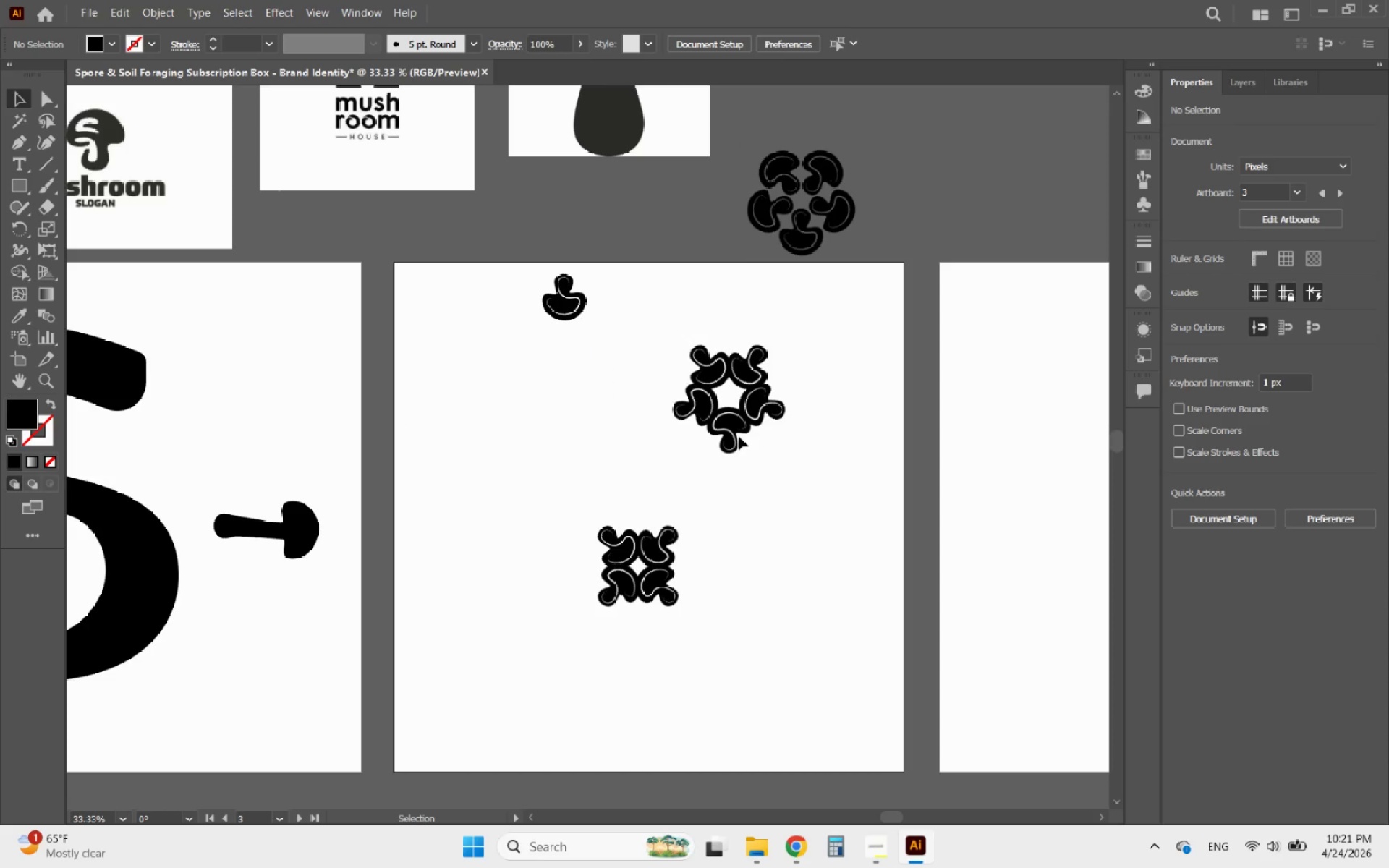 
left_click([725, 422])
 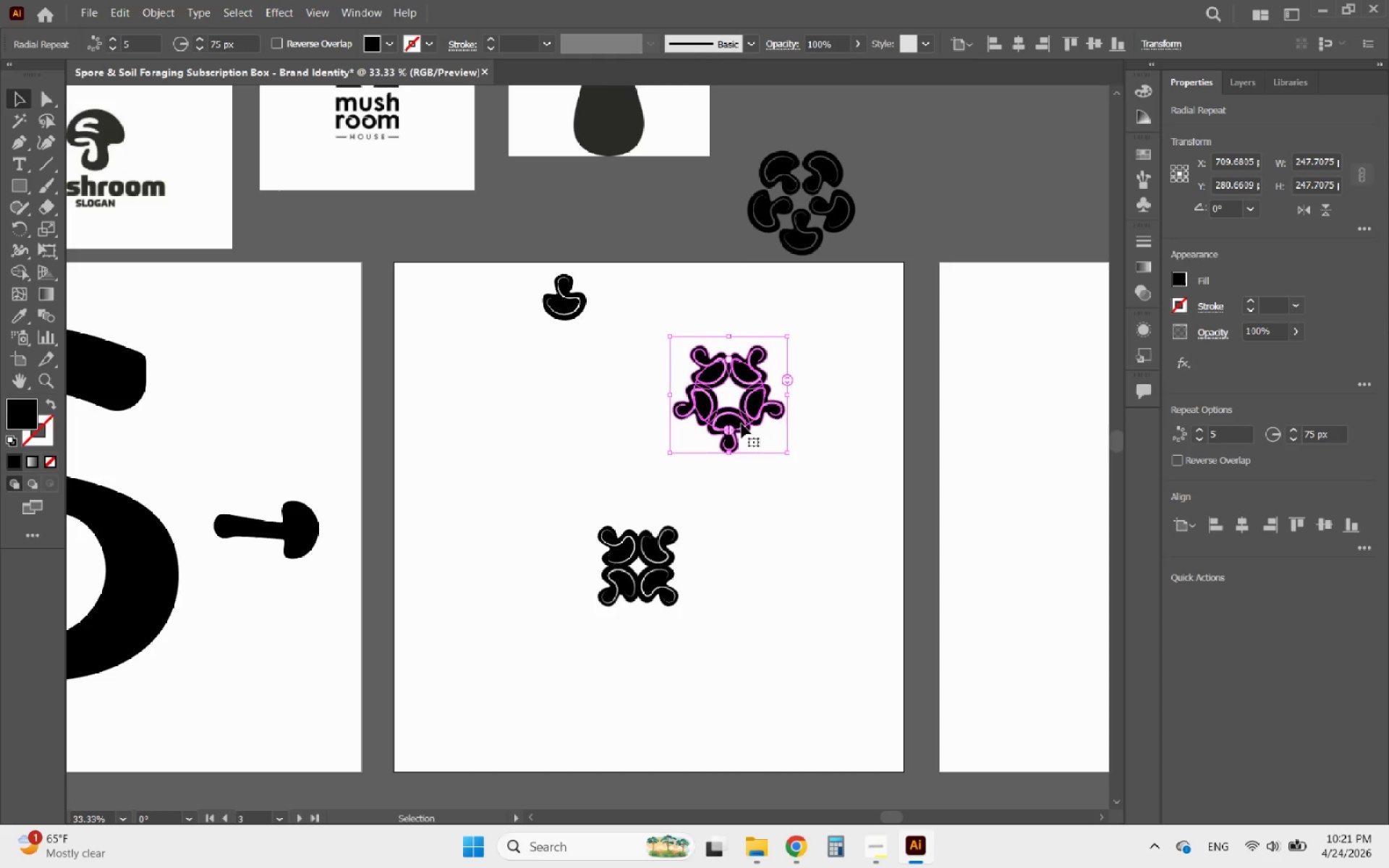 
key(Delete)
 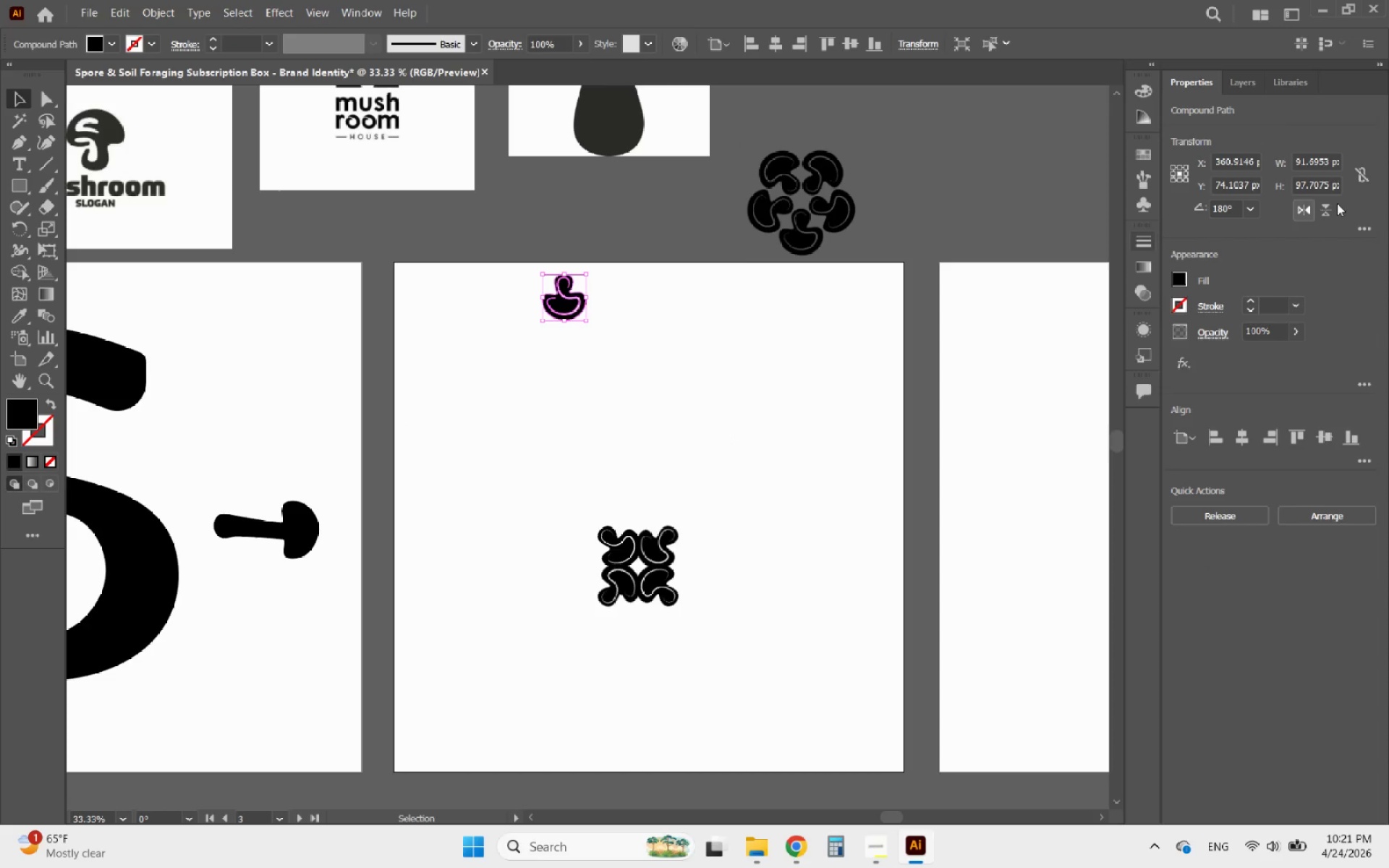 
left_click([1247, 205])
 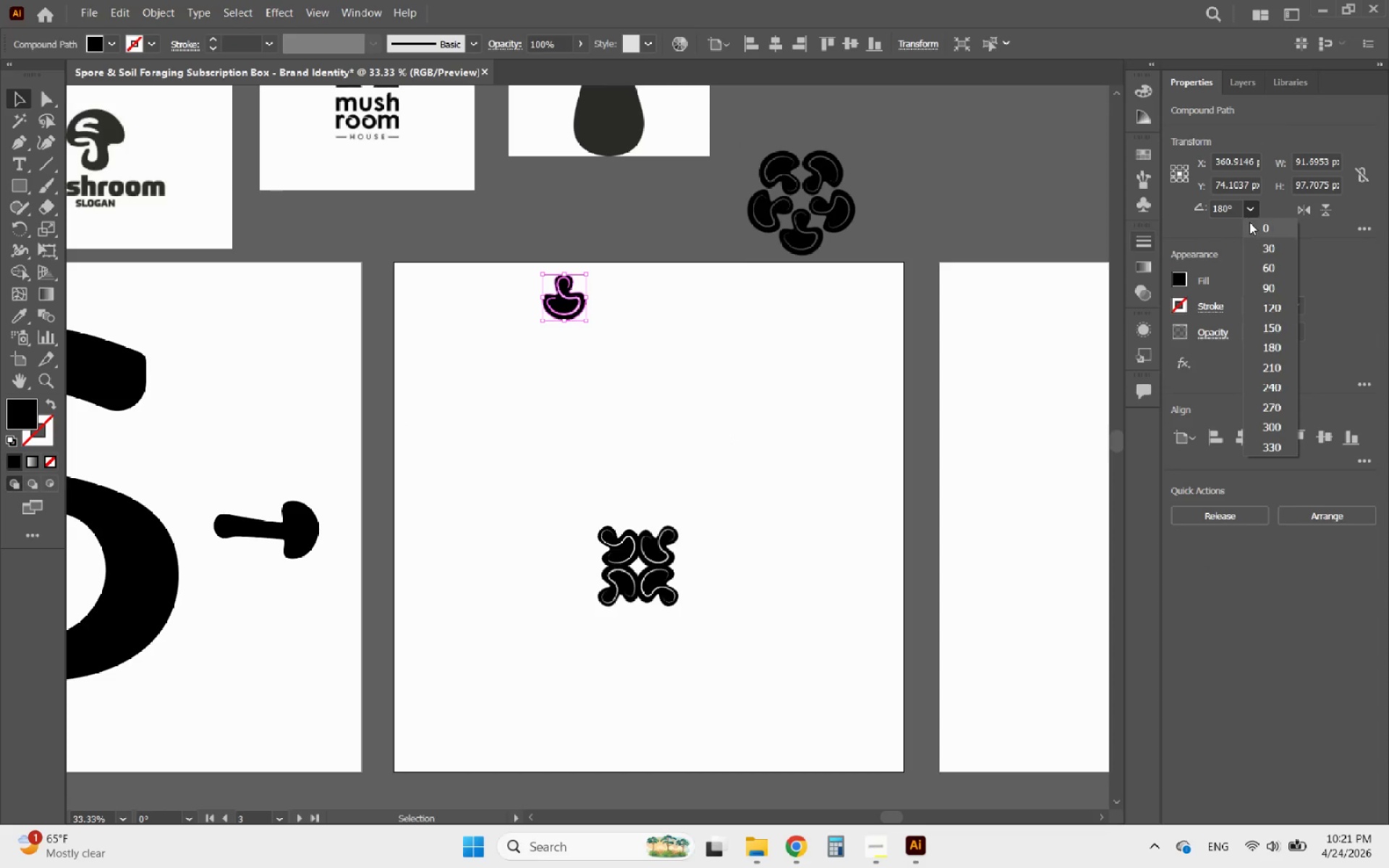 
left_click([1251, 222])
 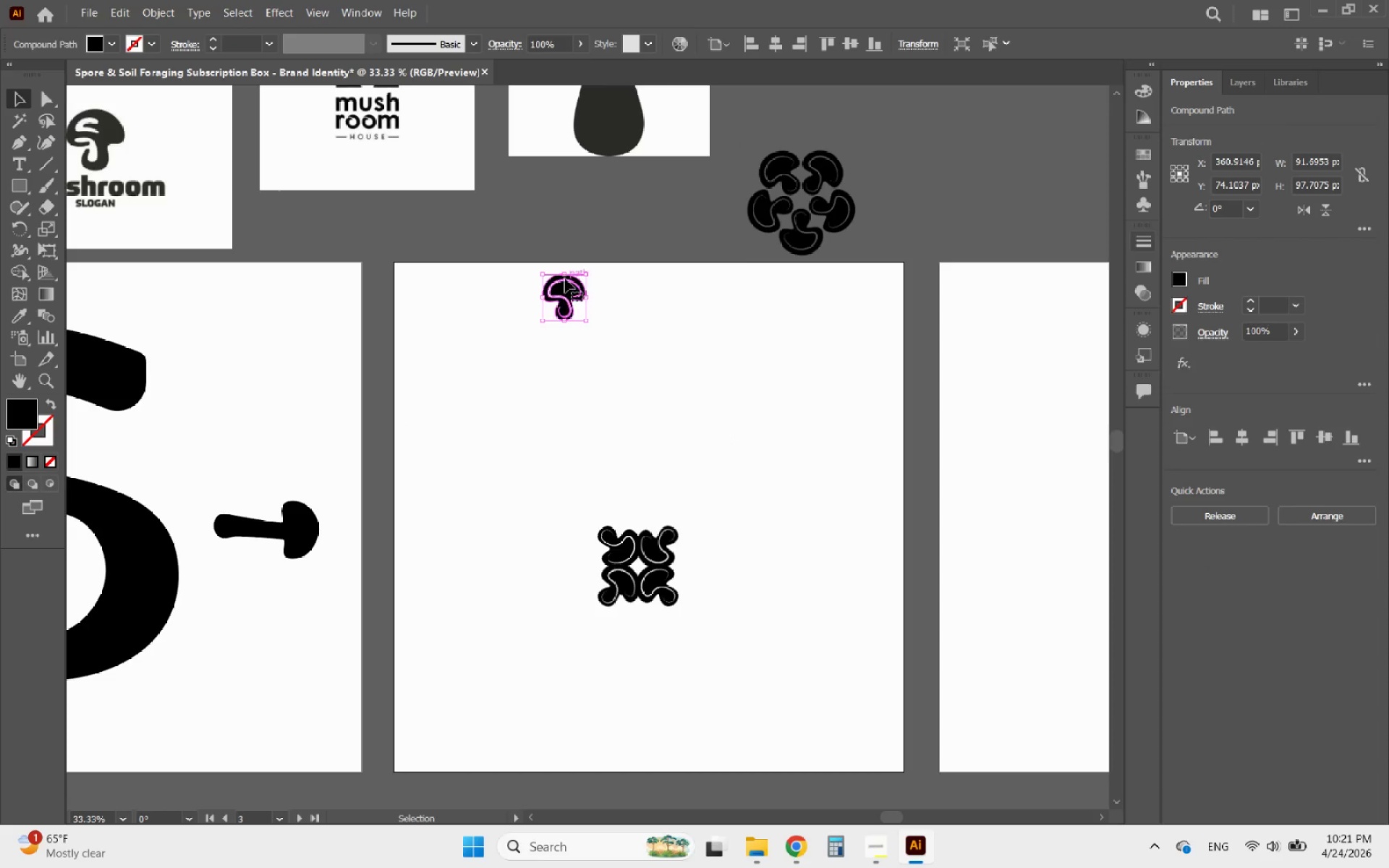 
left_click_drag(start_coordinate=[565, 278], to_coordinate=[618, 192])
 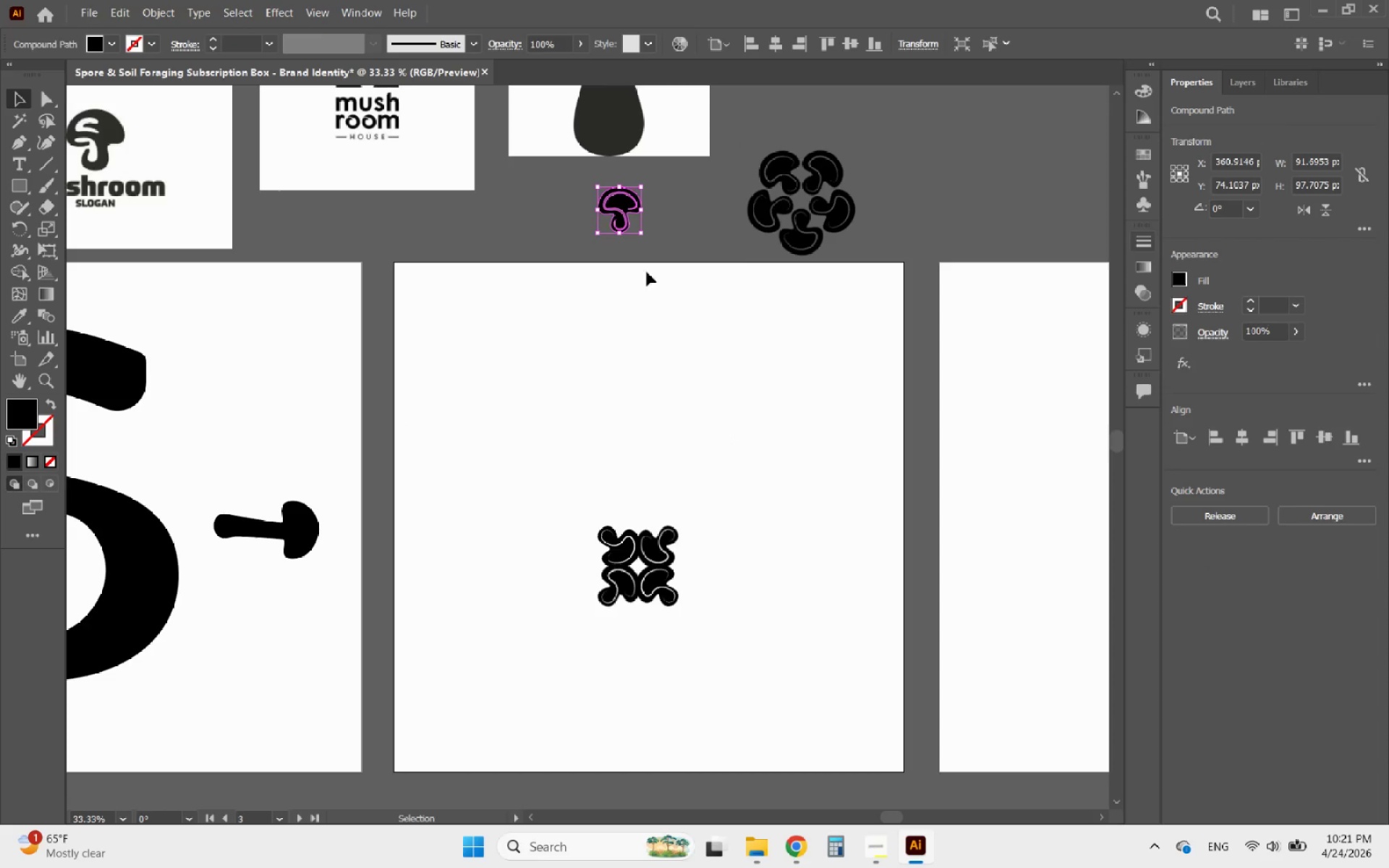 
hold_key(key=AltLeft, duration=0.59)
scroll: coordinate [684, 414], scroll_direction: down, amount: 6.0
 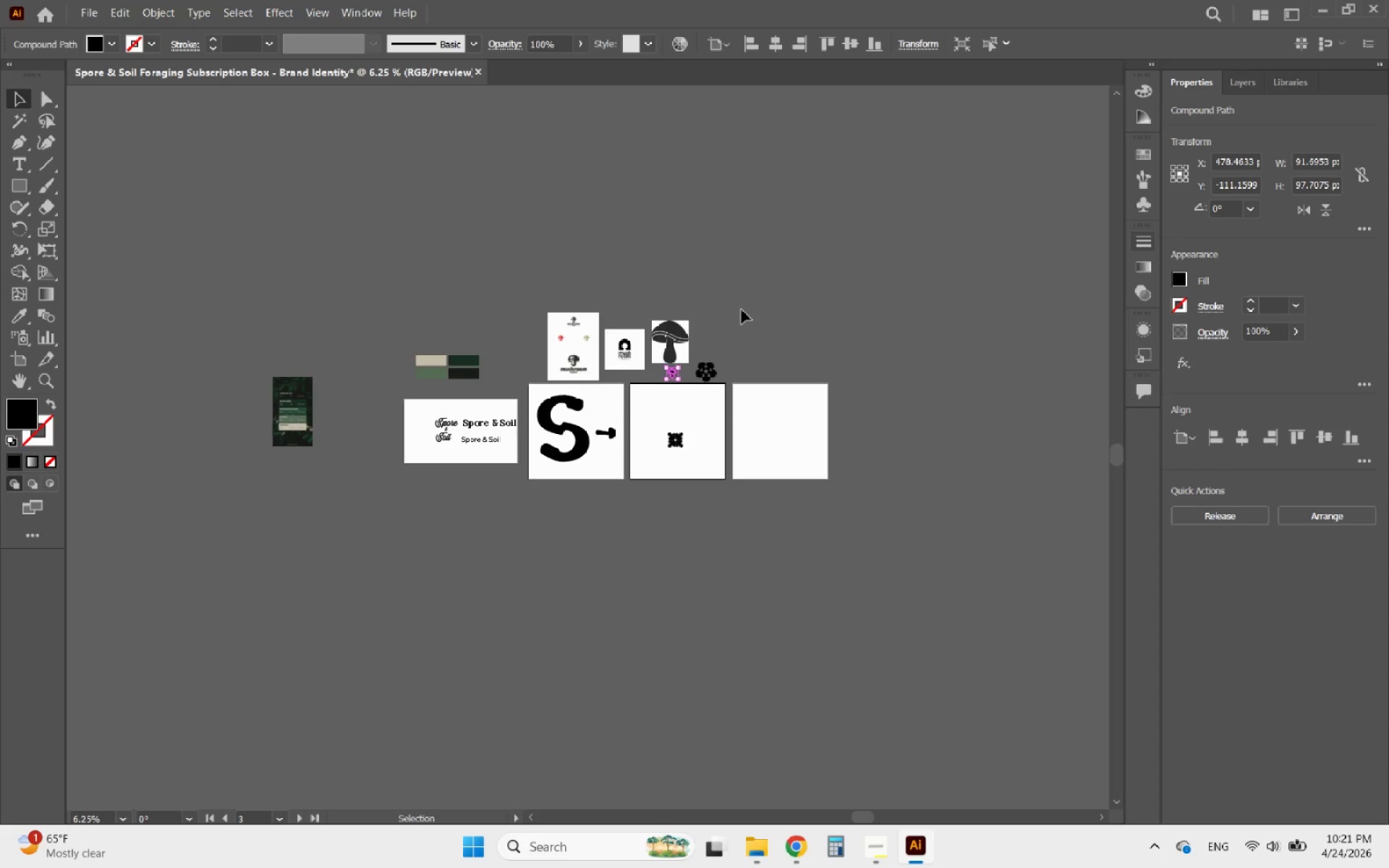 
left_click([742, 309])
 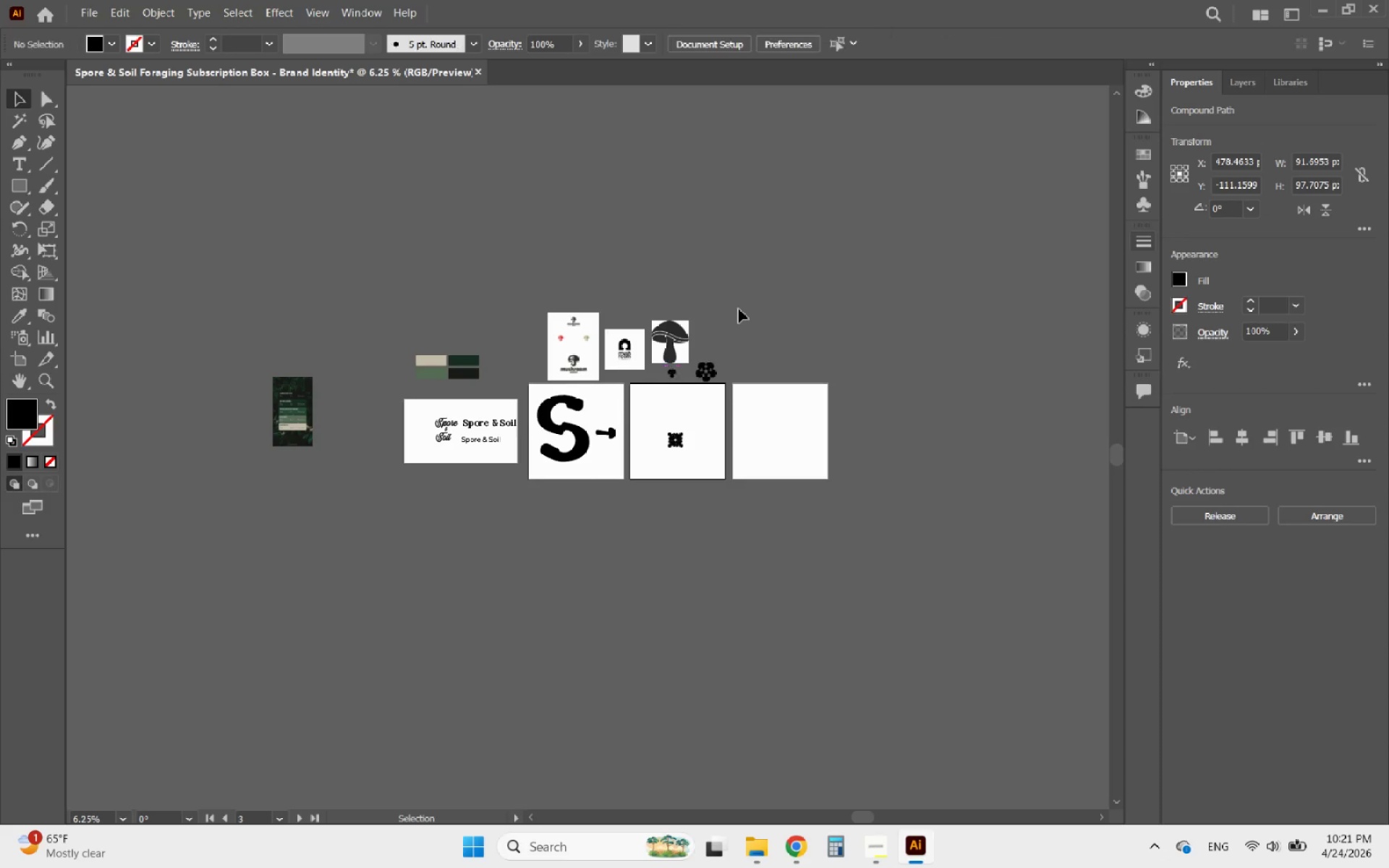 
hold_key(key=AltLeft, duration=0.47)
 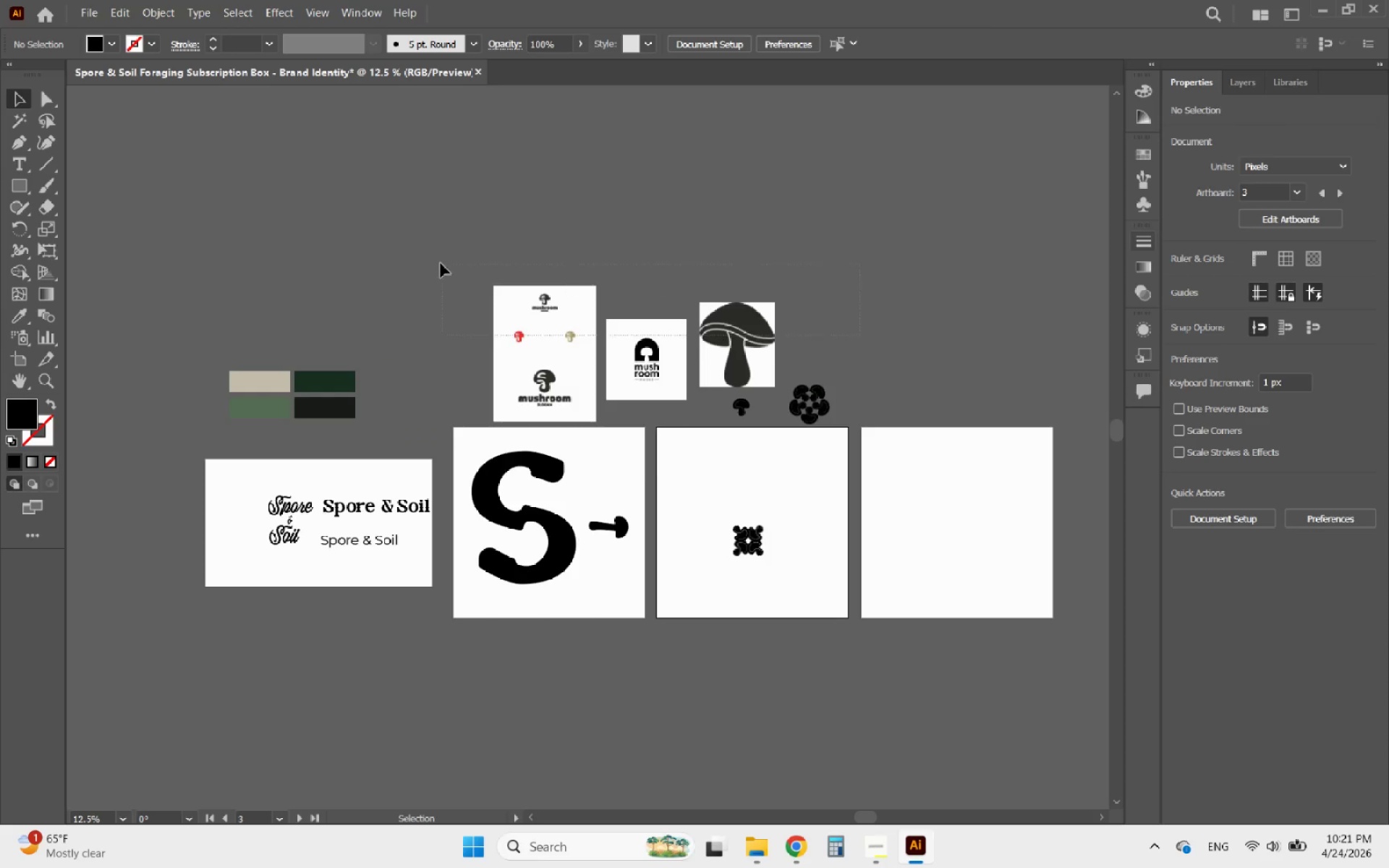 
left_click_drag(start_coordinate=[860, 336], to_coordinate=[438, 263])
 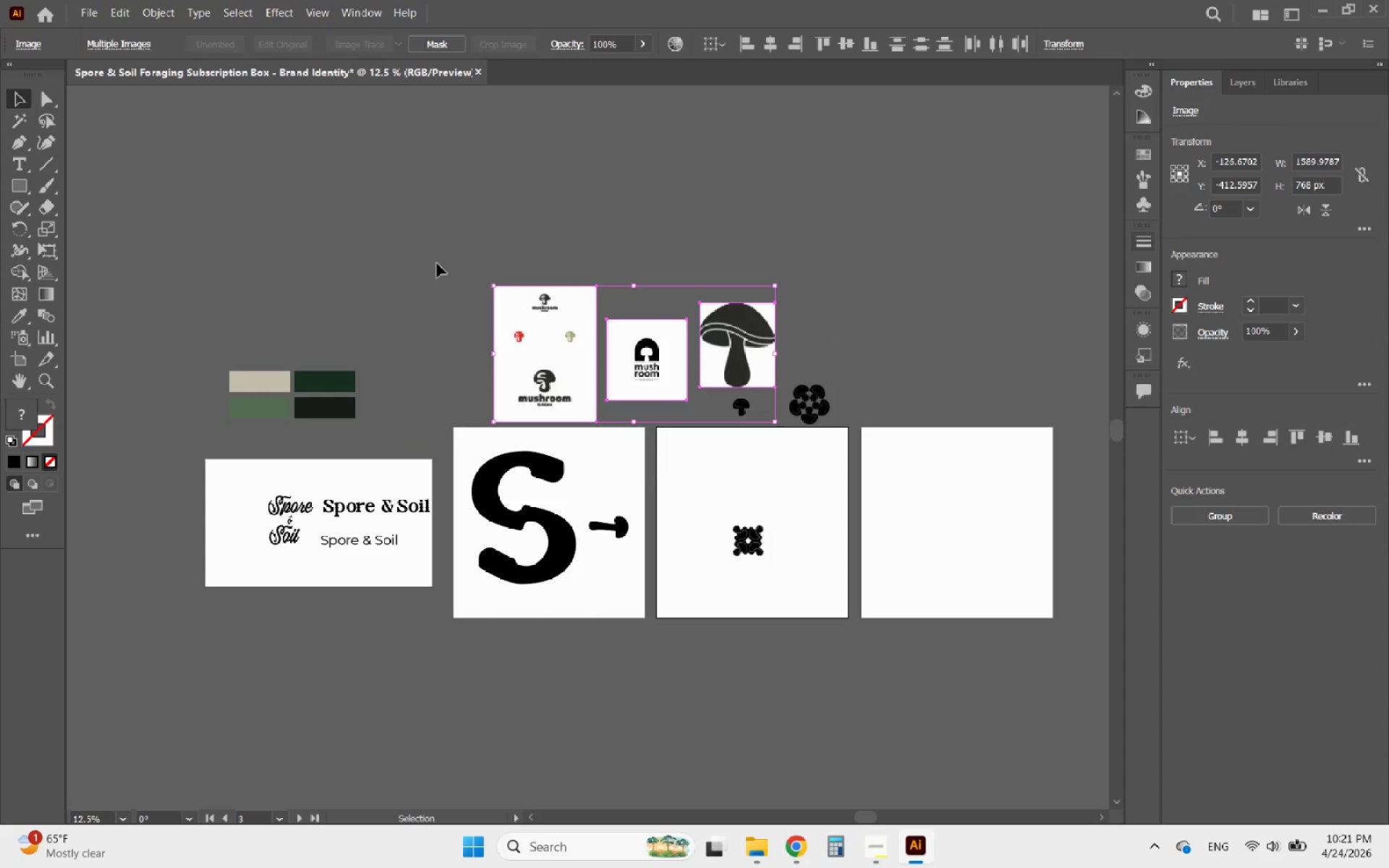 
scroll: coordinate [603, 340], scroll_direction: up, amount: 2.0
 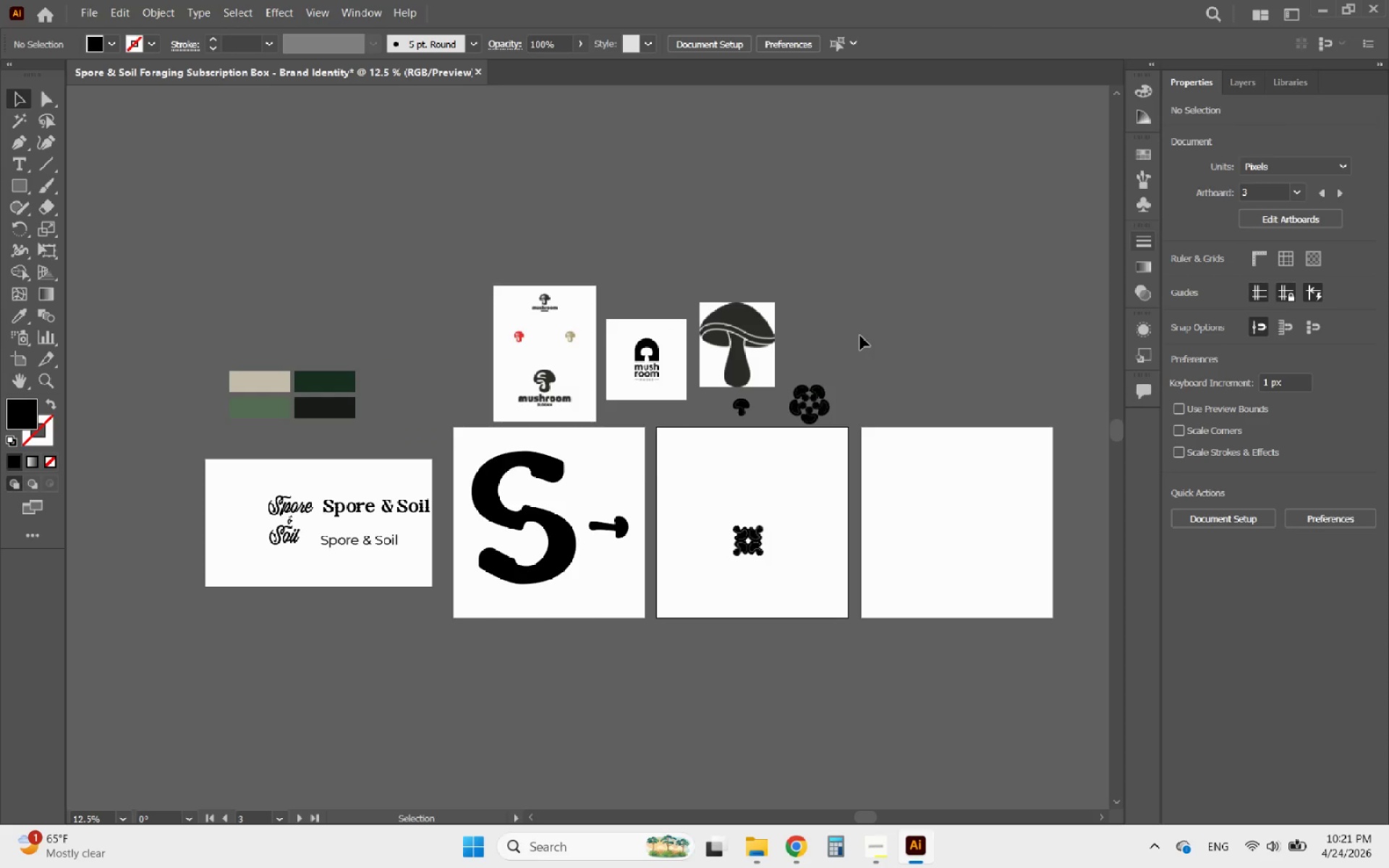 
key(Delete)
 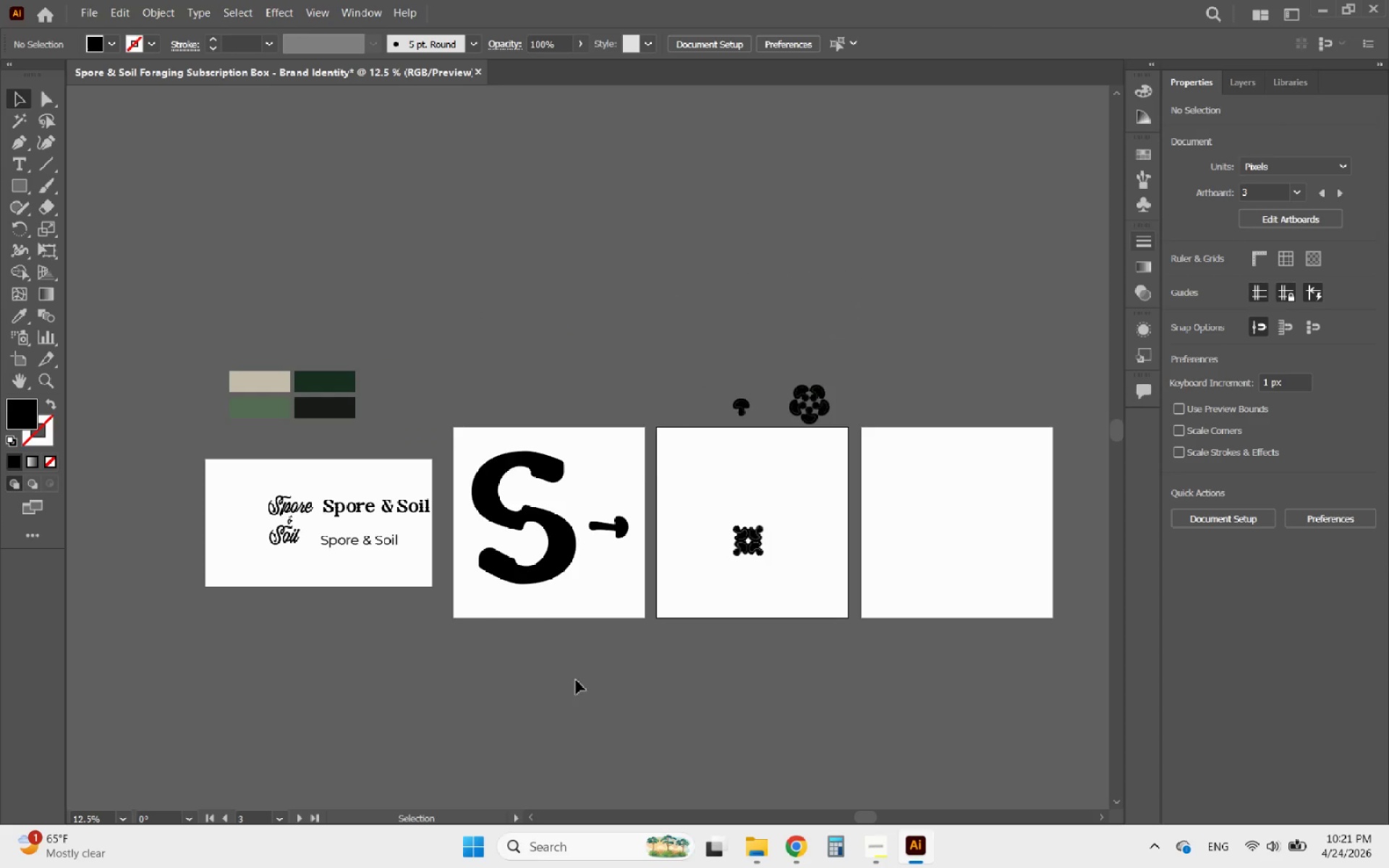 
left_click_drag(start_coordinate=[611, 692], to_coordinate=[497, 443])
 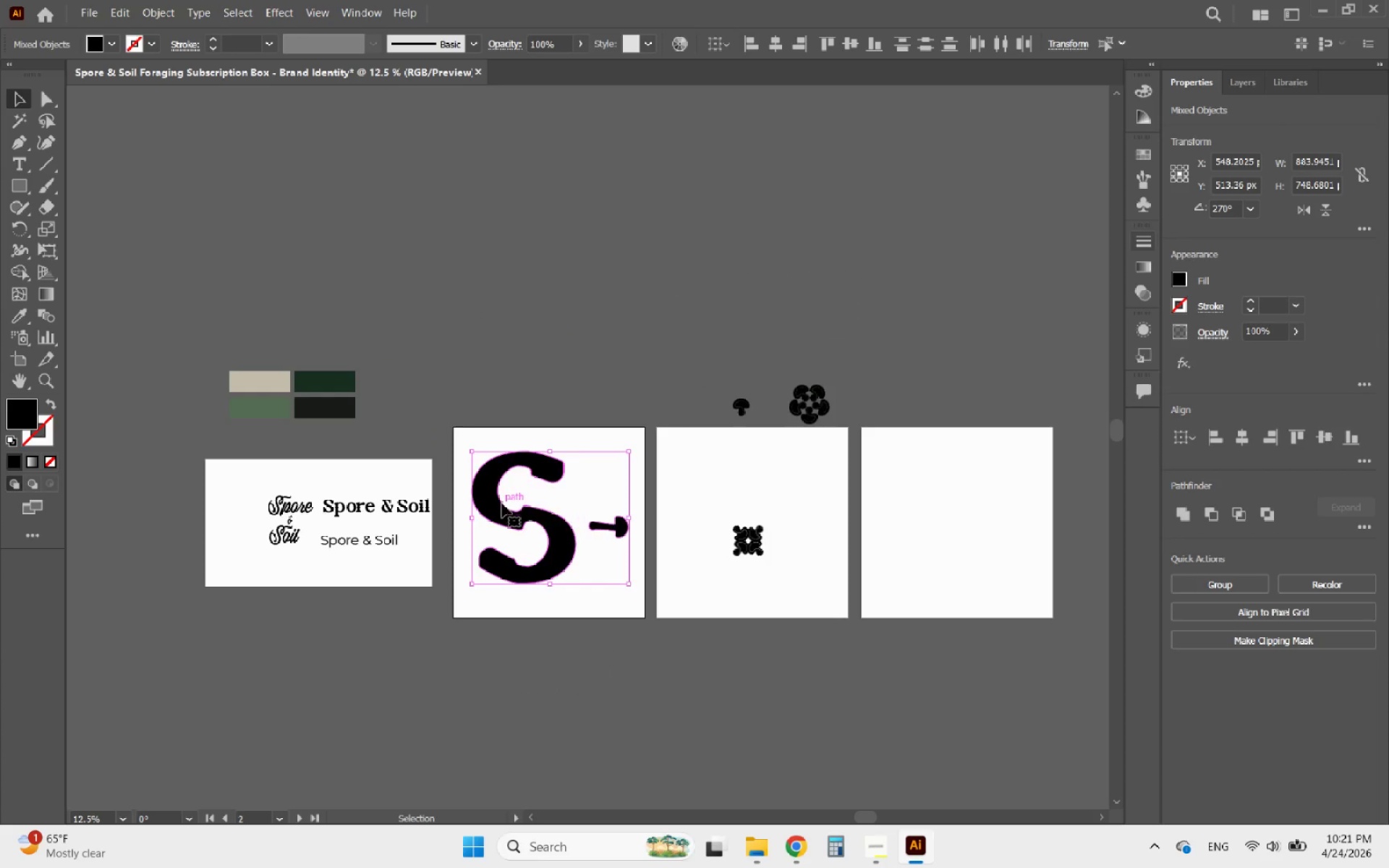 
hold_key(key=ShiftLeft, duration=0.98)
left_click([597, 527])
 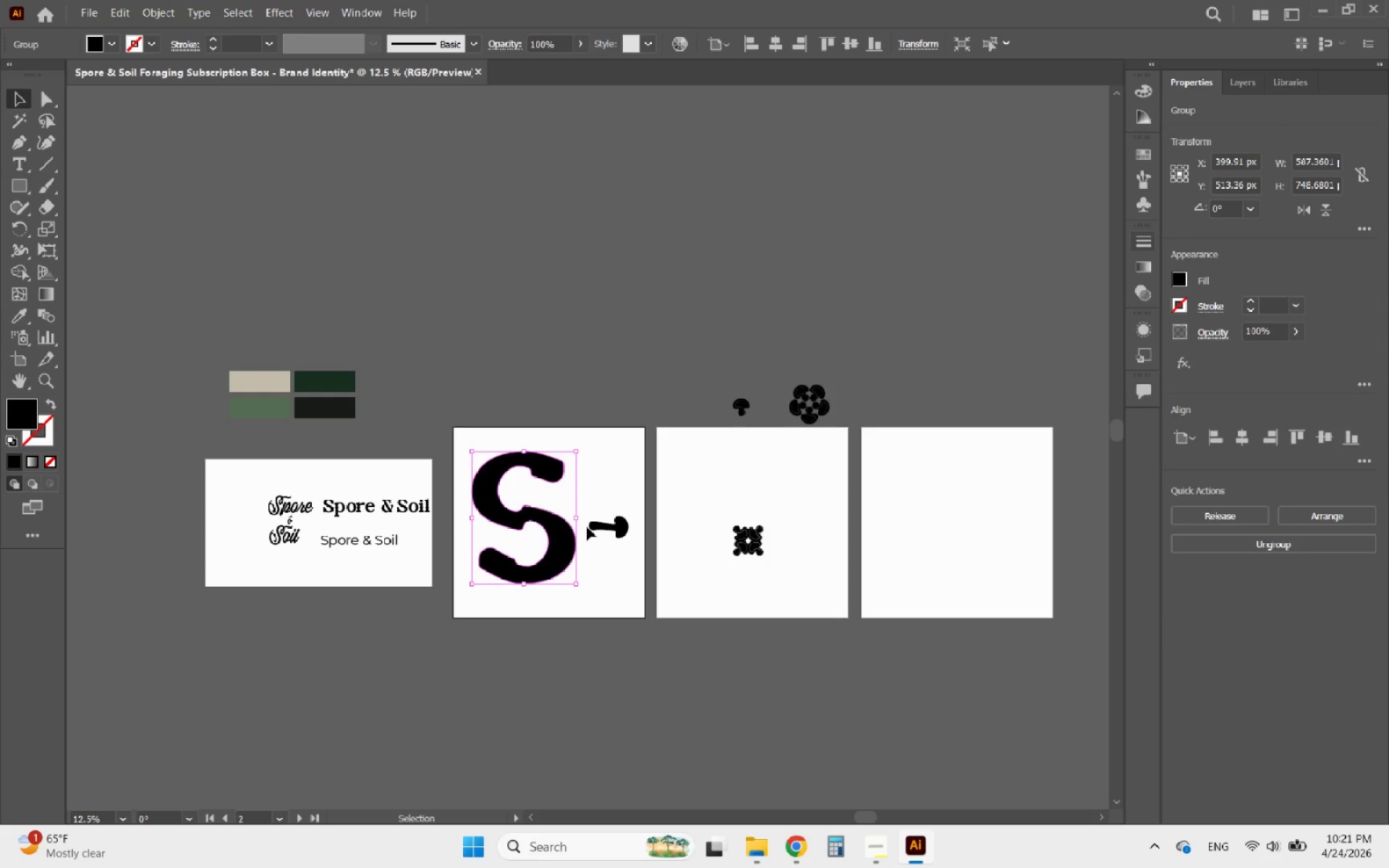 
key(Delete)
 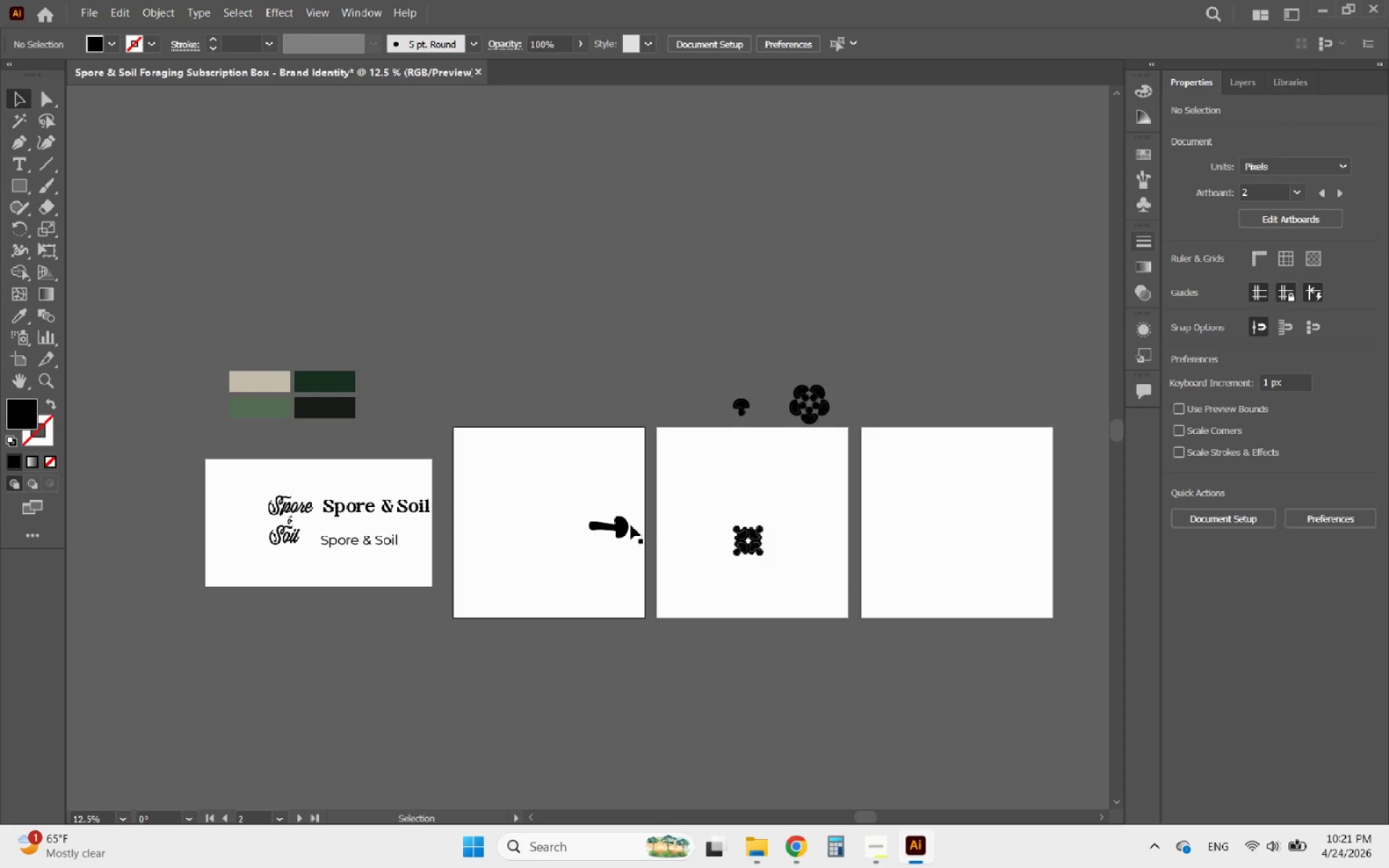 
left_click_drag(start_coordinate=[627, 525], to_coordinate=[694, 392])
 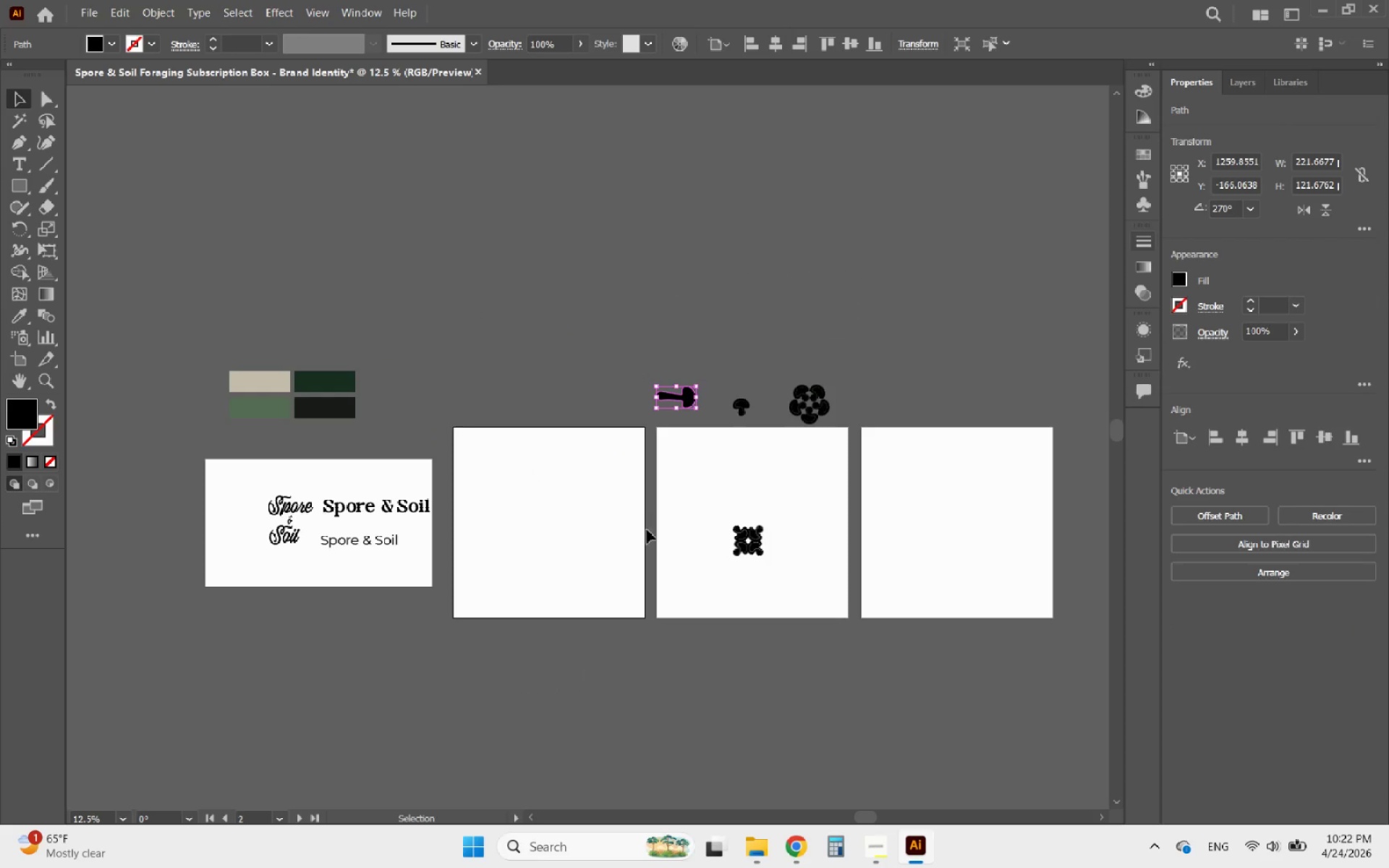 
left_click([632, 545])
 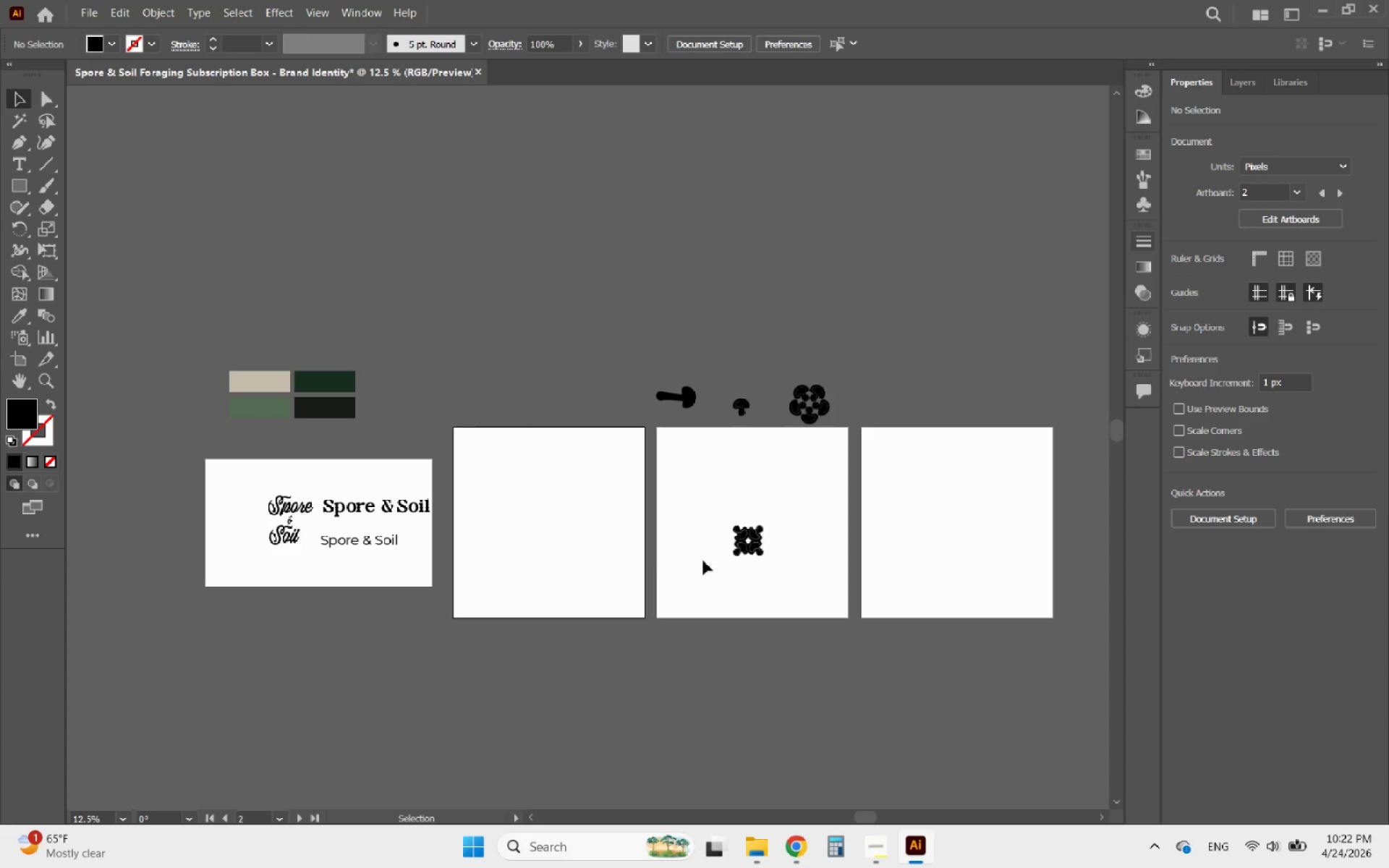 
left_click_drag(start_coordinate=[781, 579], to_coordinate=[702, 494])
 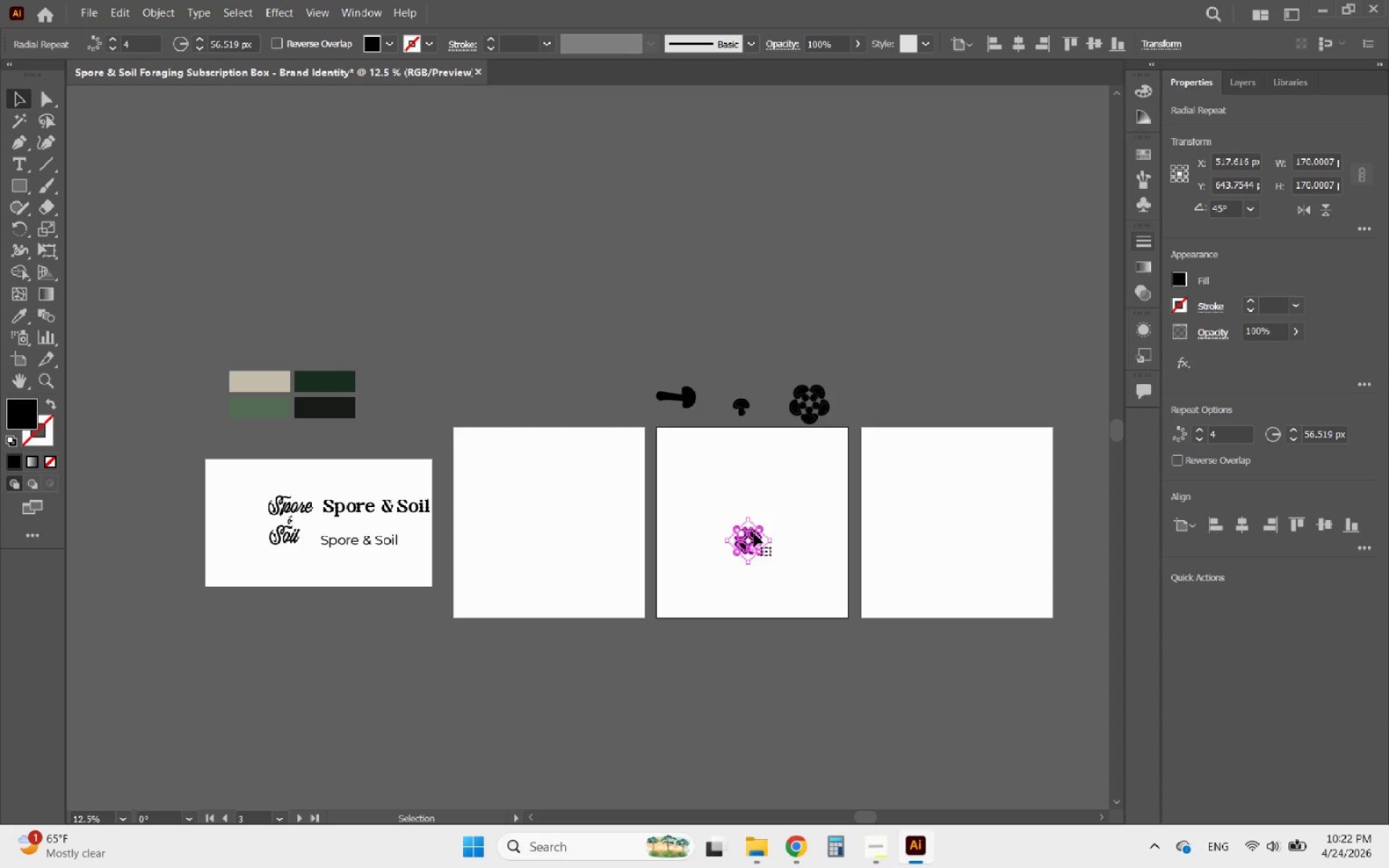 
left_click_drag(start_coordinate=[754, 533], to_coordinate=[514, 507])
 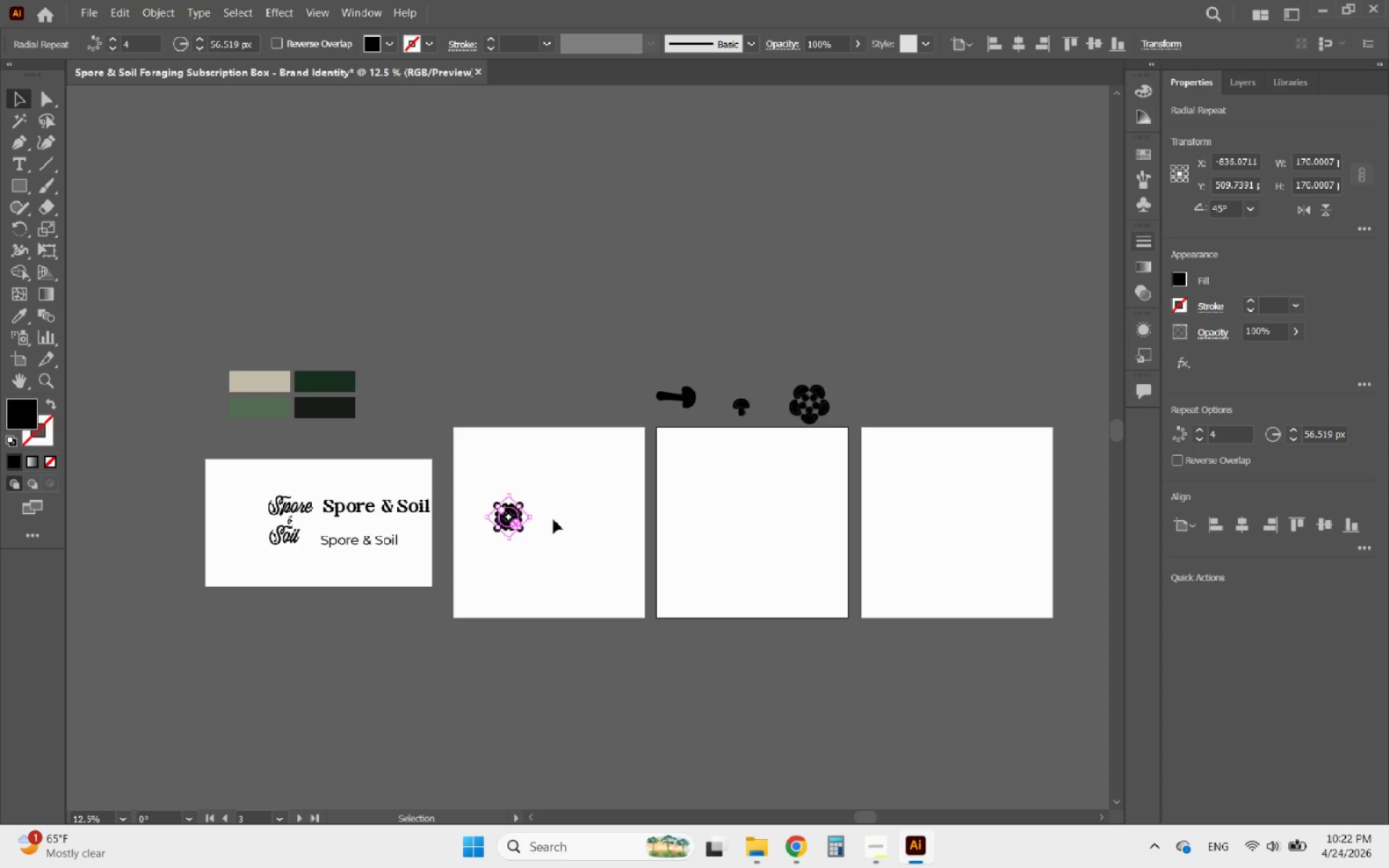 
hold_key(key=ShiftLeft, duration=1.97)
left_click_drag(start_coordinate=[532, 519], to_coordinate=[569, 516])
 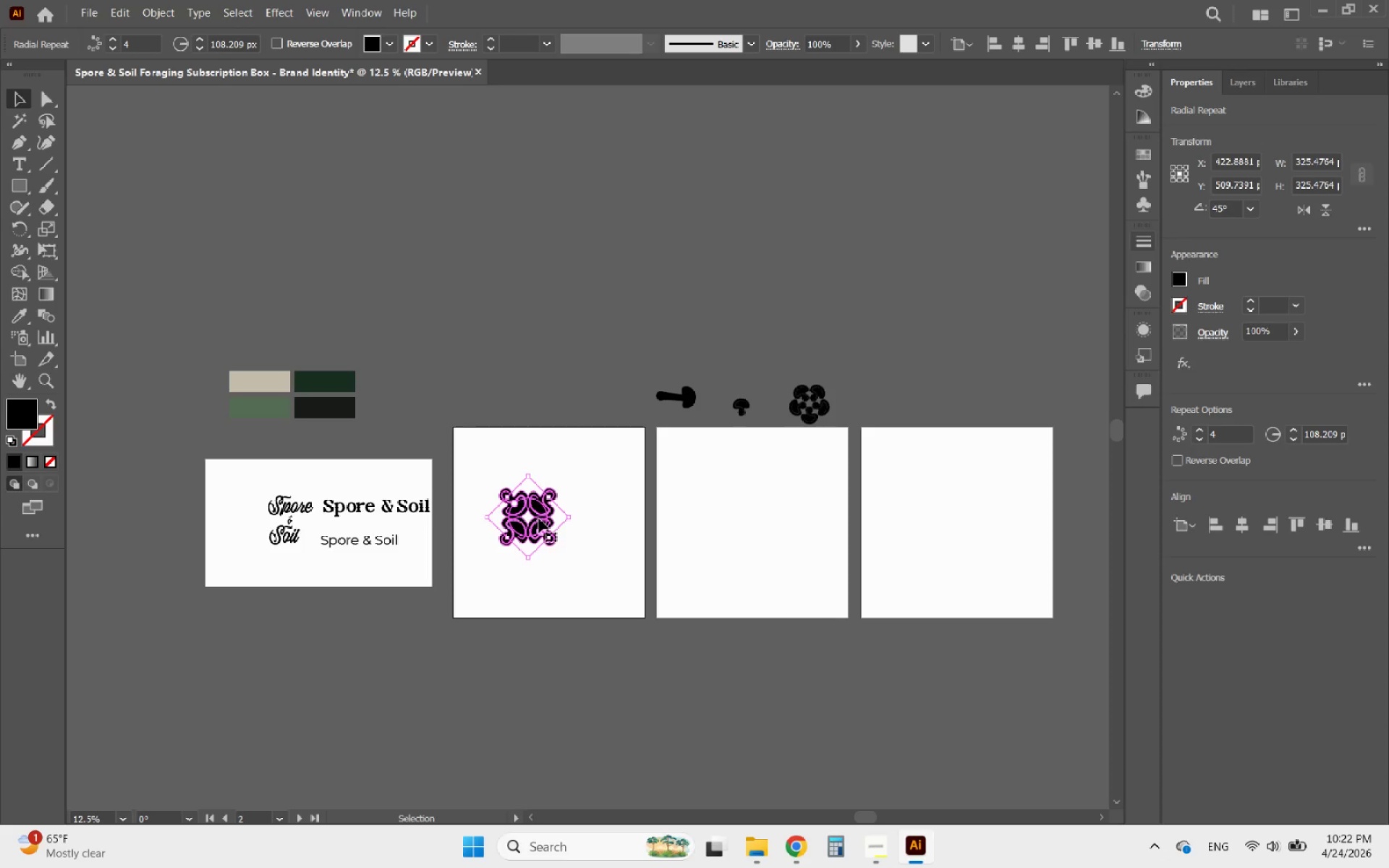 
left_click_drag(start_coordinate=[539, 519], to_coordinate=[525, 522])
 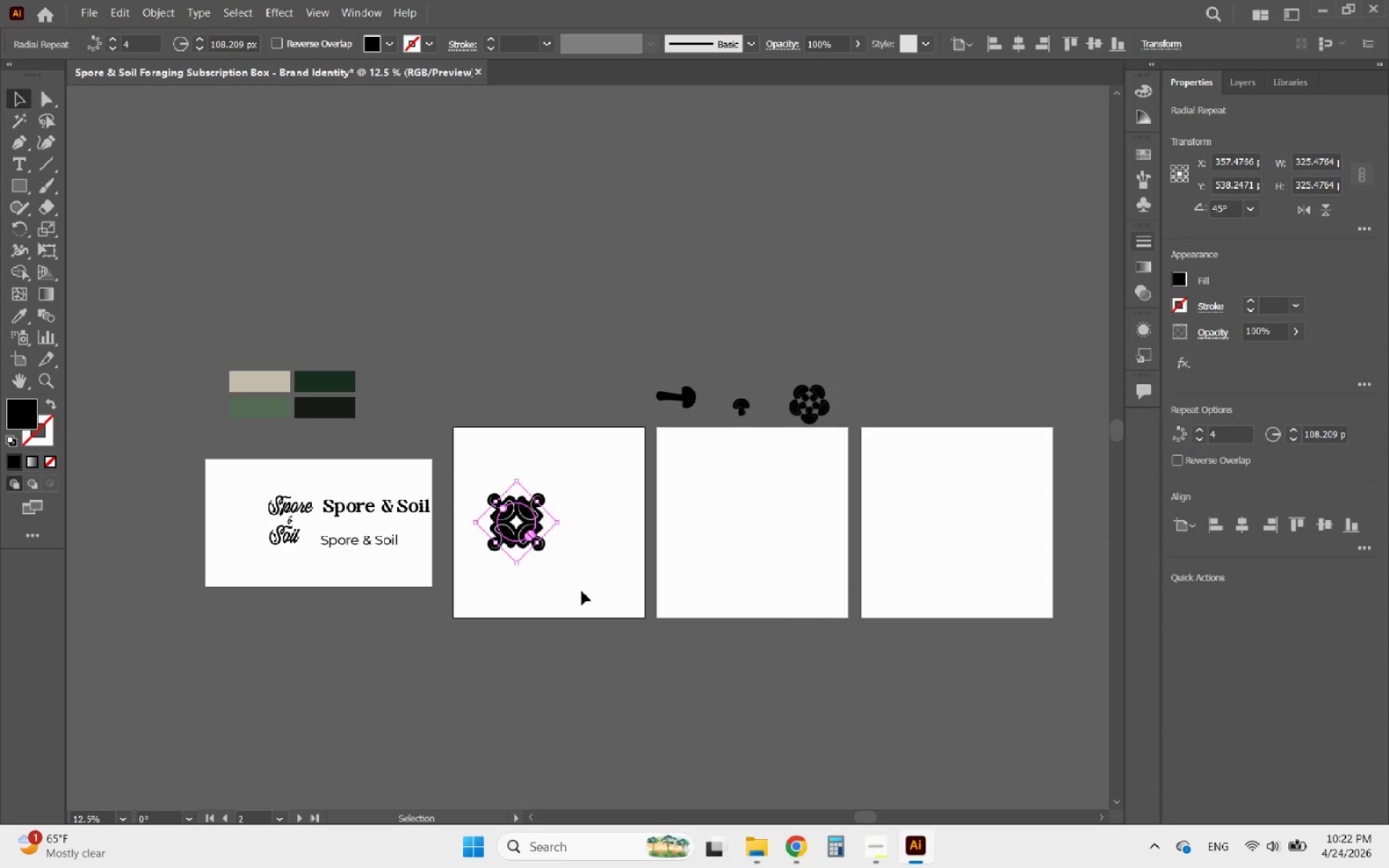 
left_click([582, 592])
 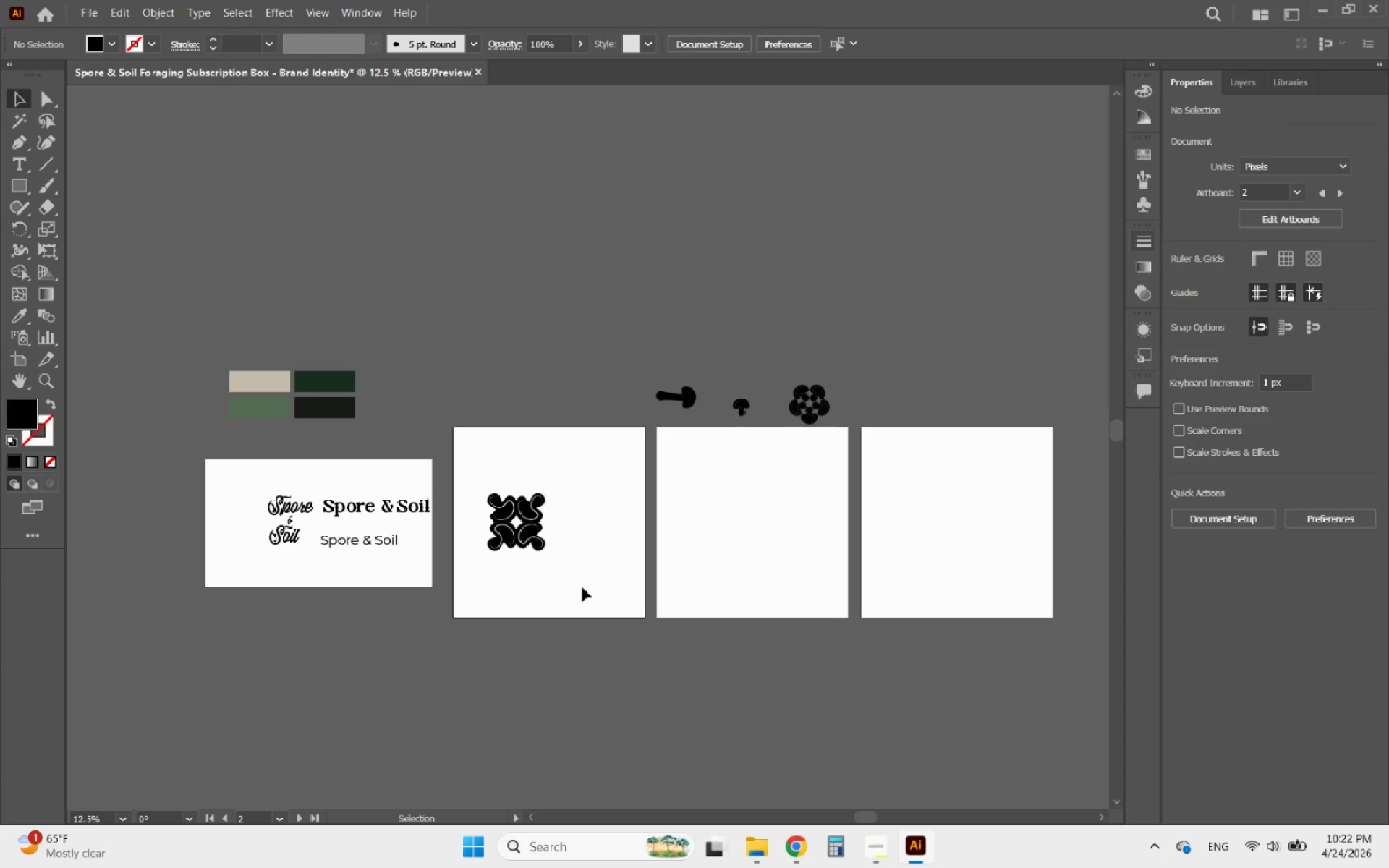 
hold_key(key=AltLeft, duration=2.0)
scroll: coordinate [554, 525], scroll_direction: up, amount: 2.0
 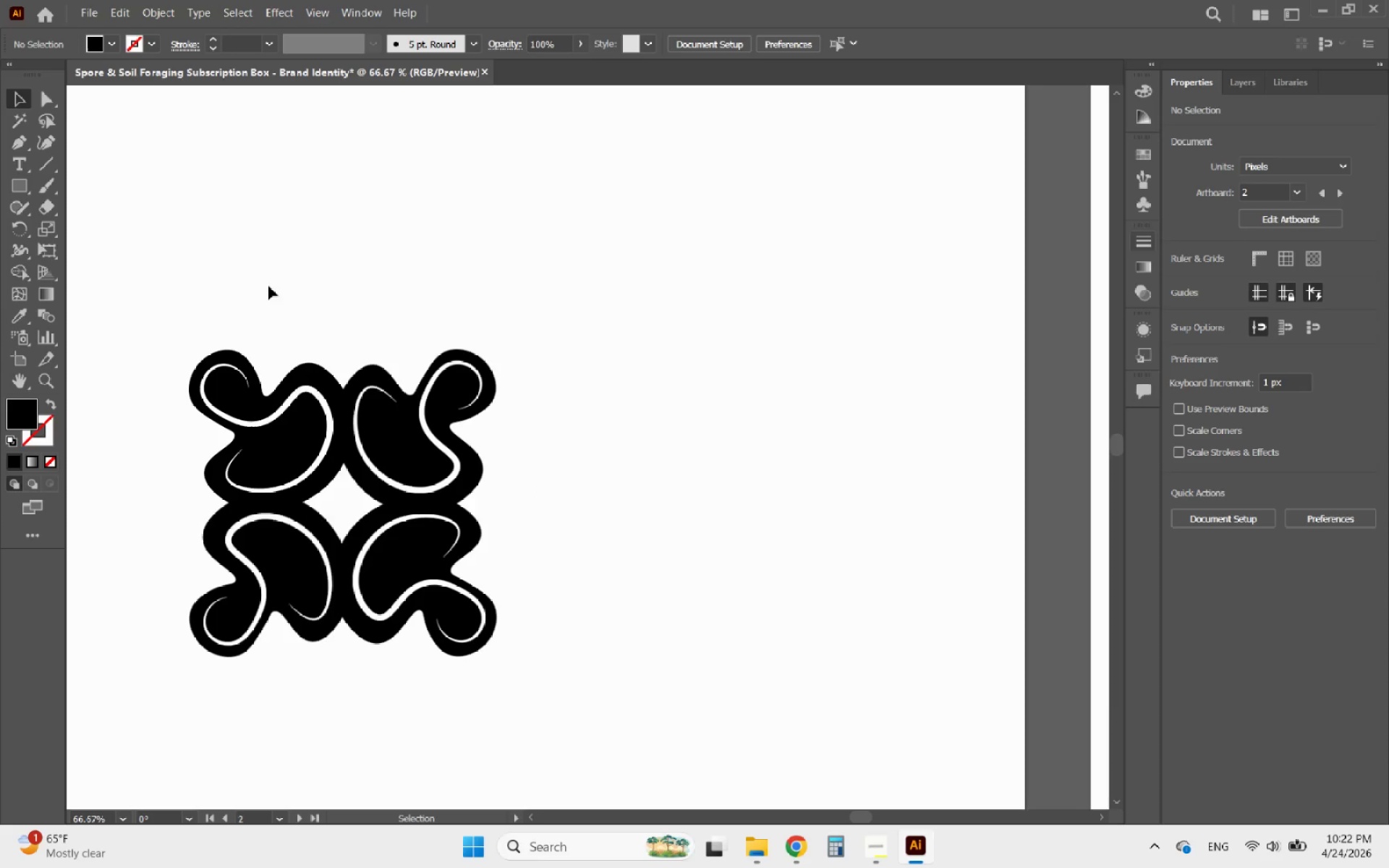 
left_click([14, 140])
 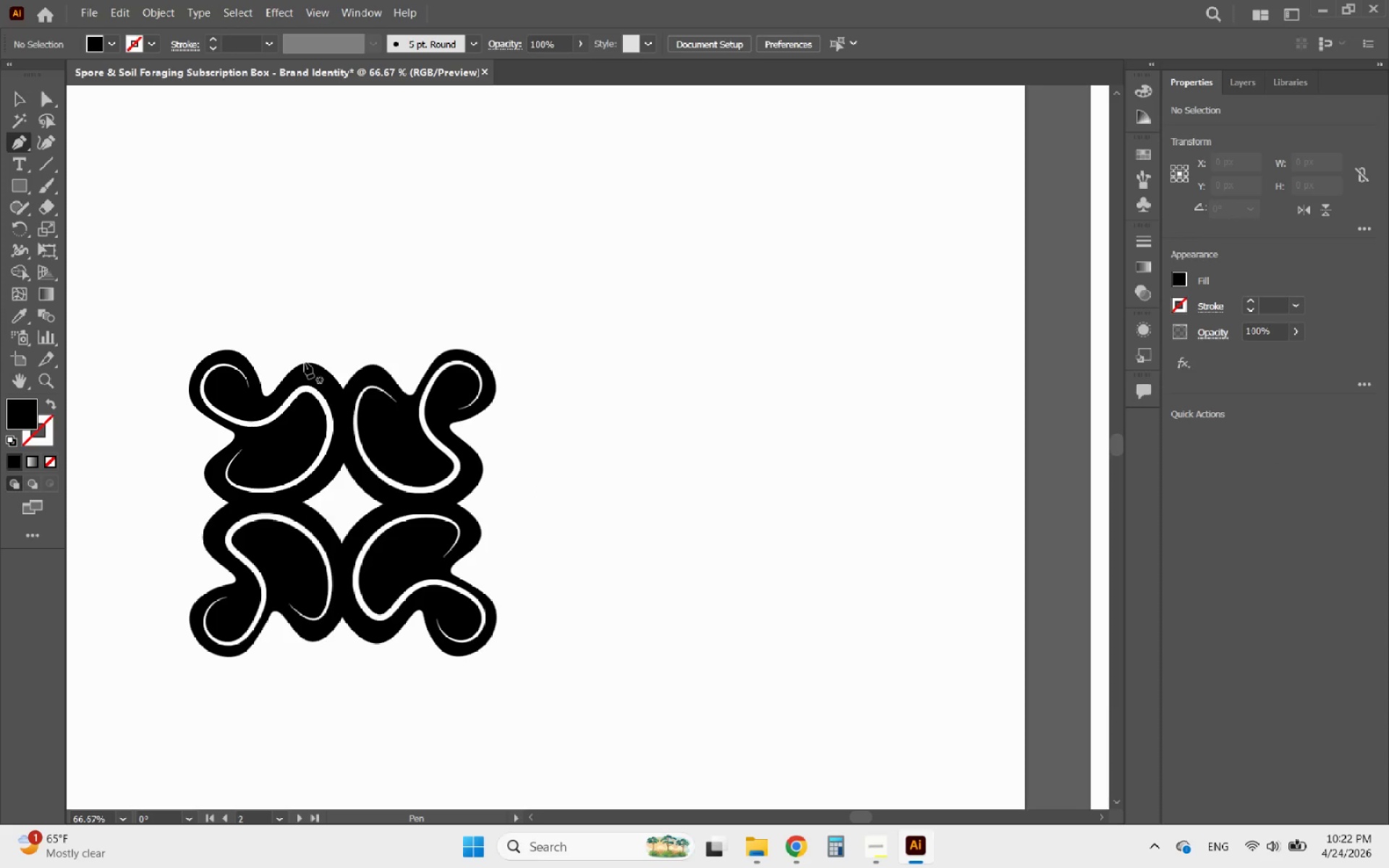 
left_click([305, 362])
 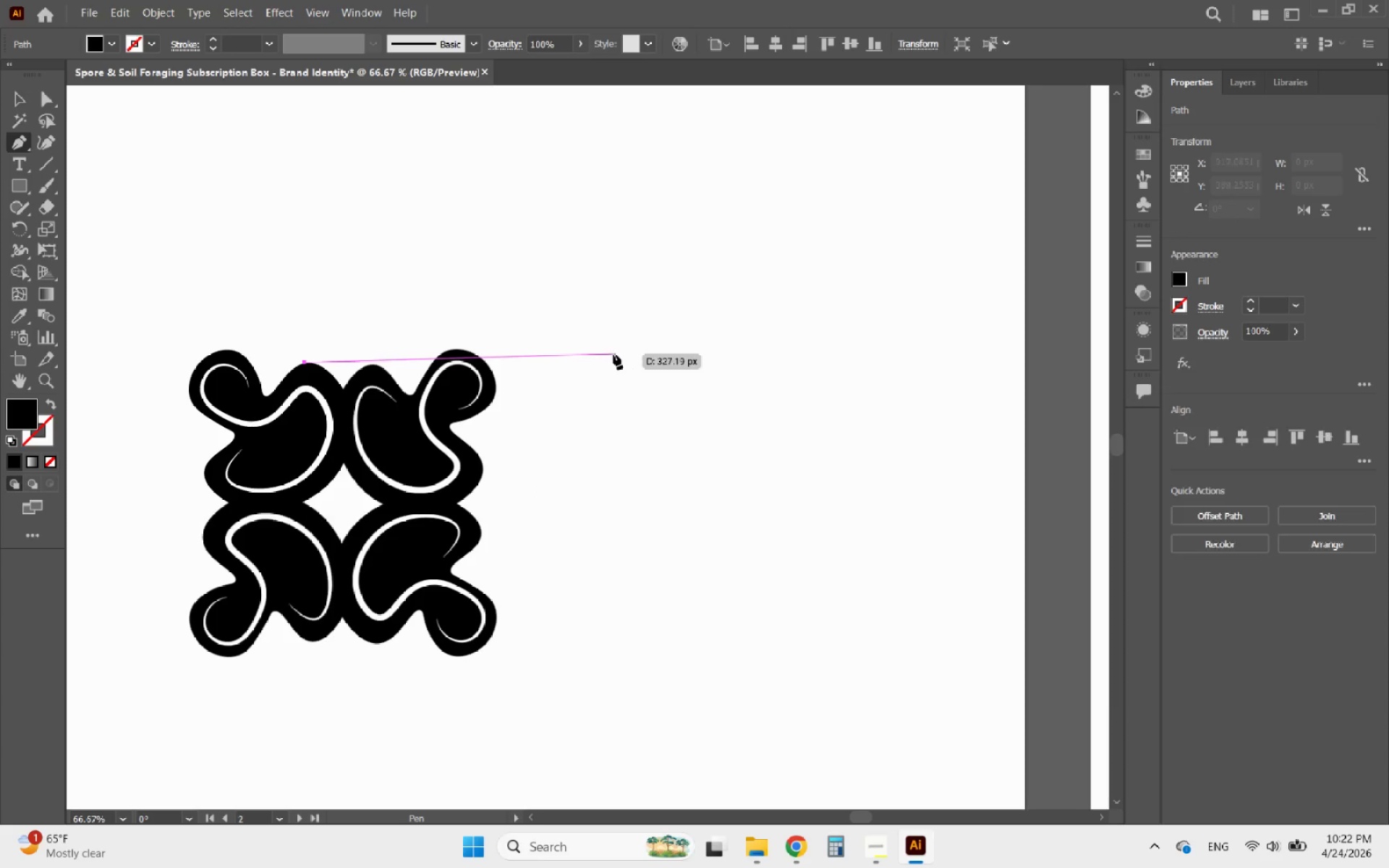 
hold_key(key=ShiftLeft, duration=1.72)
left_click([953, 366])
 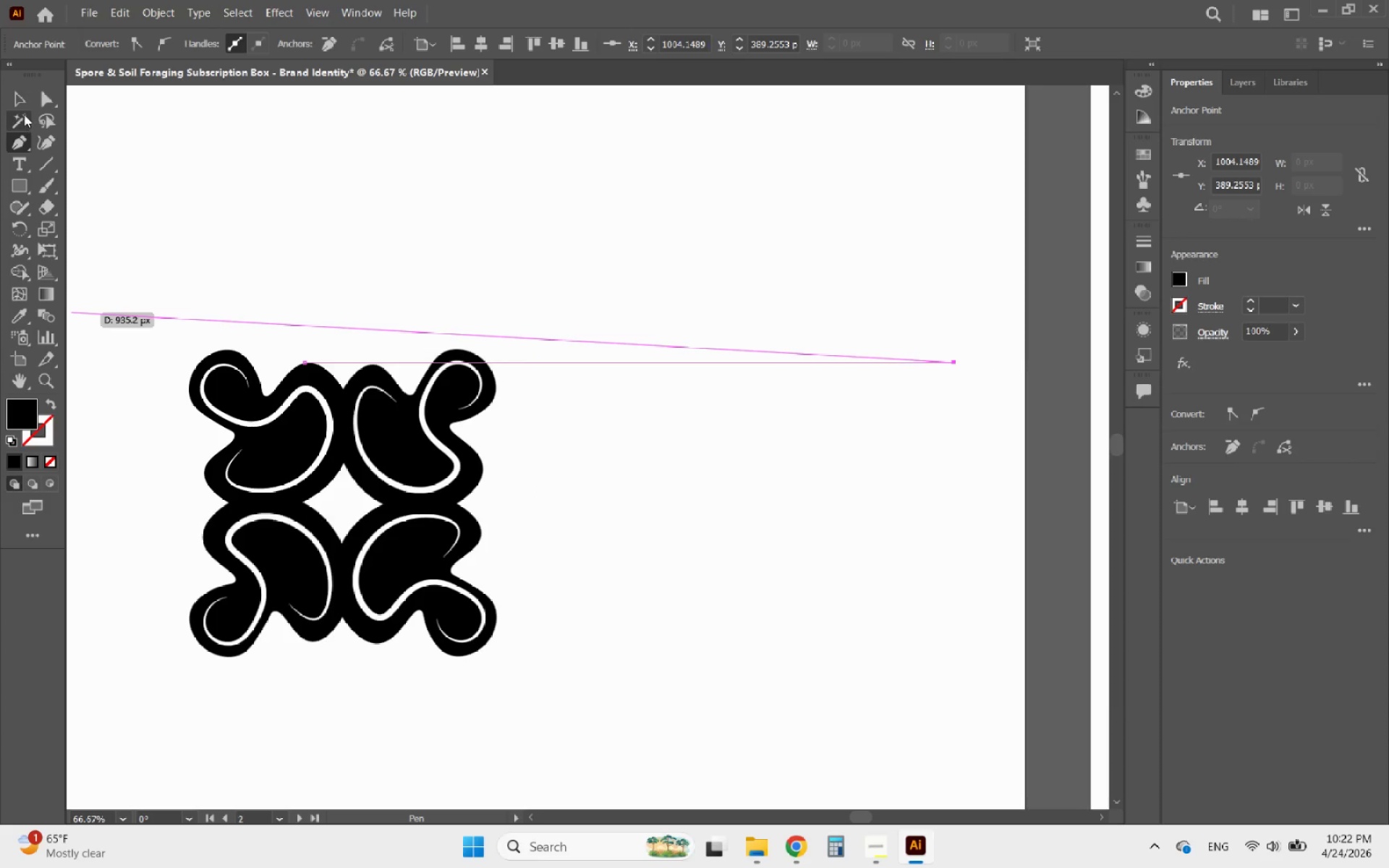 
left_click([21, 99])
 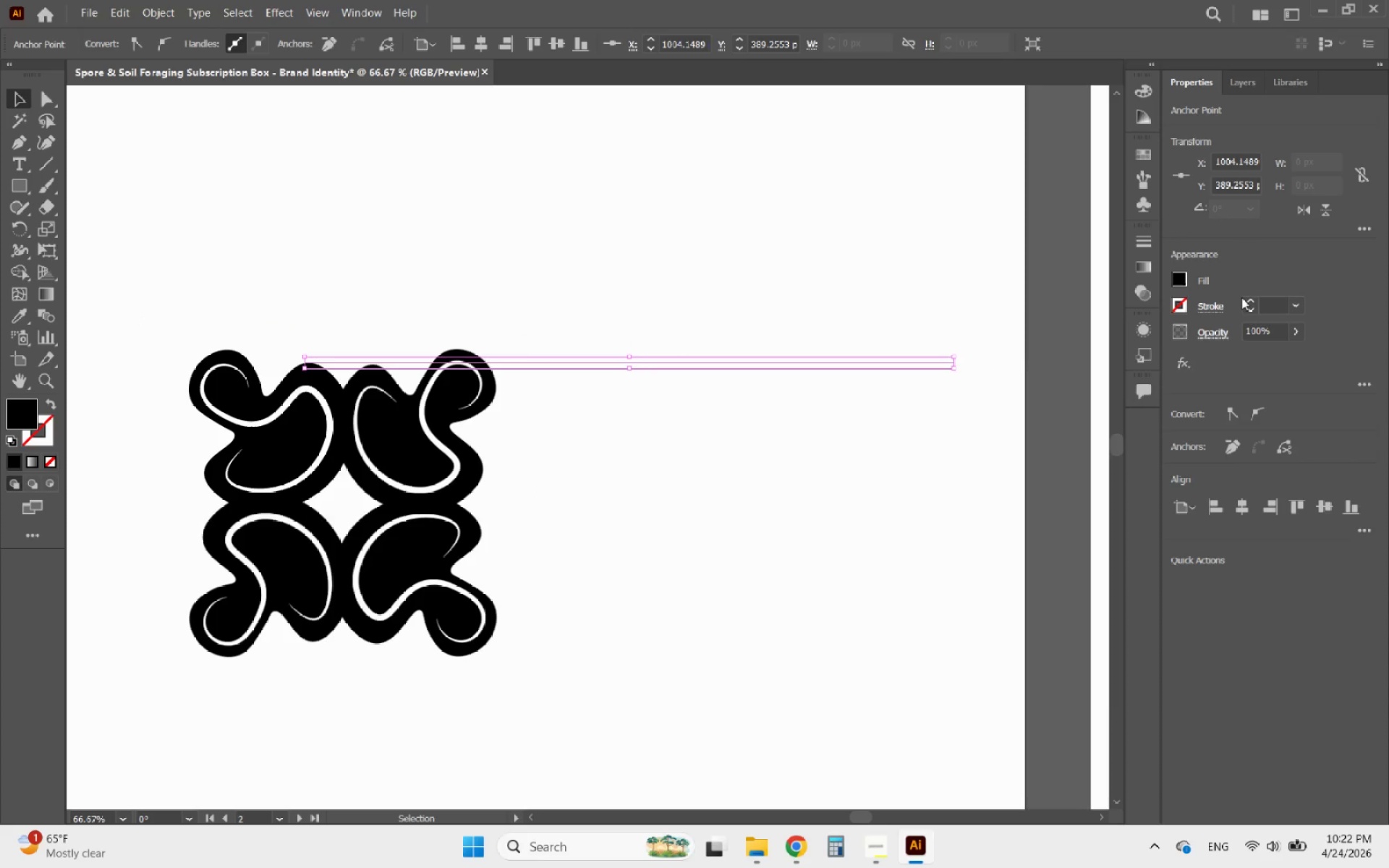 
left_click([1243, 297])
 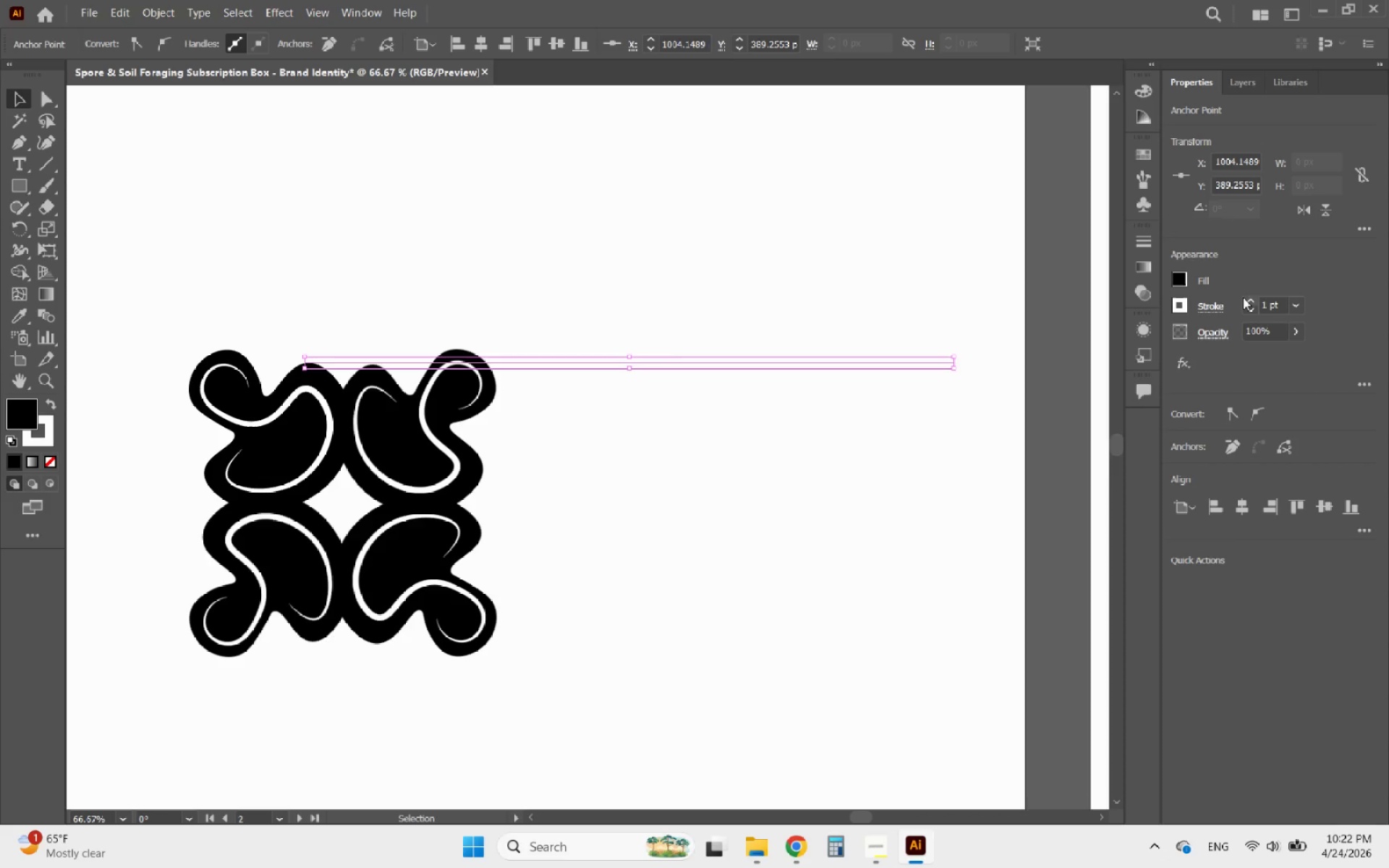 
left_click([1243, 297])
 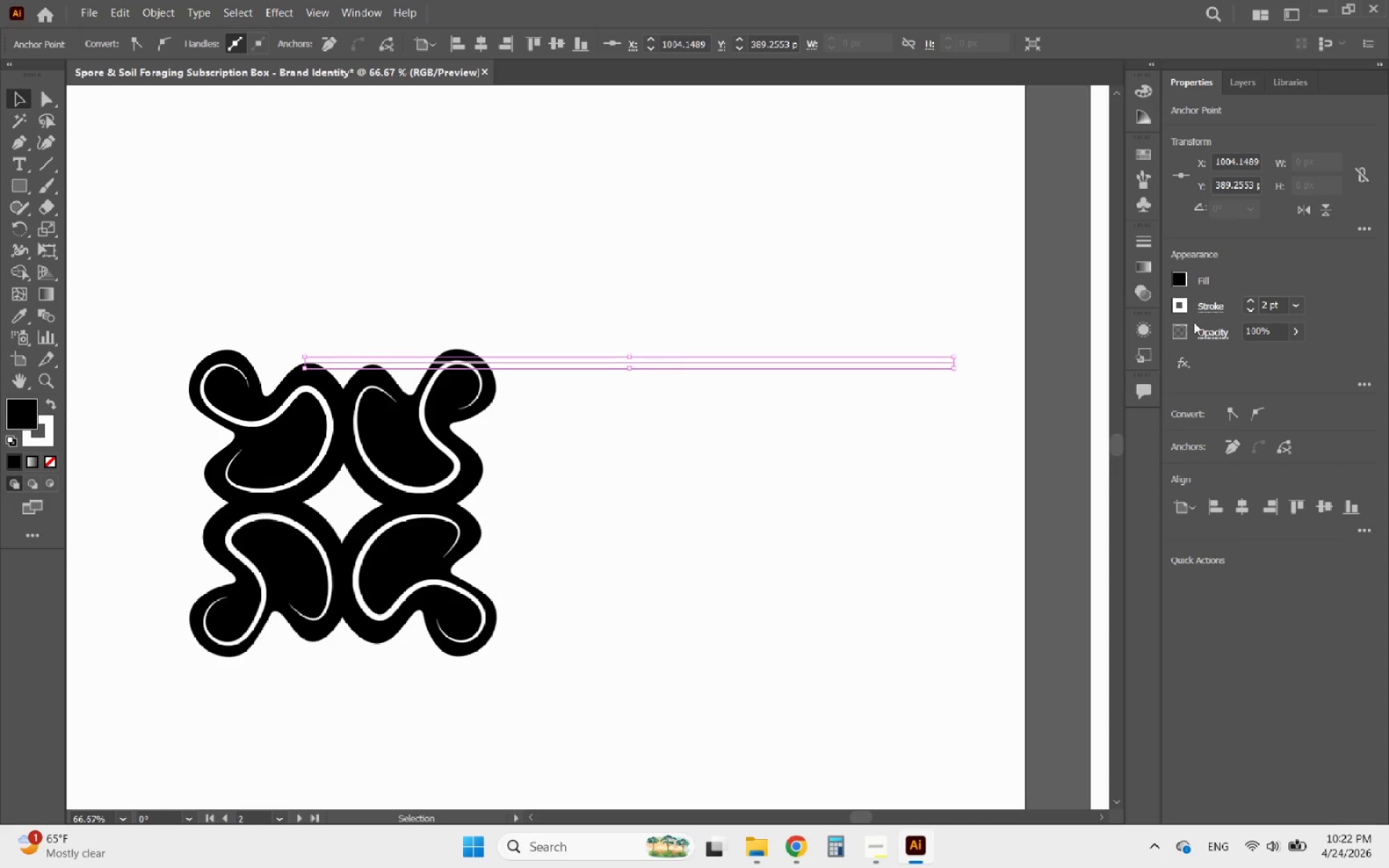 
left_click([1184, 299])
 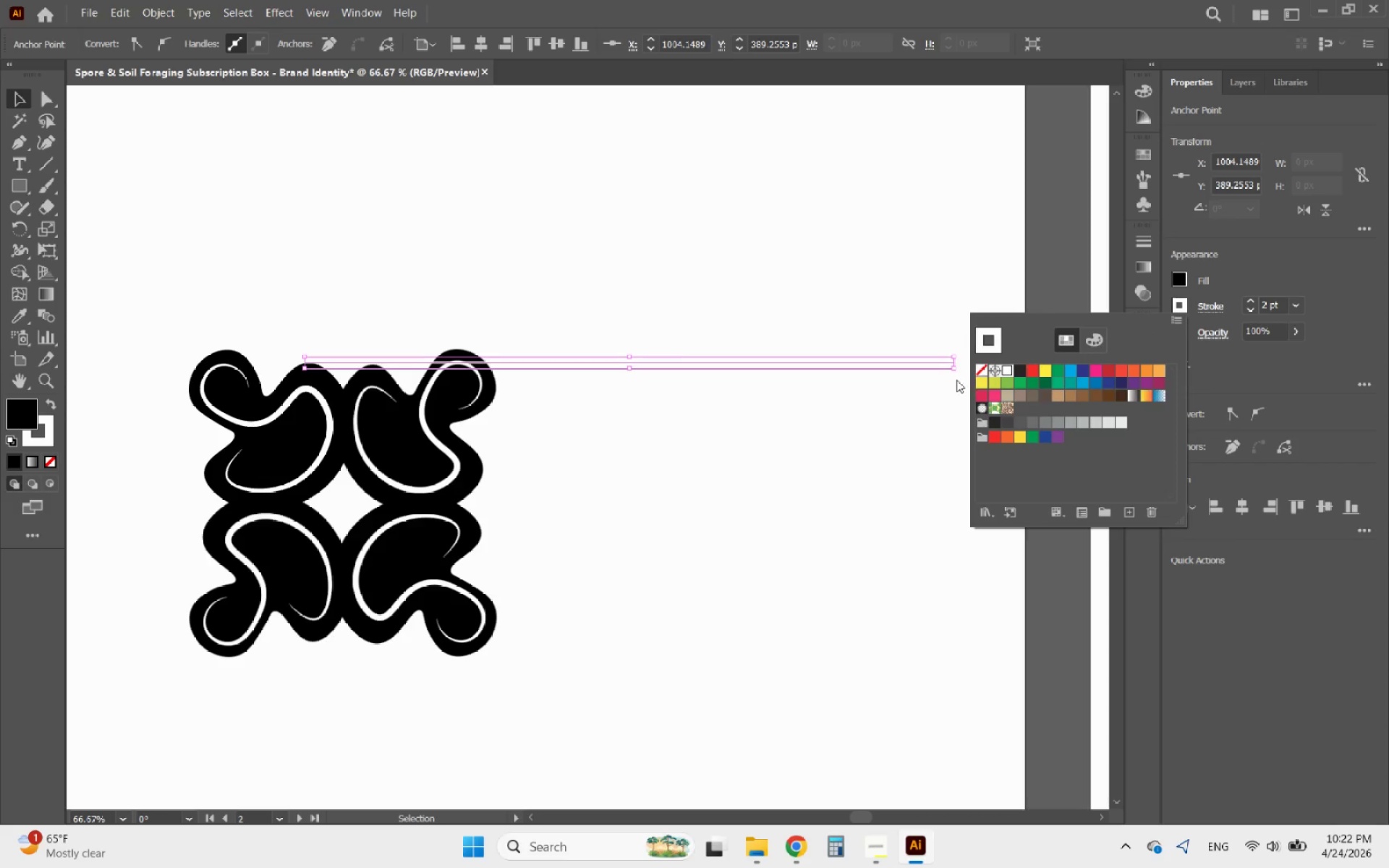 
left_click([980, 376])
 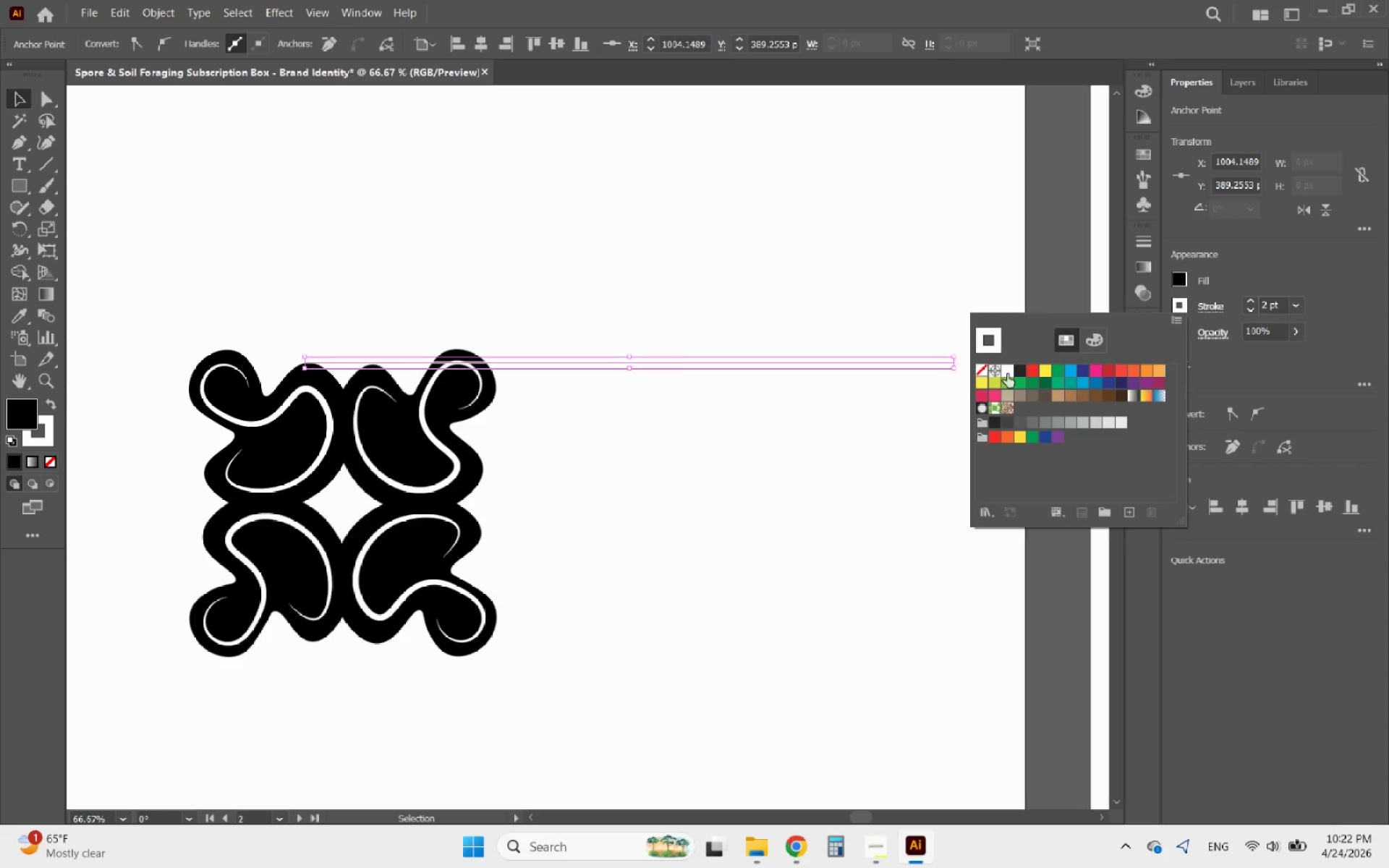 
left_click([1027, 374])
 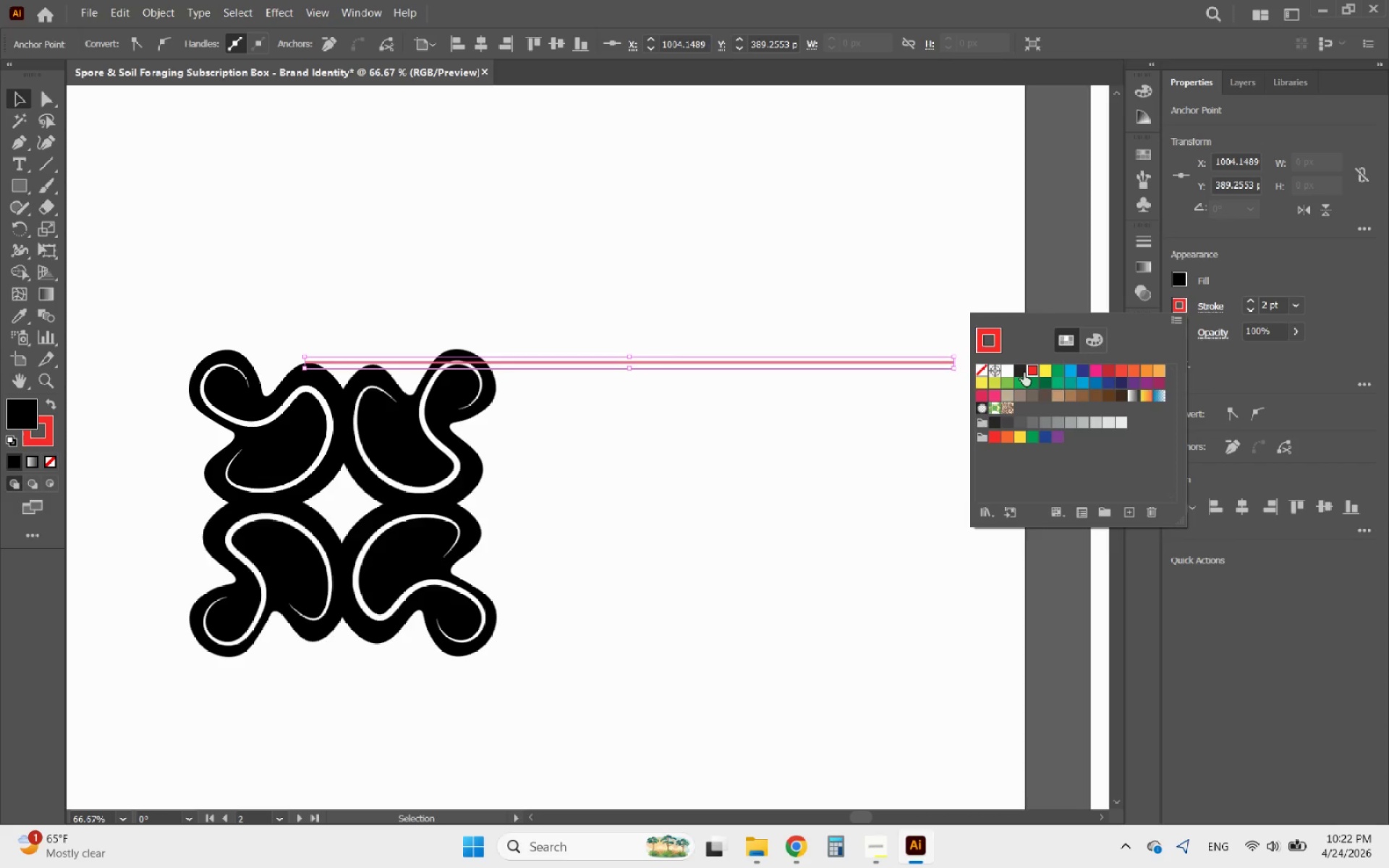 
left_click([1021, 373])
 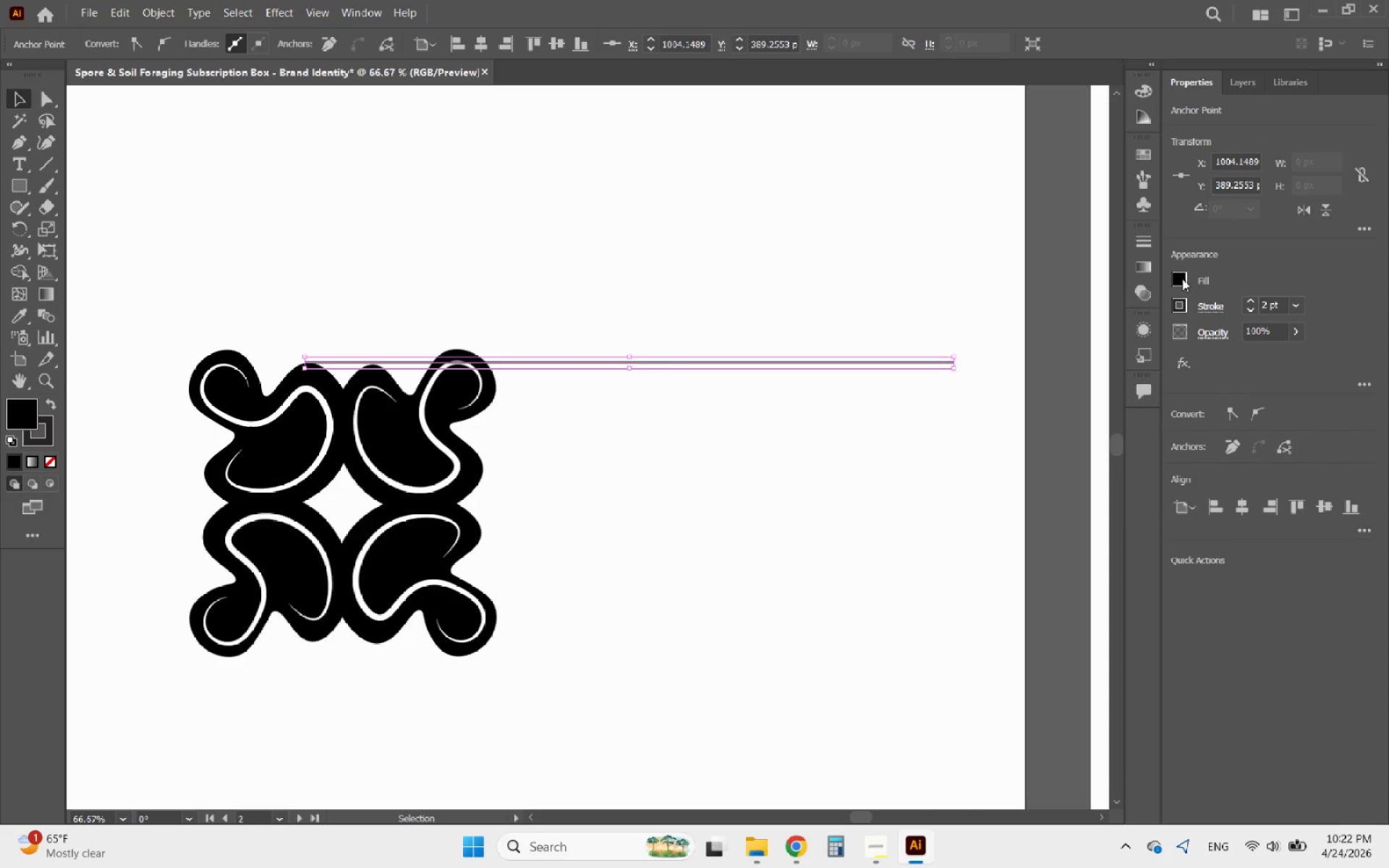 
double_click([1182, 278])
 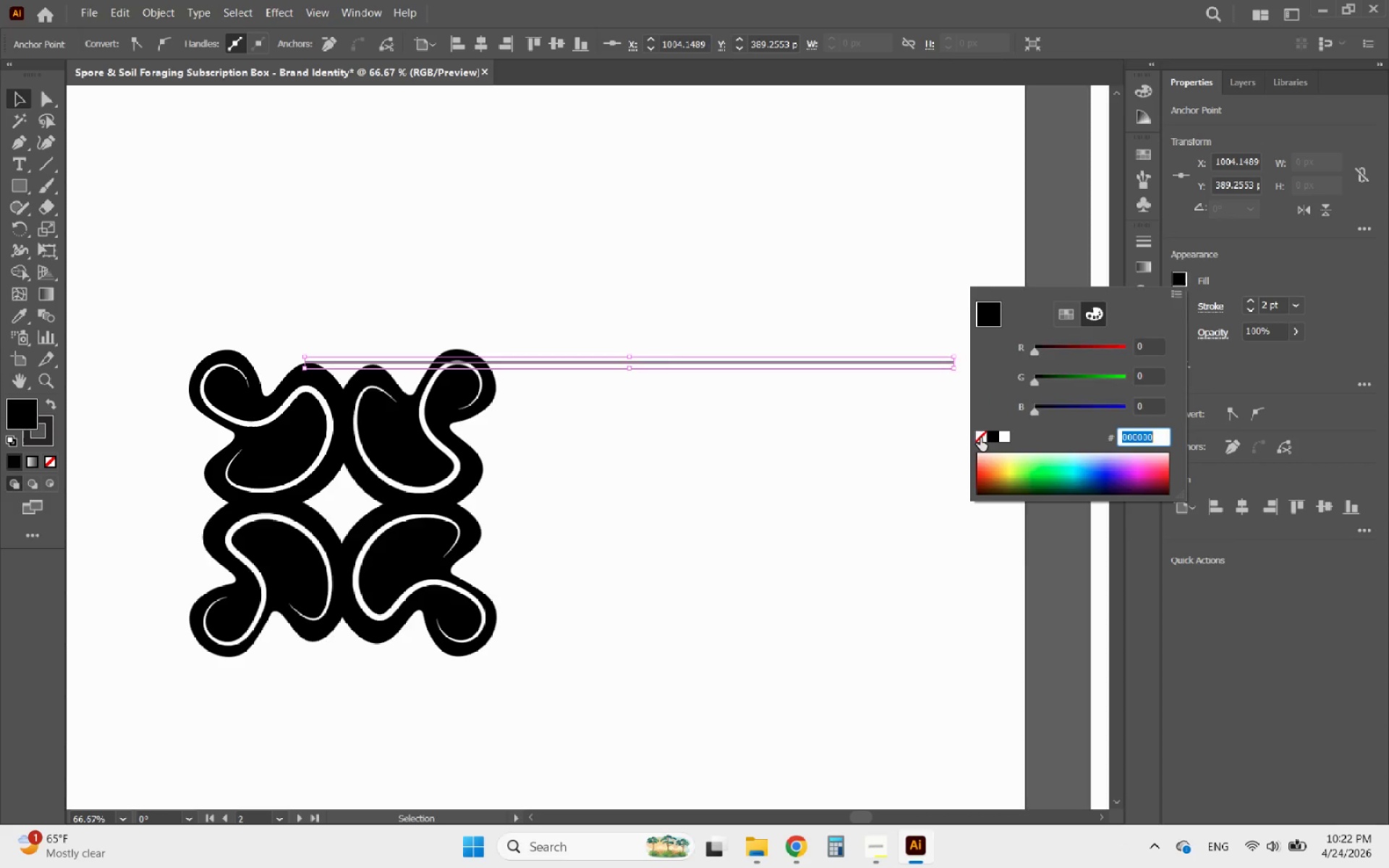 
left_click([731, 510])
 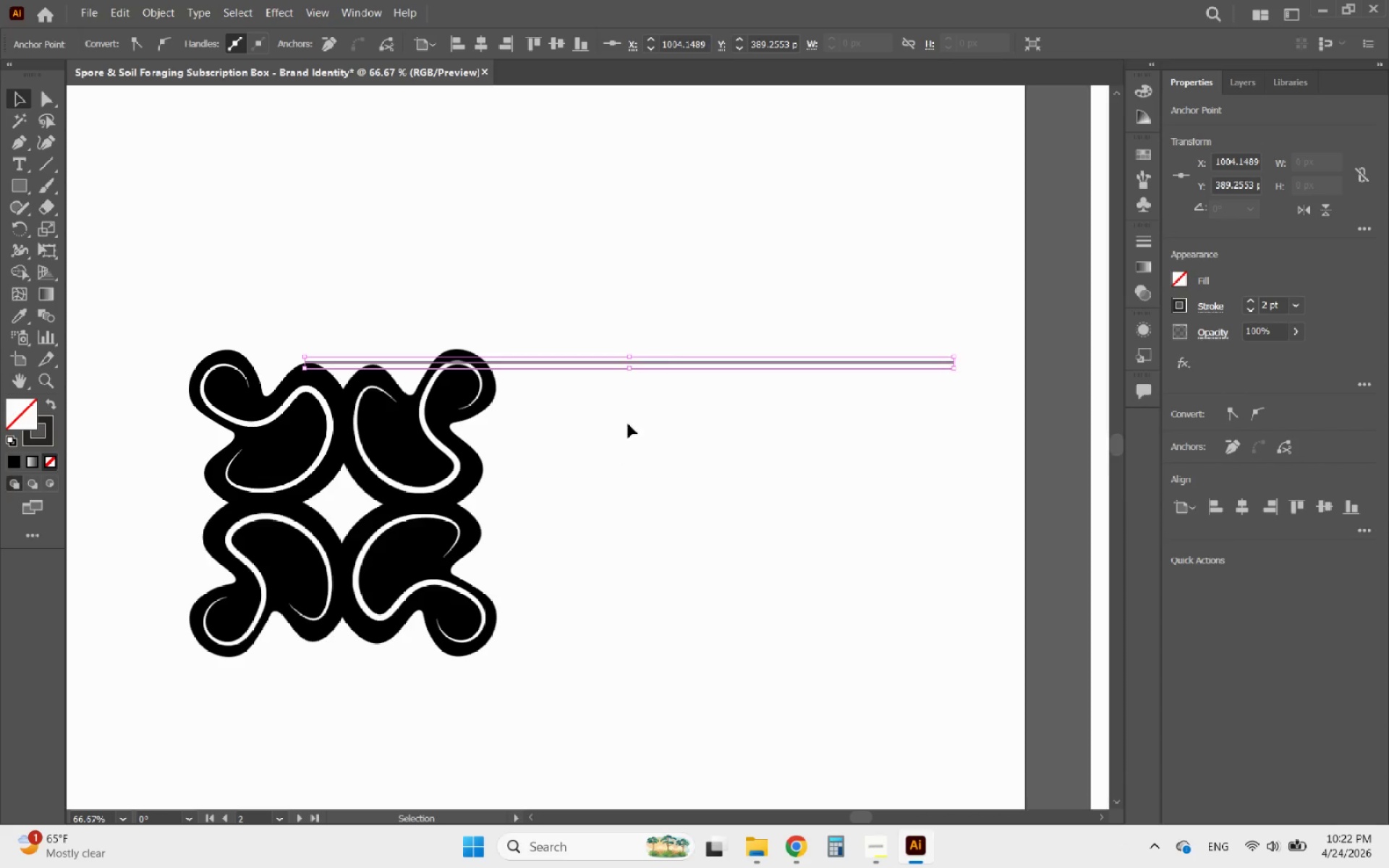 
hold_key(key=AltLeft, duration=1.64)
left_click([649, 362])
 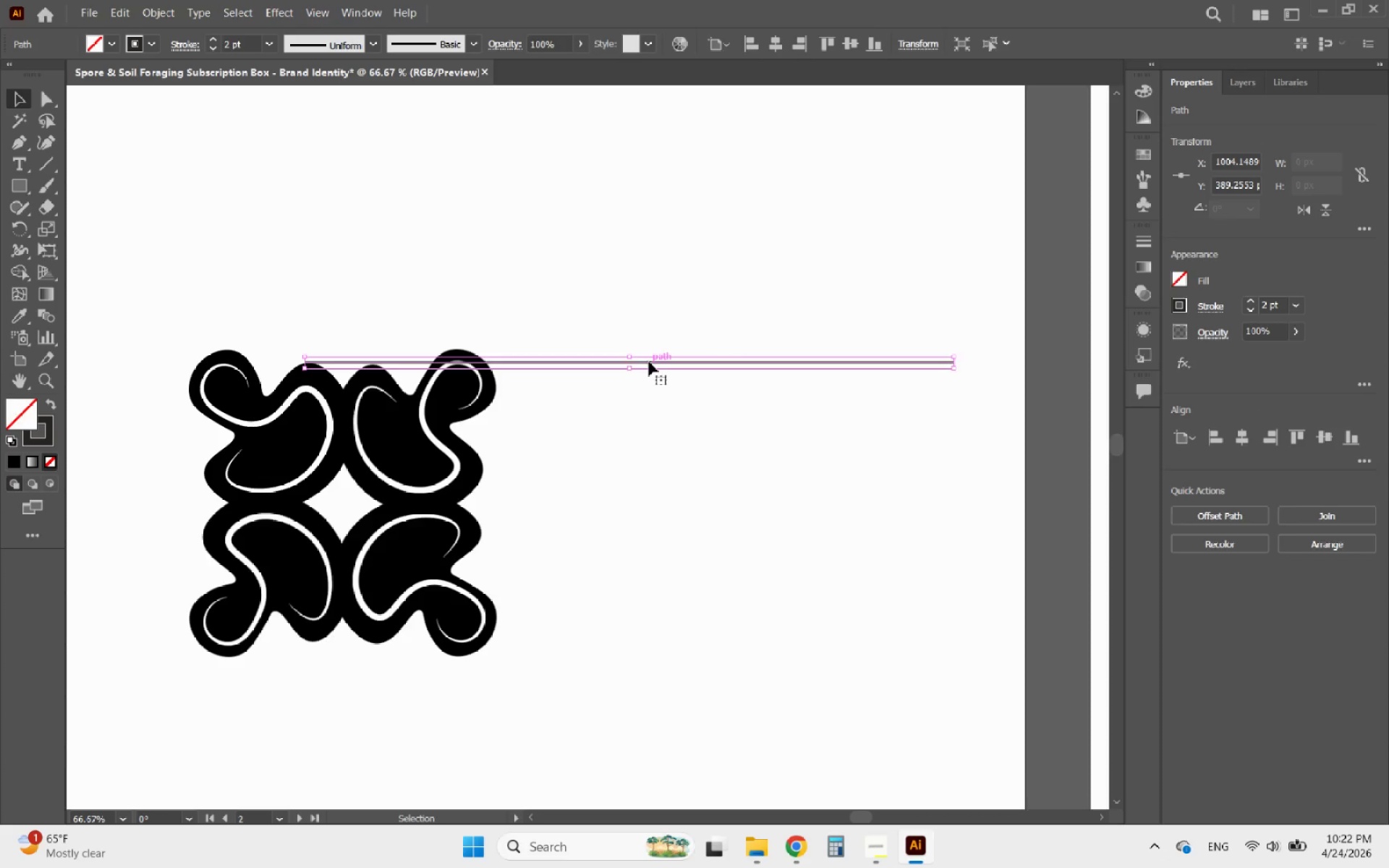 
hold_key(key=AltLeft, duration=2.91)
left_click_drag(start_coordinate=[649, 362], to_coordinate=[635, 642])
 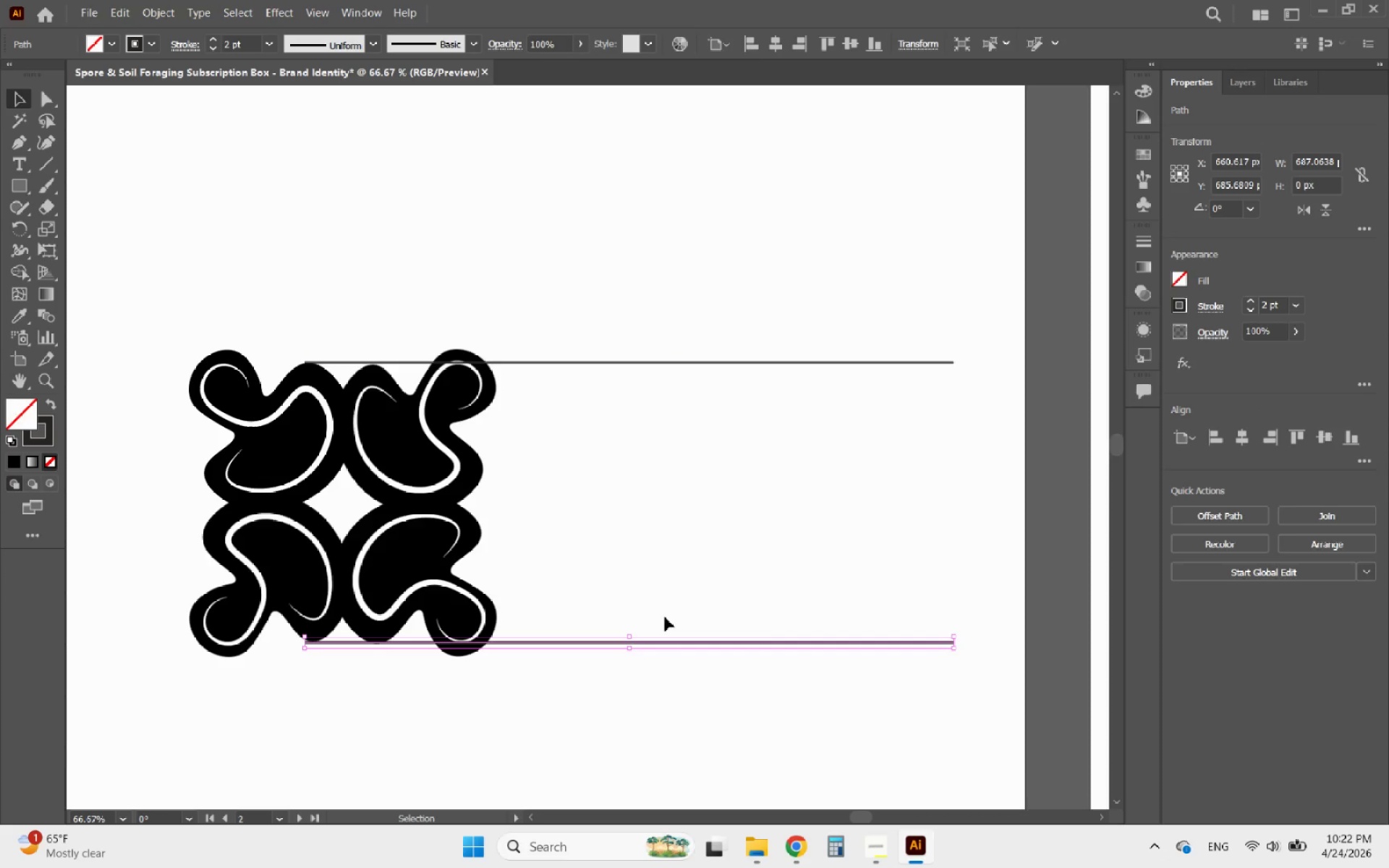 
hold_key(key=ShiftLeft, duration=2.36)
 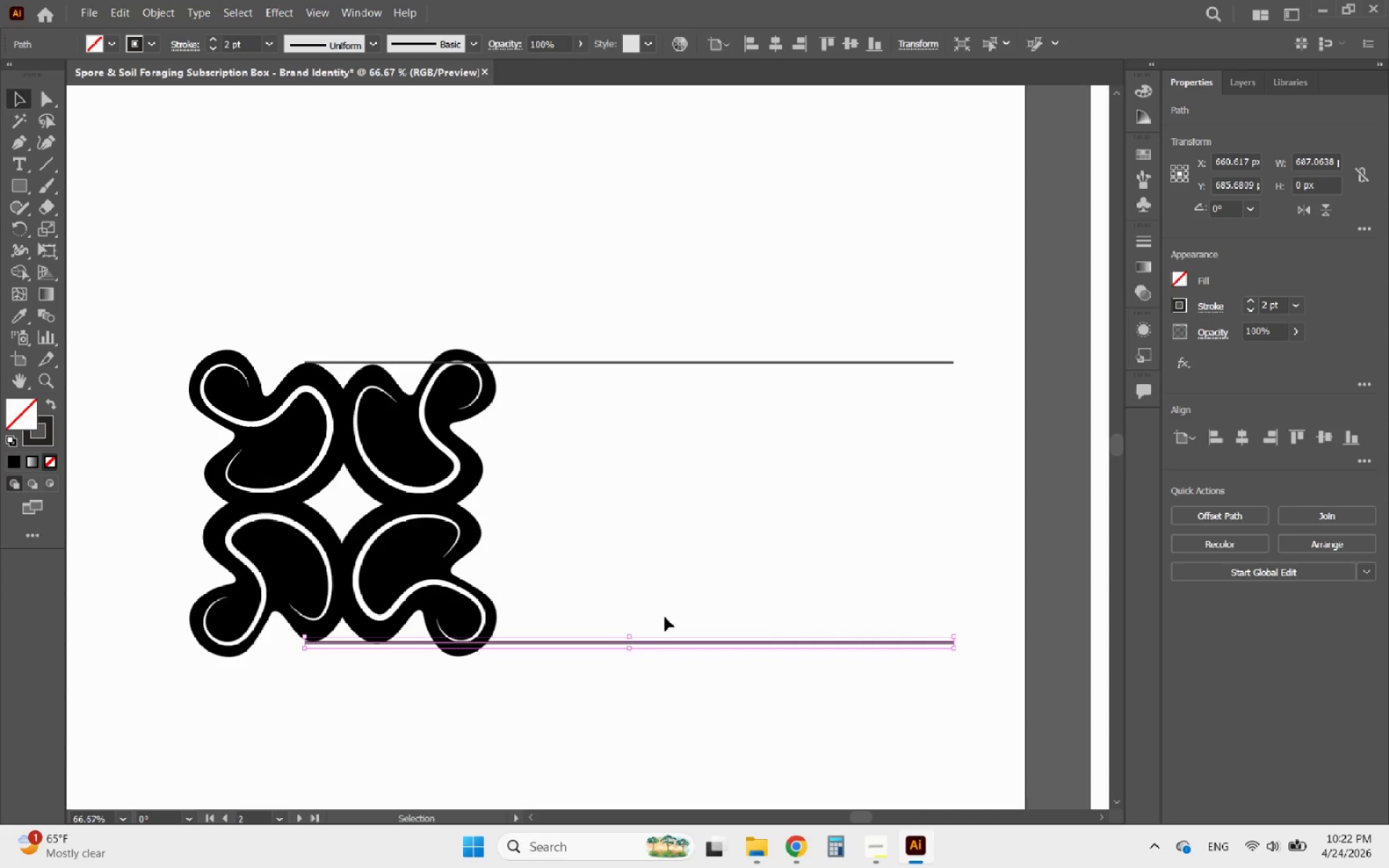 
hold_key(key=AltLeft, duration=0.52)
 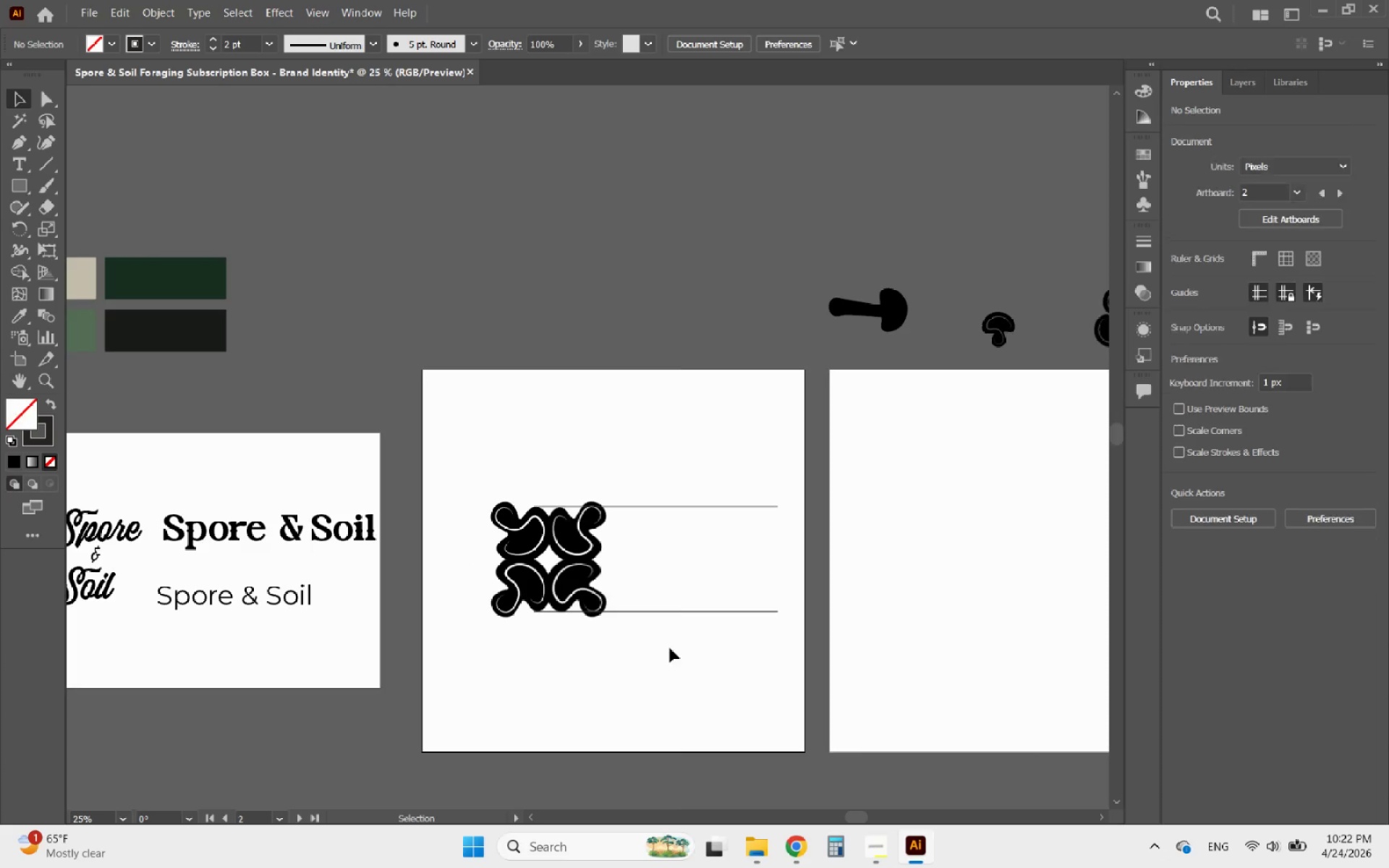 
left_click([670, 648])
 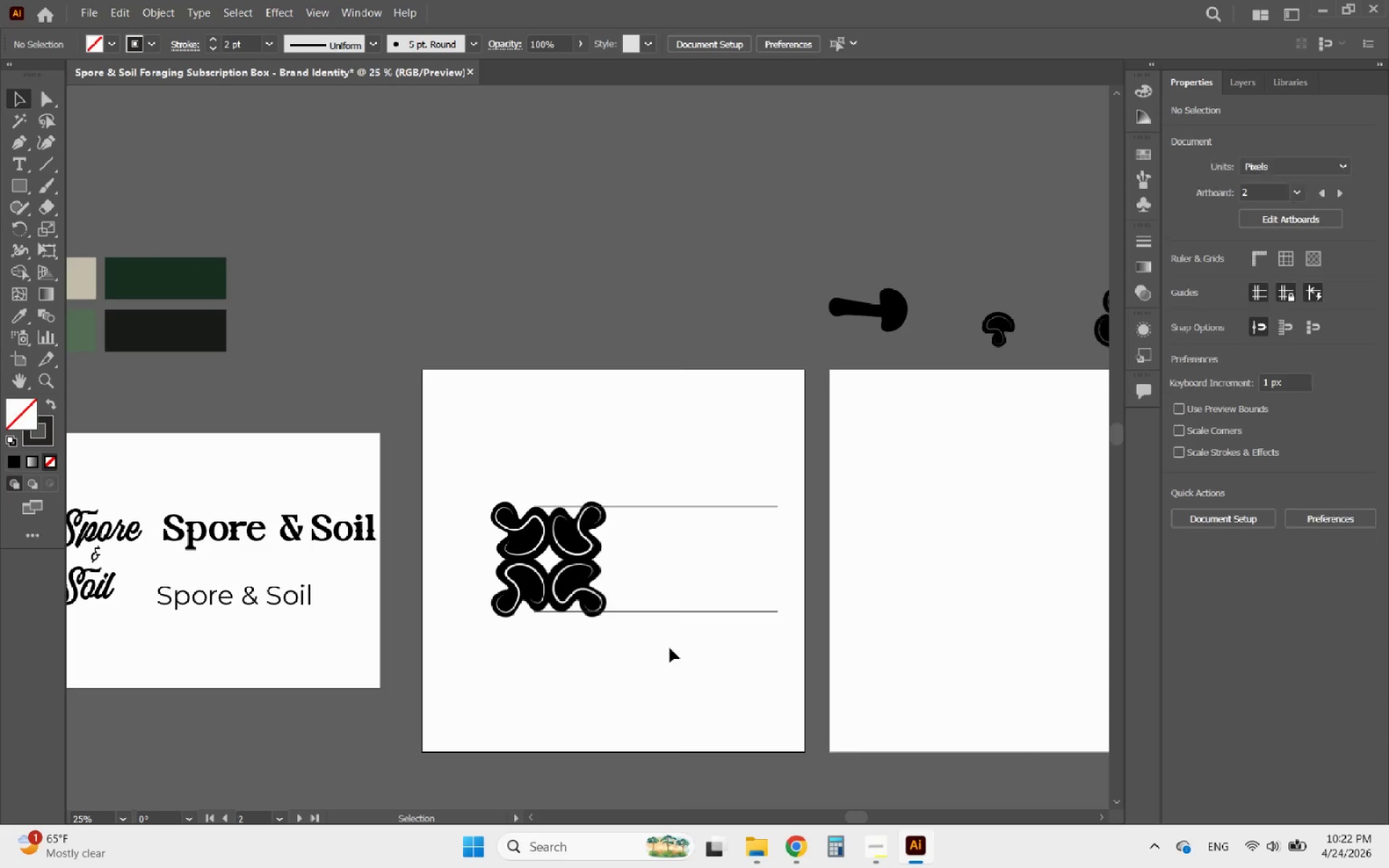 
scroll: coordinate [671, 593], scroll_direction: down, amount: 3.0
 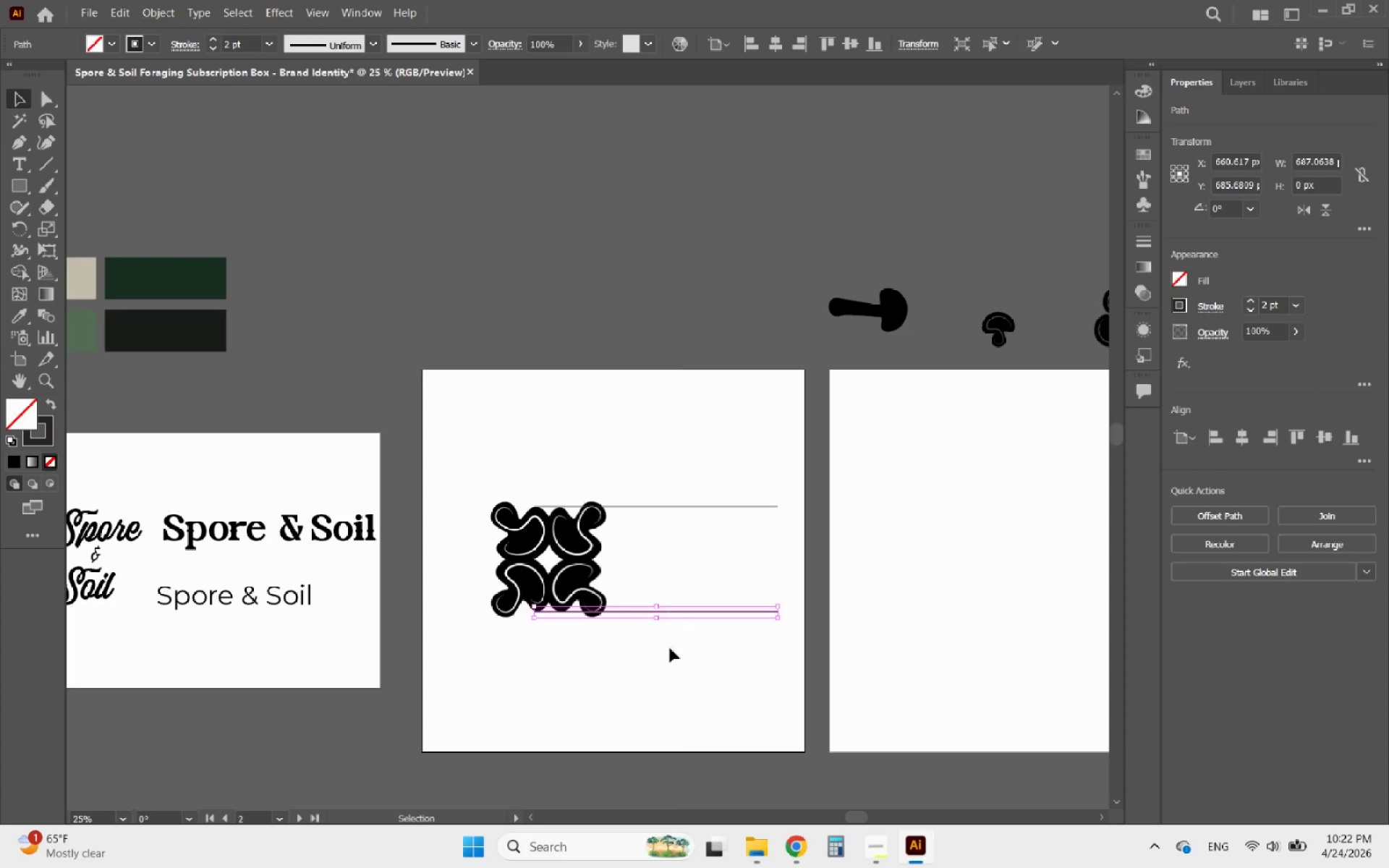 
hold_key(key=AltLeft, duration=0.92)
scroll: coordinate [670, 648], scroll_direction: down, amount: 2.0
 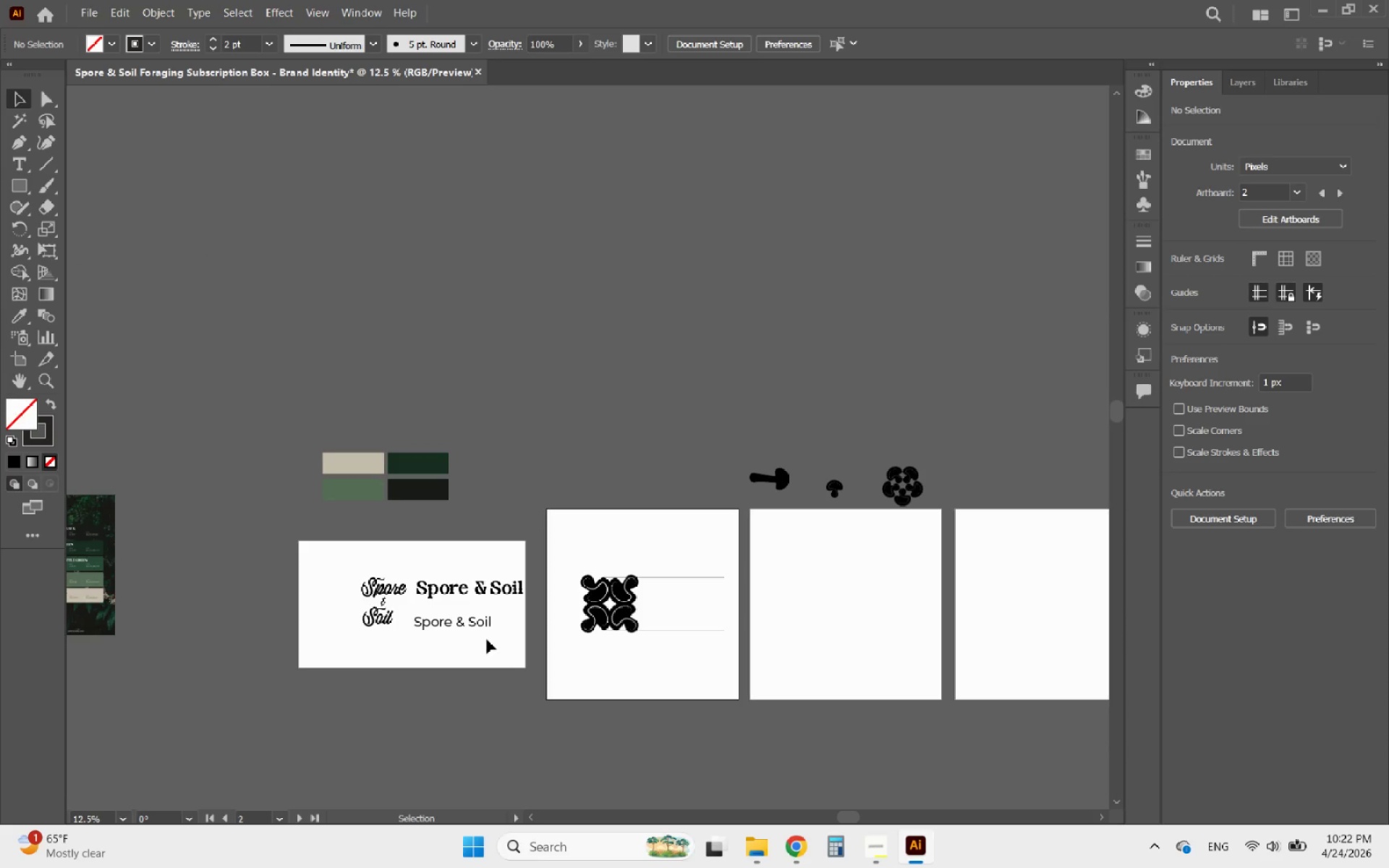 
hold_key(key=AltLeft, duration=0.61)
scroll: coordinate [467, 628], scroll_direction: up, amount: 2.0
 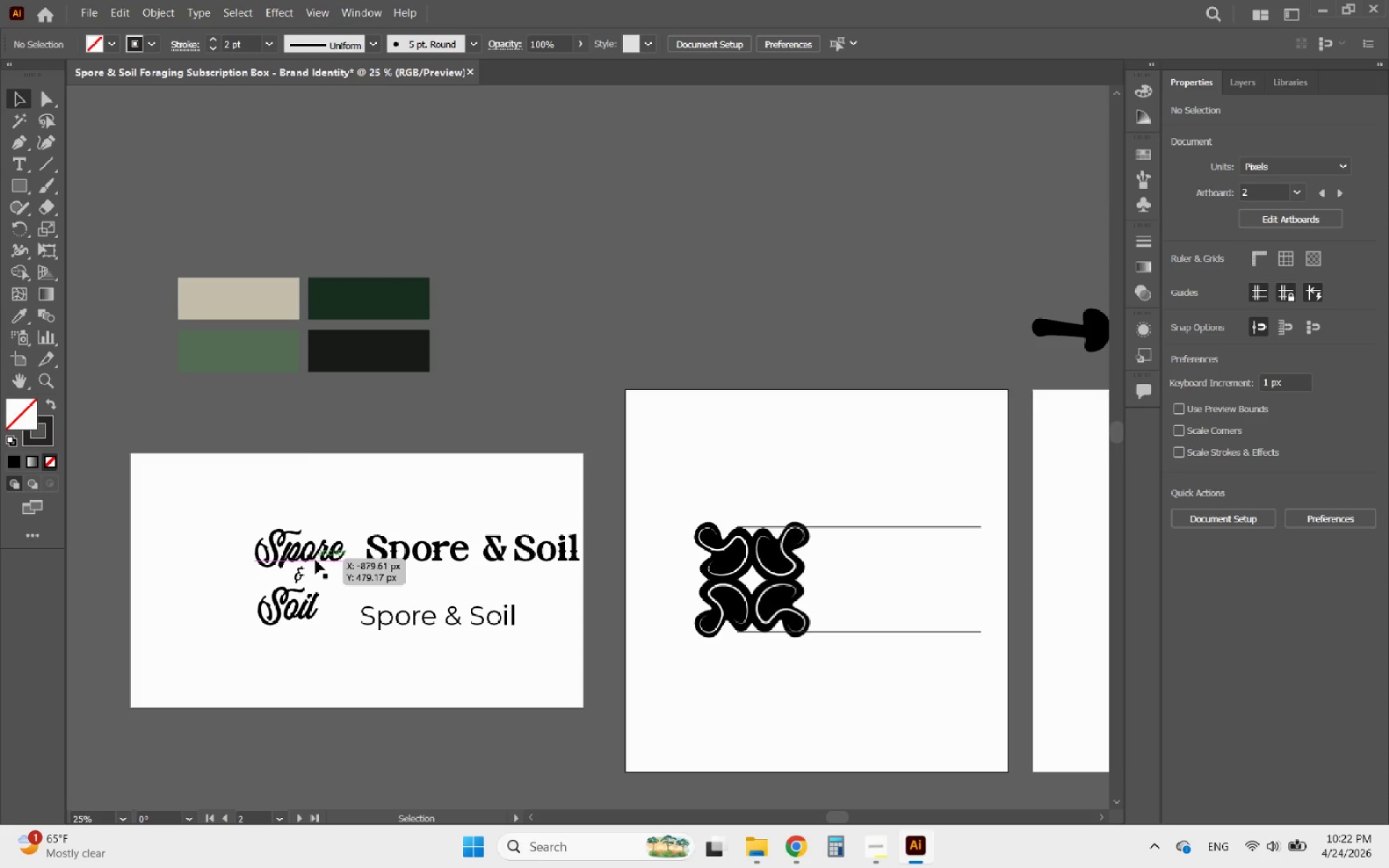 
left_click_drag(start_coordinate=[315, 560], to_coordinate=[899, 558])
 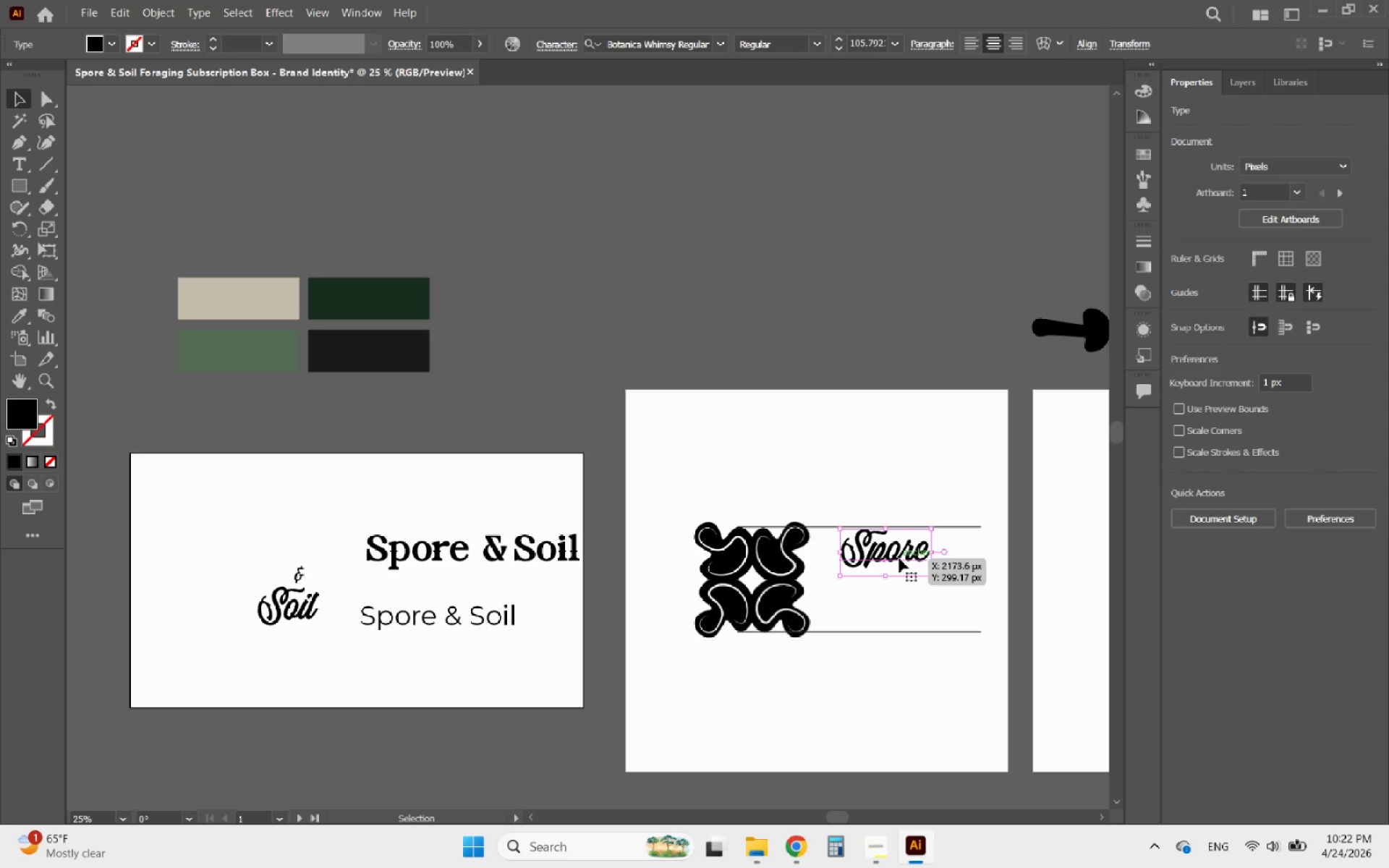 
scroll: coordinate [899, 558], scroll_direction: up, amount: 1.0
 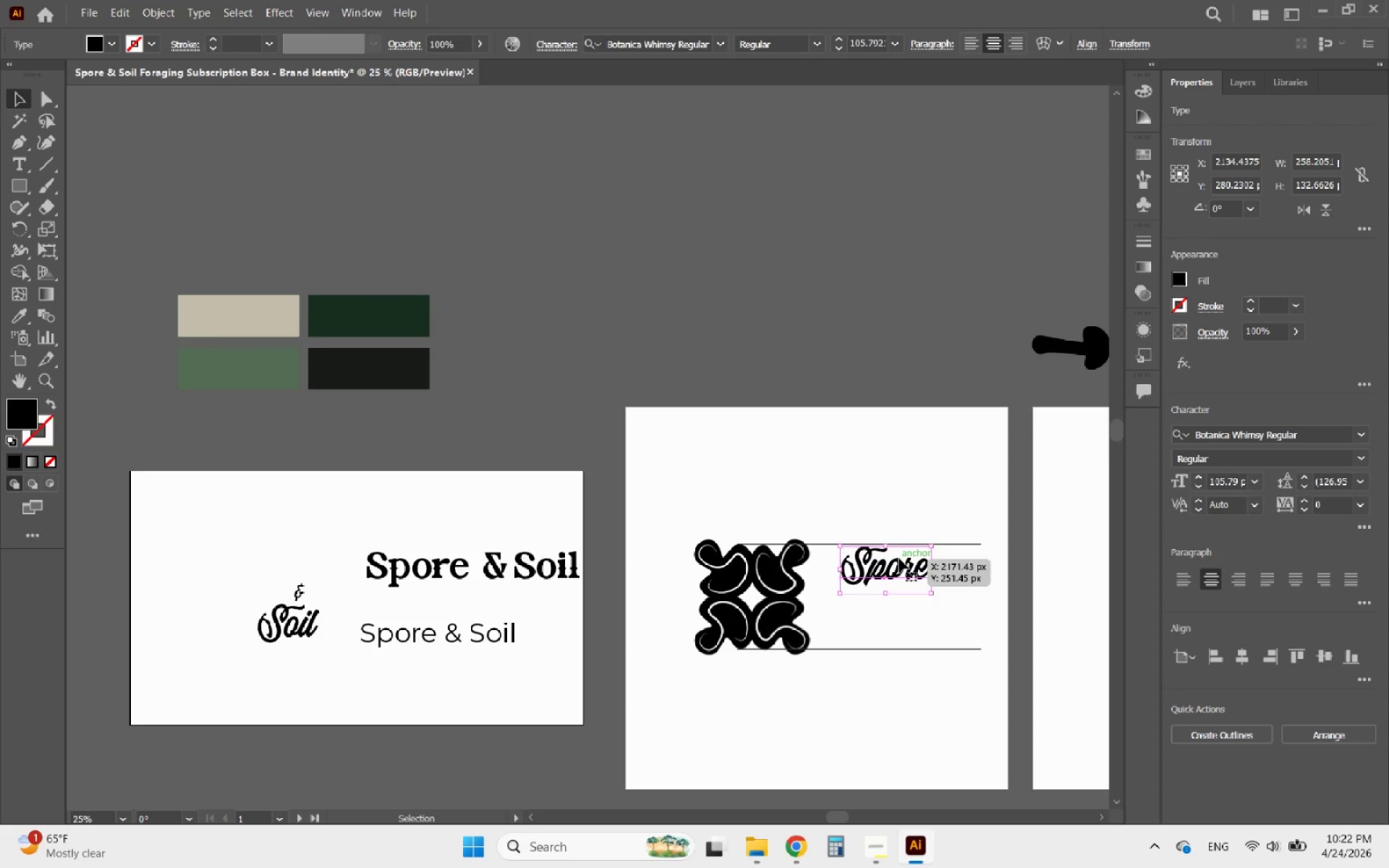 
key(Control+Z)
 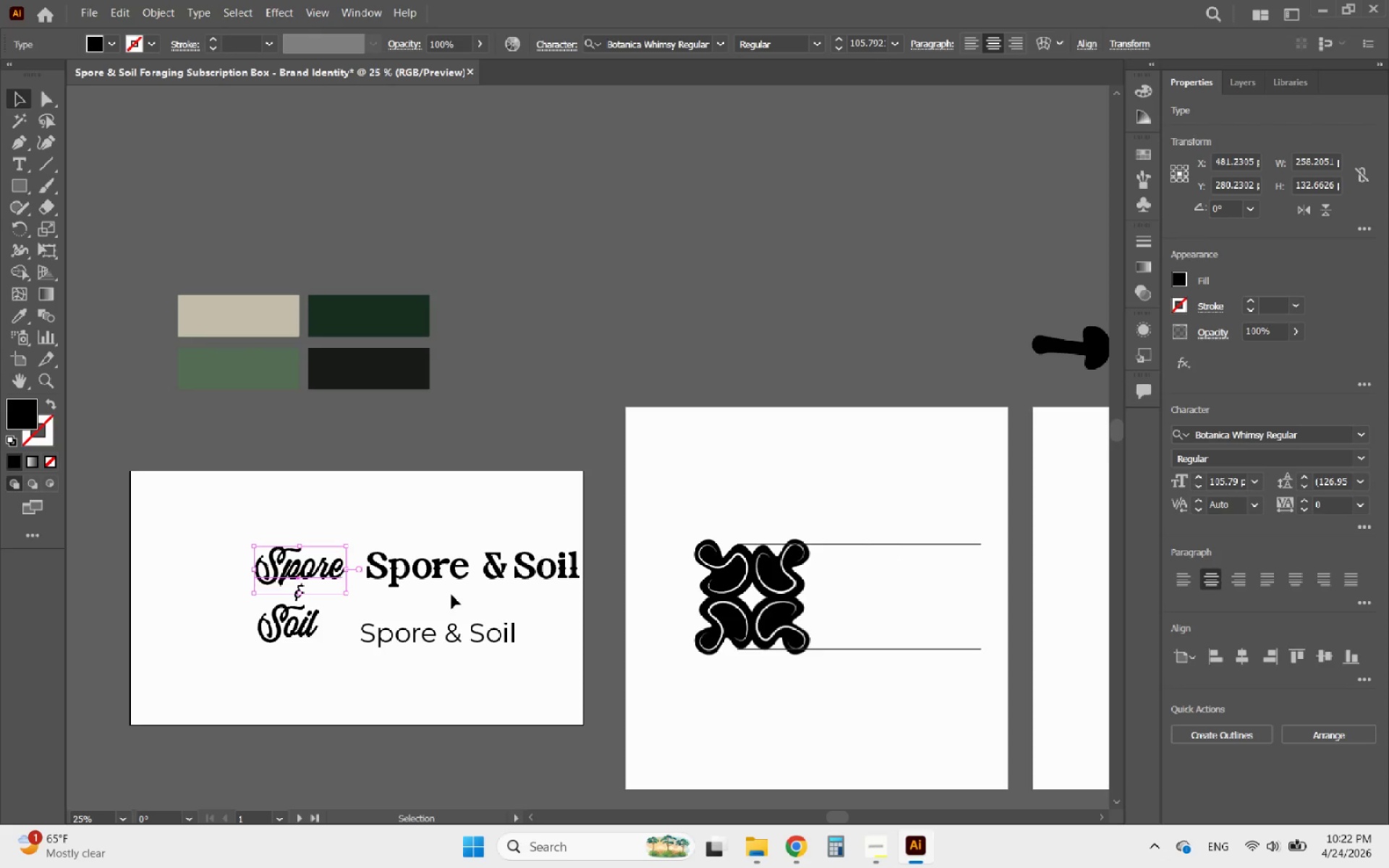 
left_click([451, 579])
 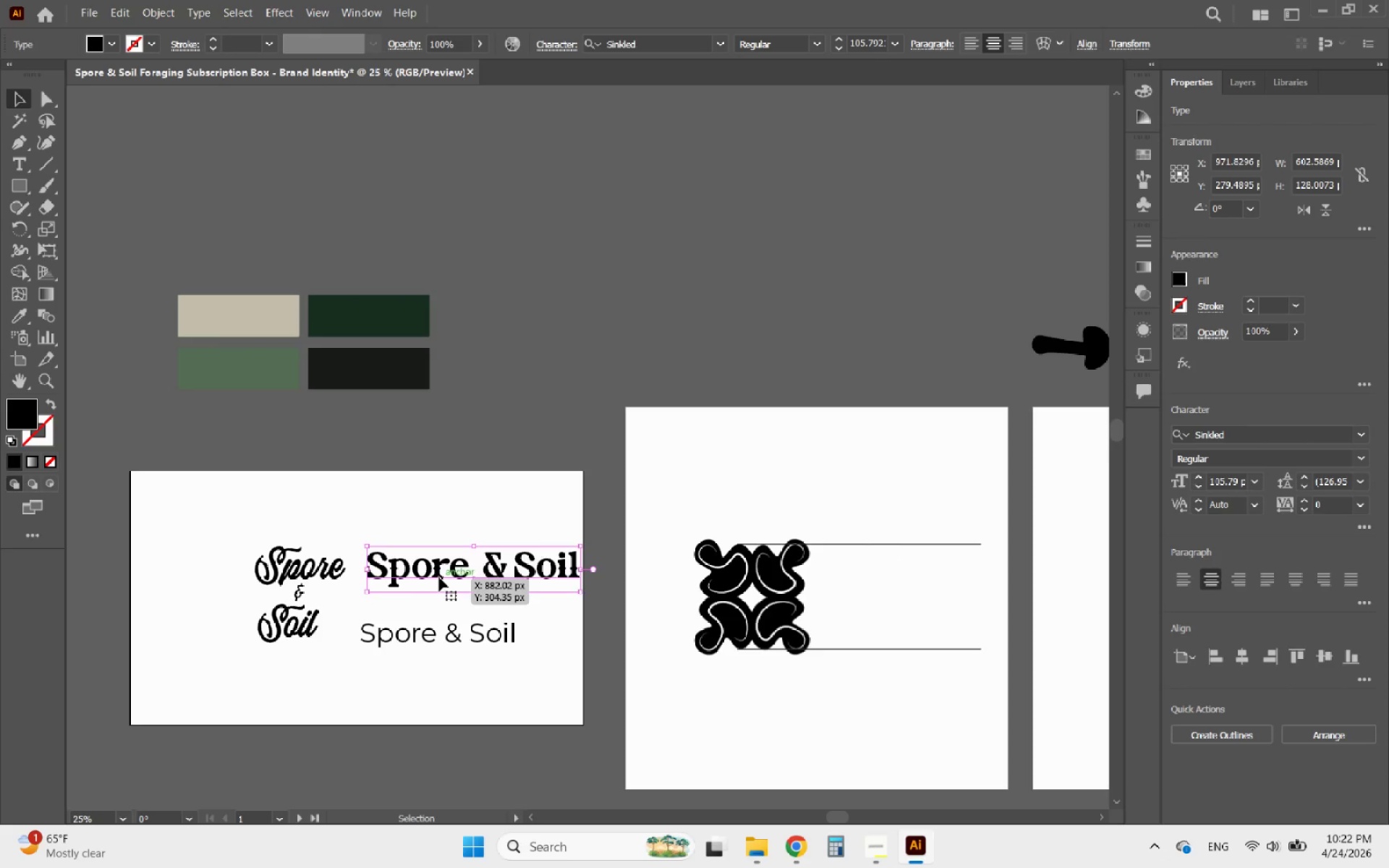 
left_click_drag(start_coordinate=[439, 576], to_coordinate=[911, 569])
 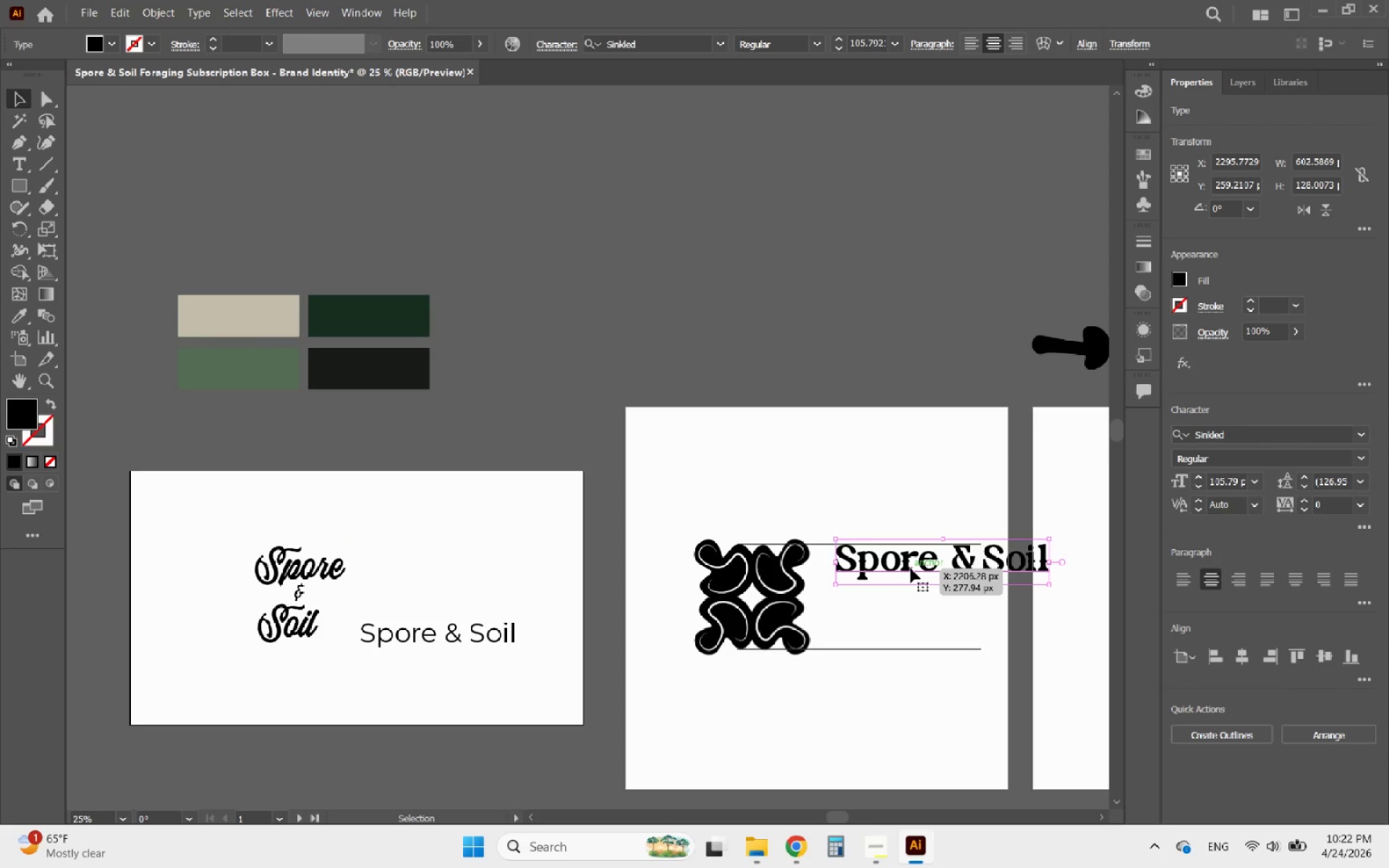 
key(Delete)
 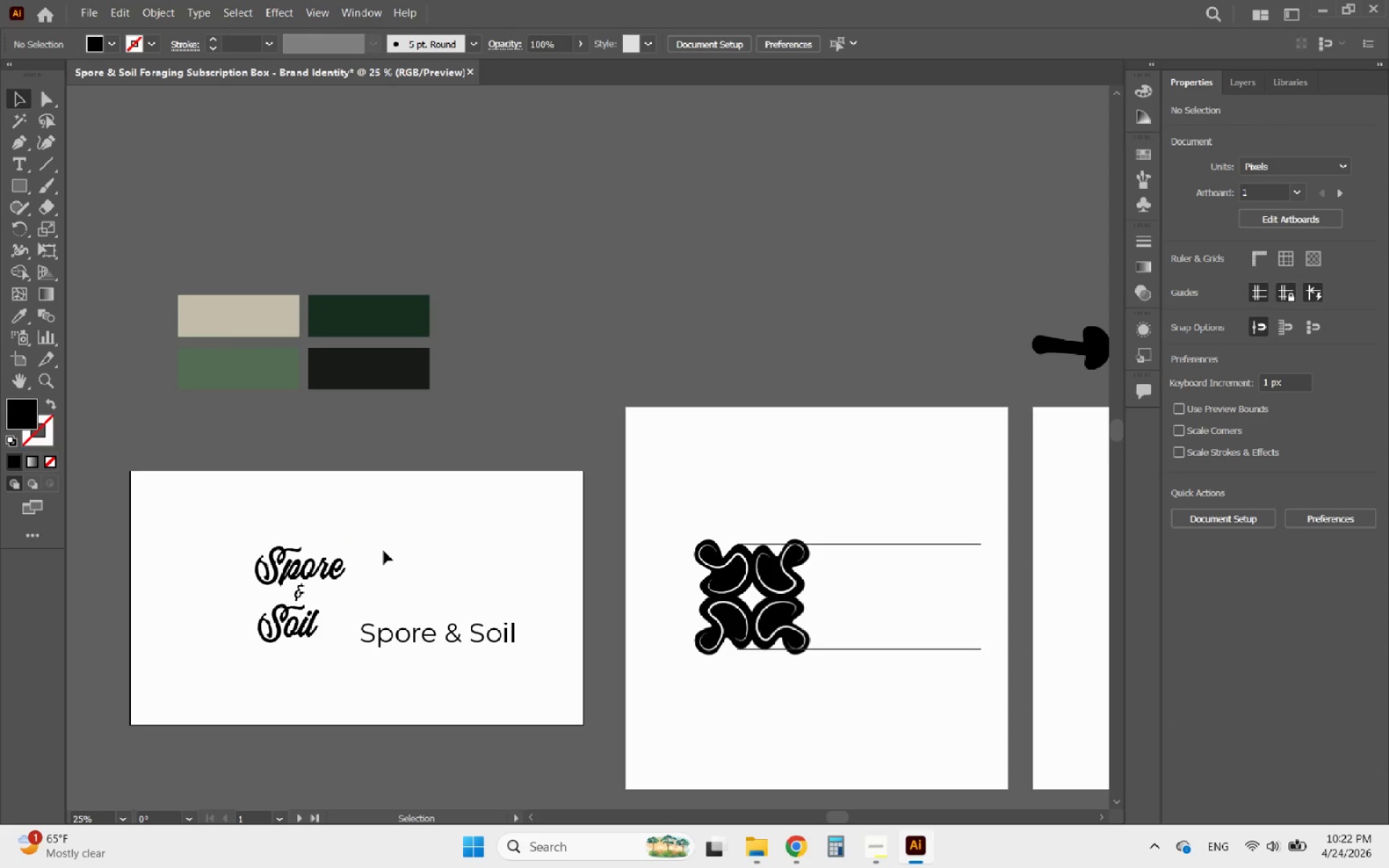 
left_click([339, 570])
 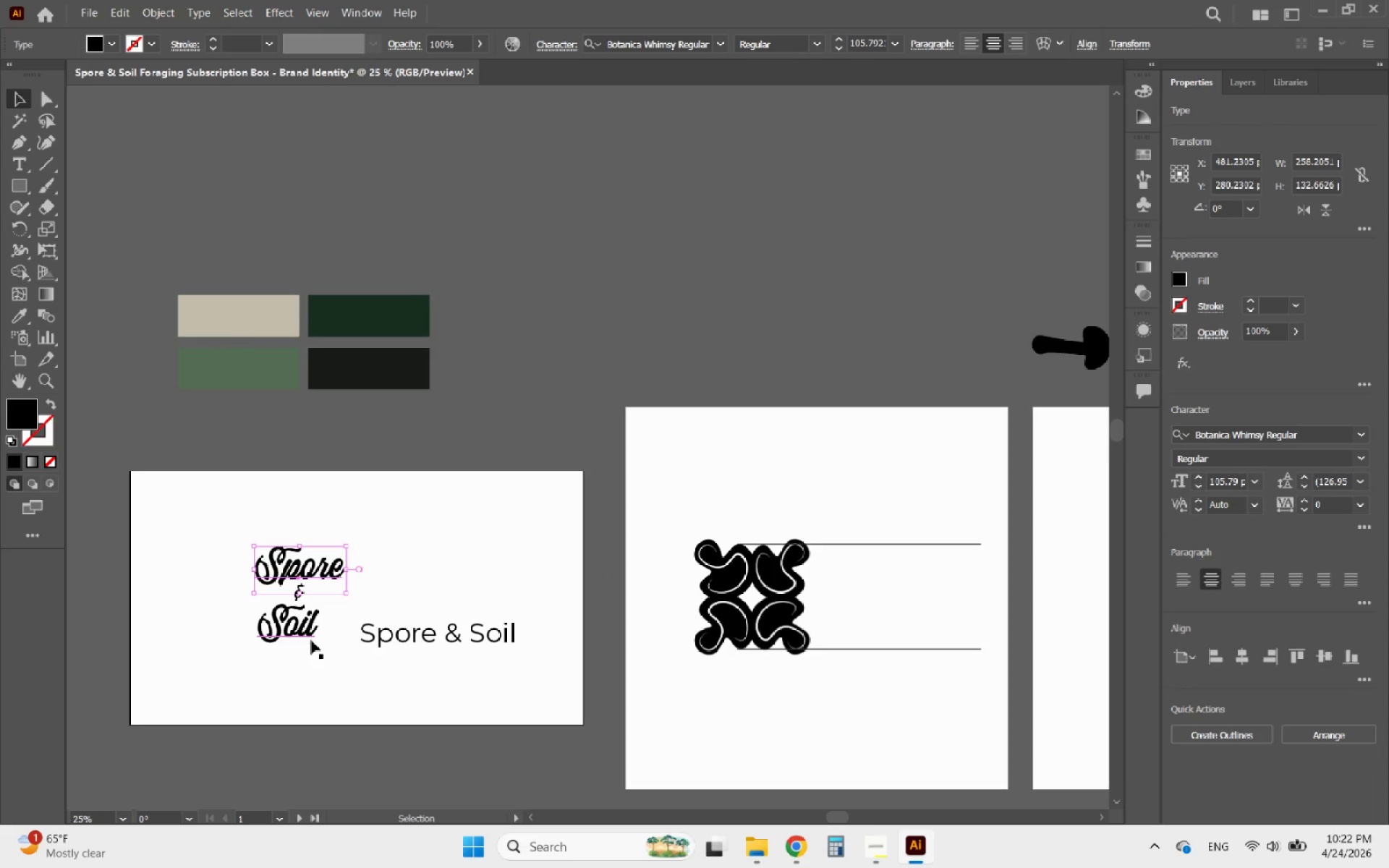 
left_click_drag(start_coordinate=[318, 659], to_coordinate=[266, 570])
 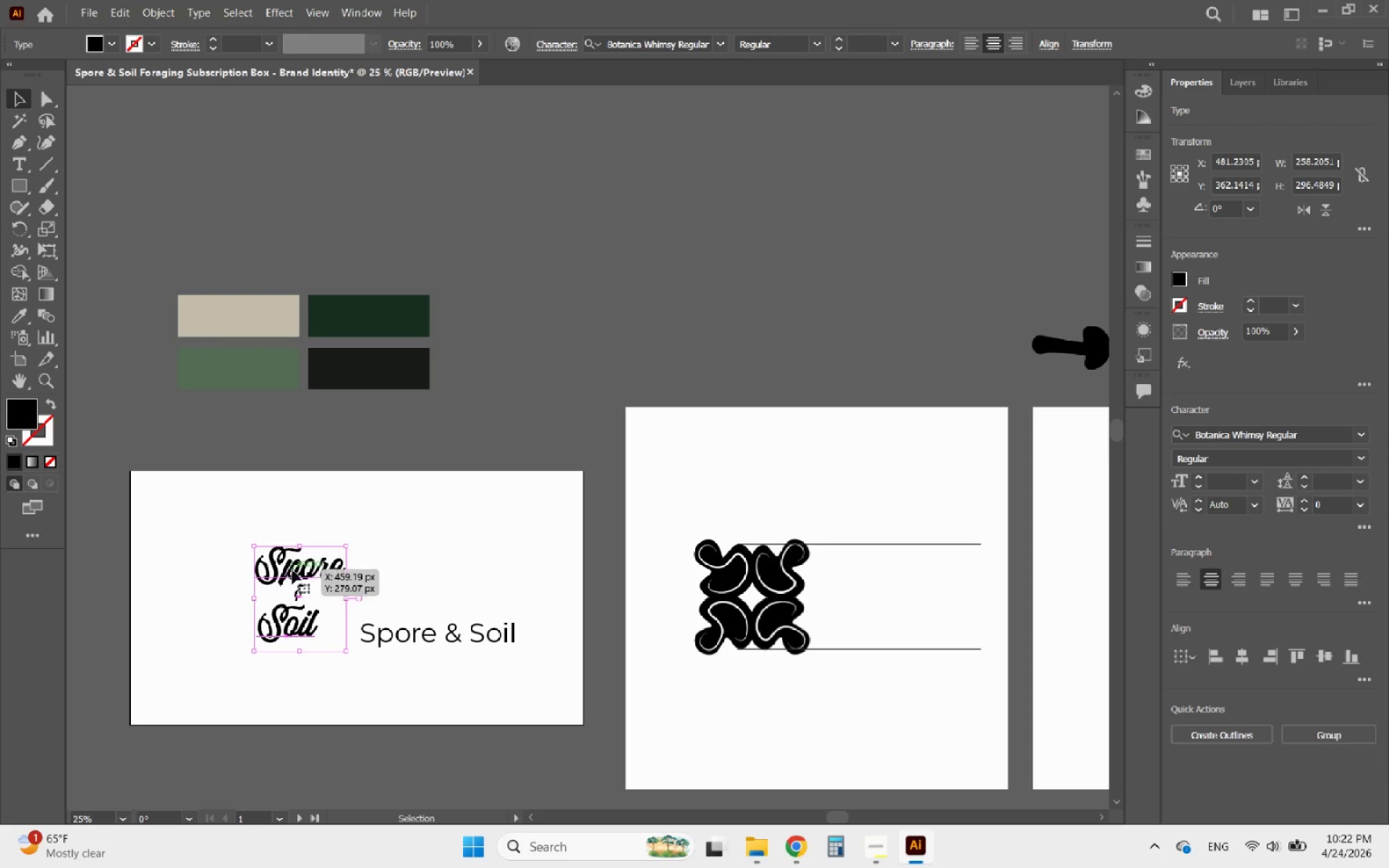 
left_click_drag(start_coordinate=[294, 570], to_coordinate=[870, 574])
 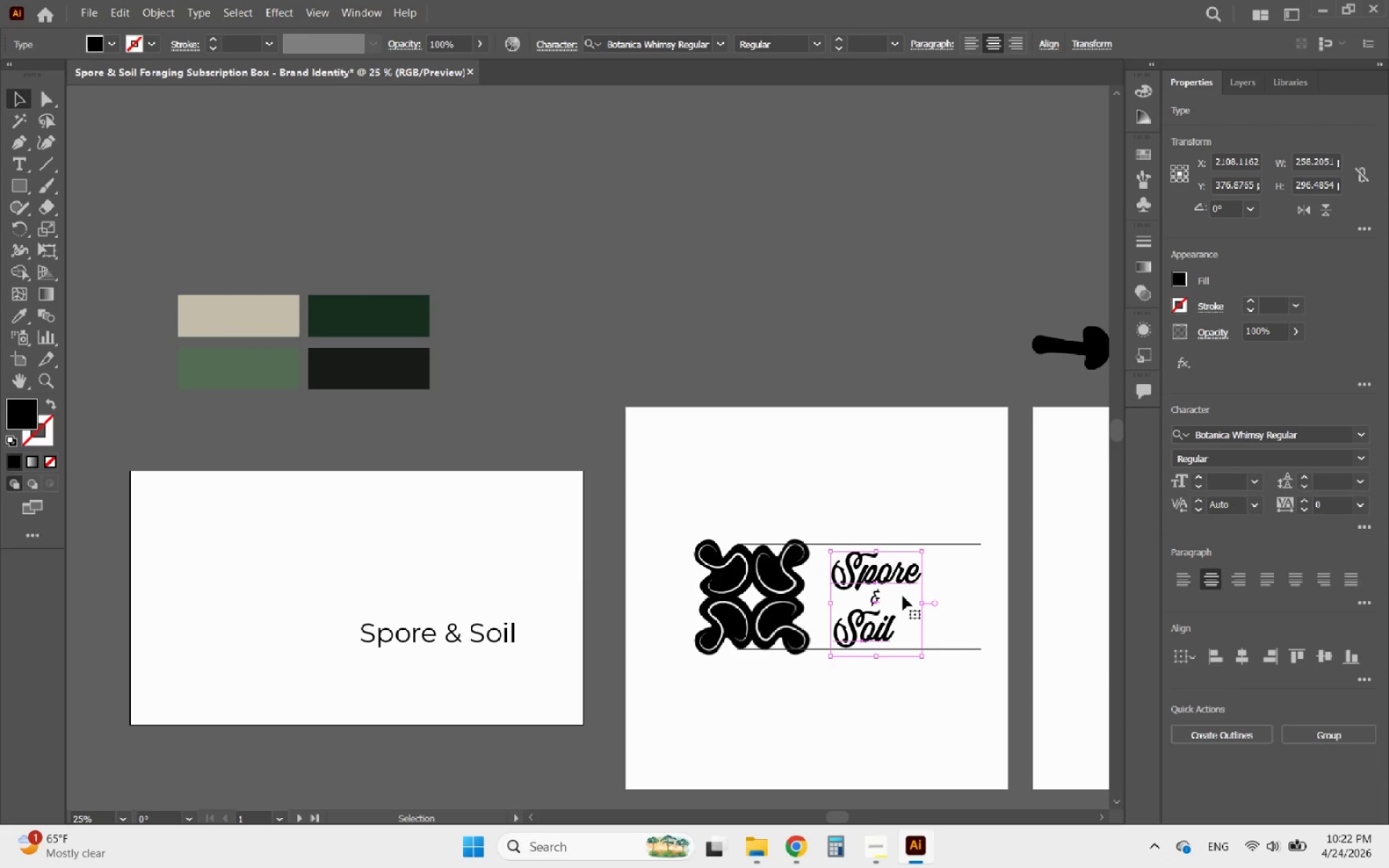 
hold_key(key=ShiftLeft, duration=2.38)
left_click_drag(start_coordinate=[921, 601], to_coordinate=[955, 605])
 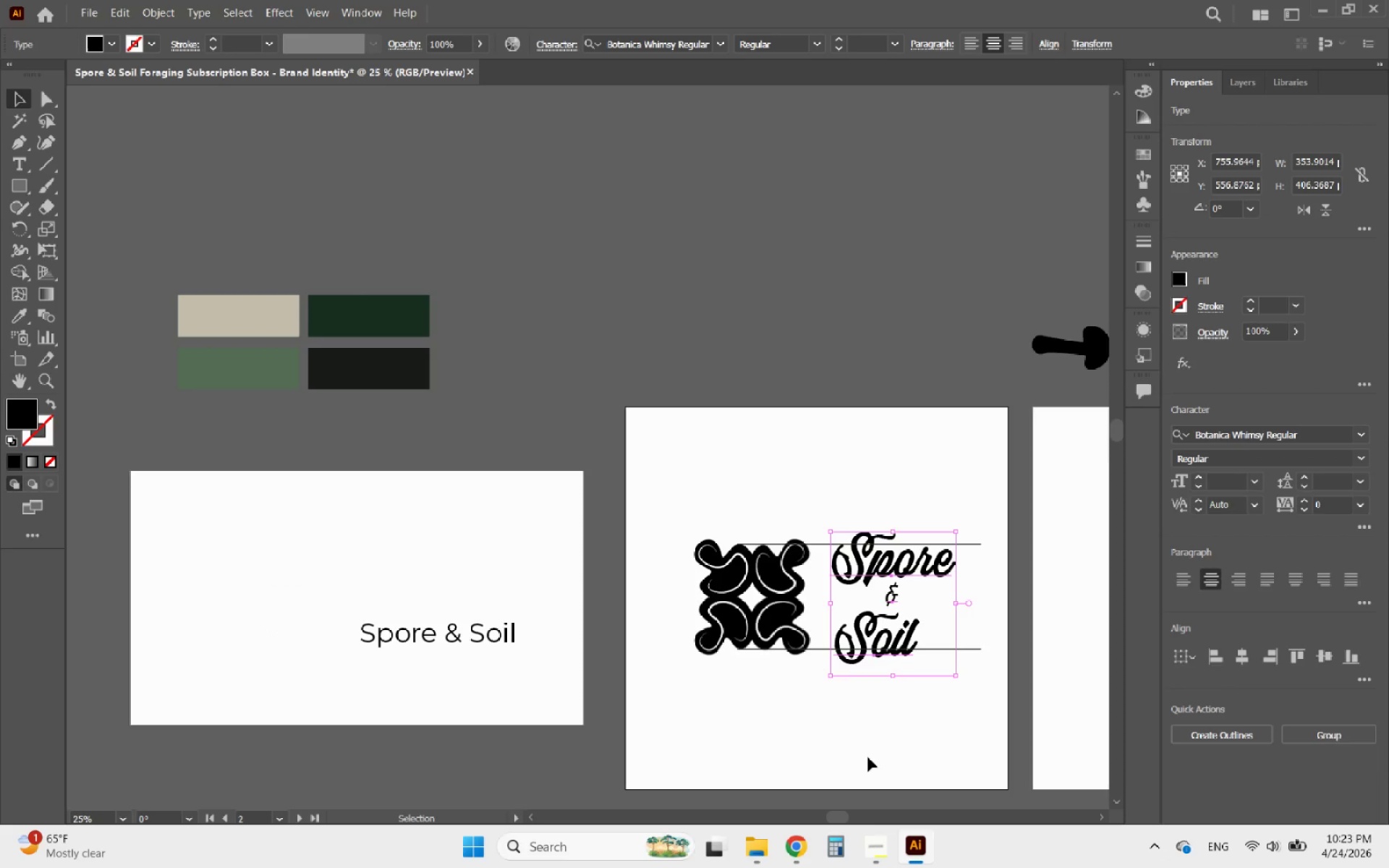 
left_click([868, 757])
 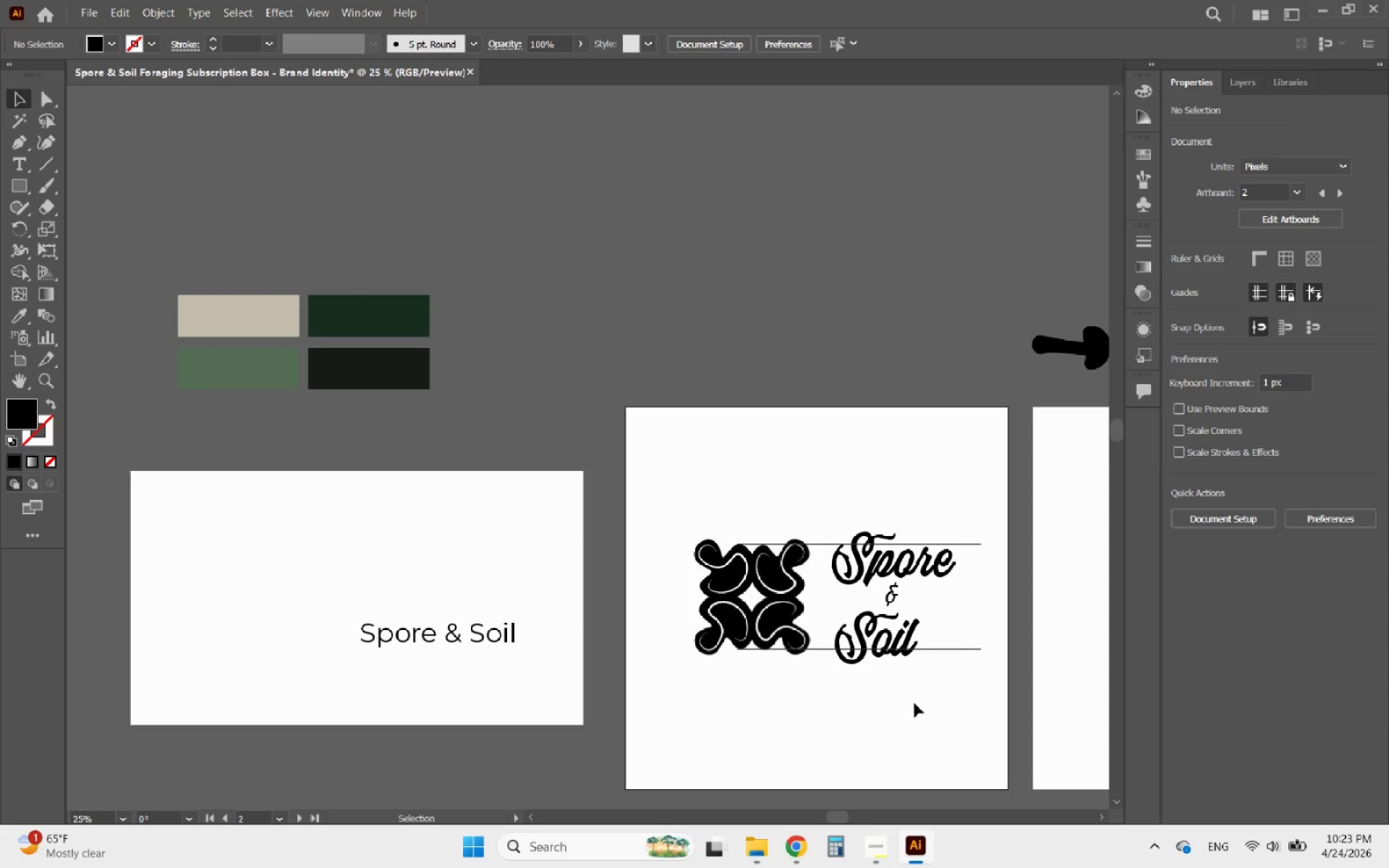 
hold_key(key=AltLeft, duration=0.69)
scroll: coordinate [933, 660], scroll_direction: up, amount: 3.0
 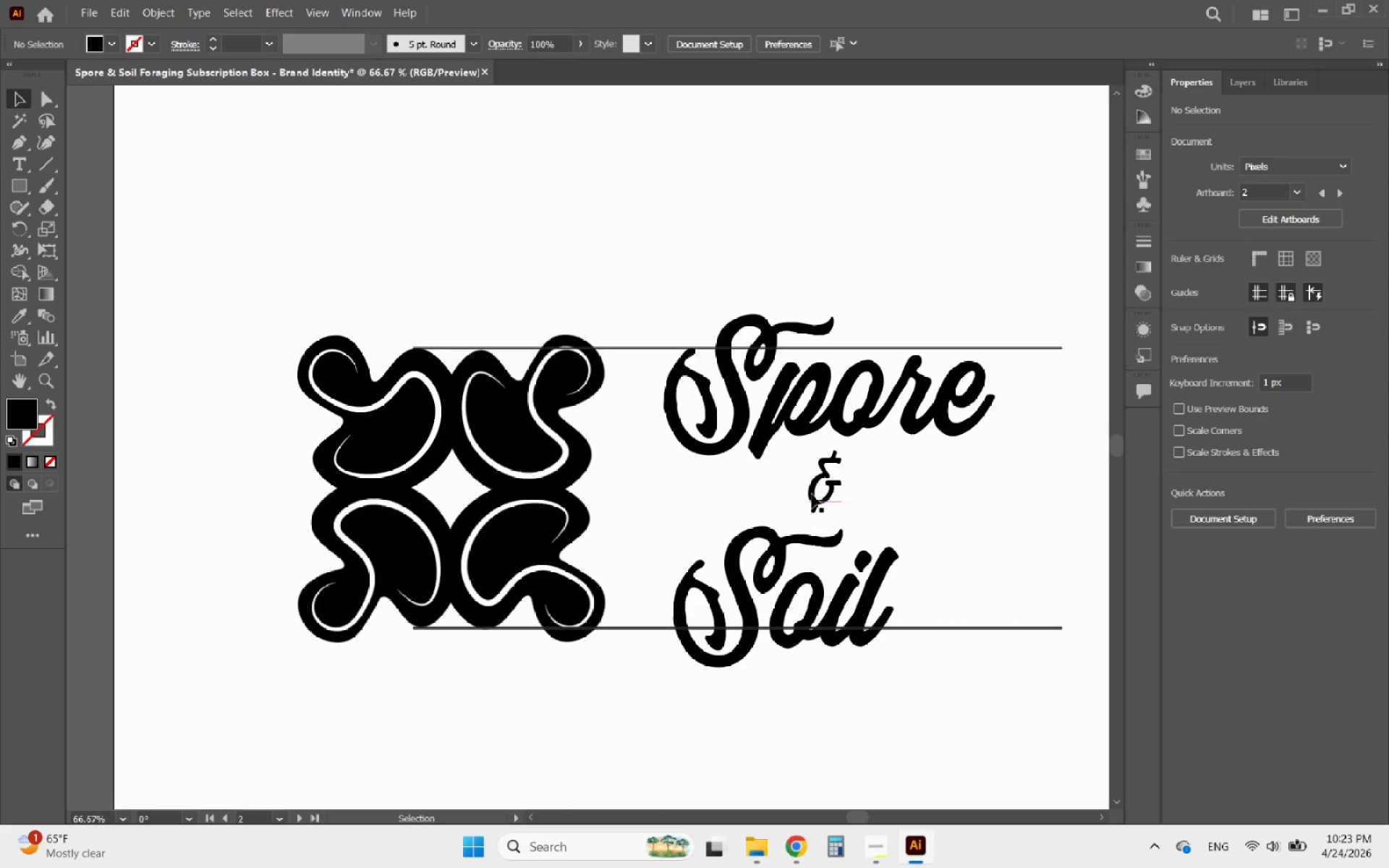 
left_click_drag(start_coordinate=[825, 493], to_coordinate=[991, 469])
 